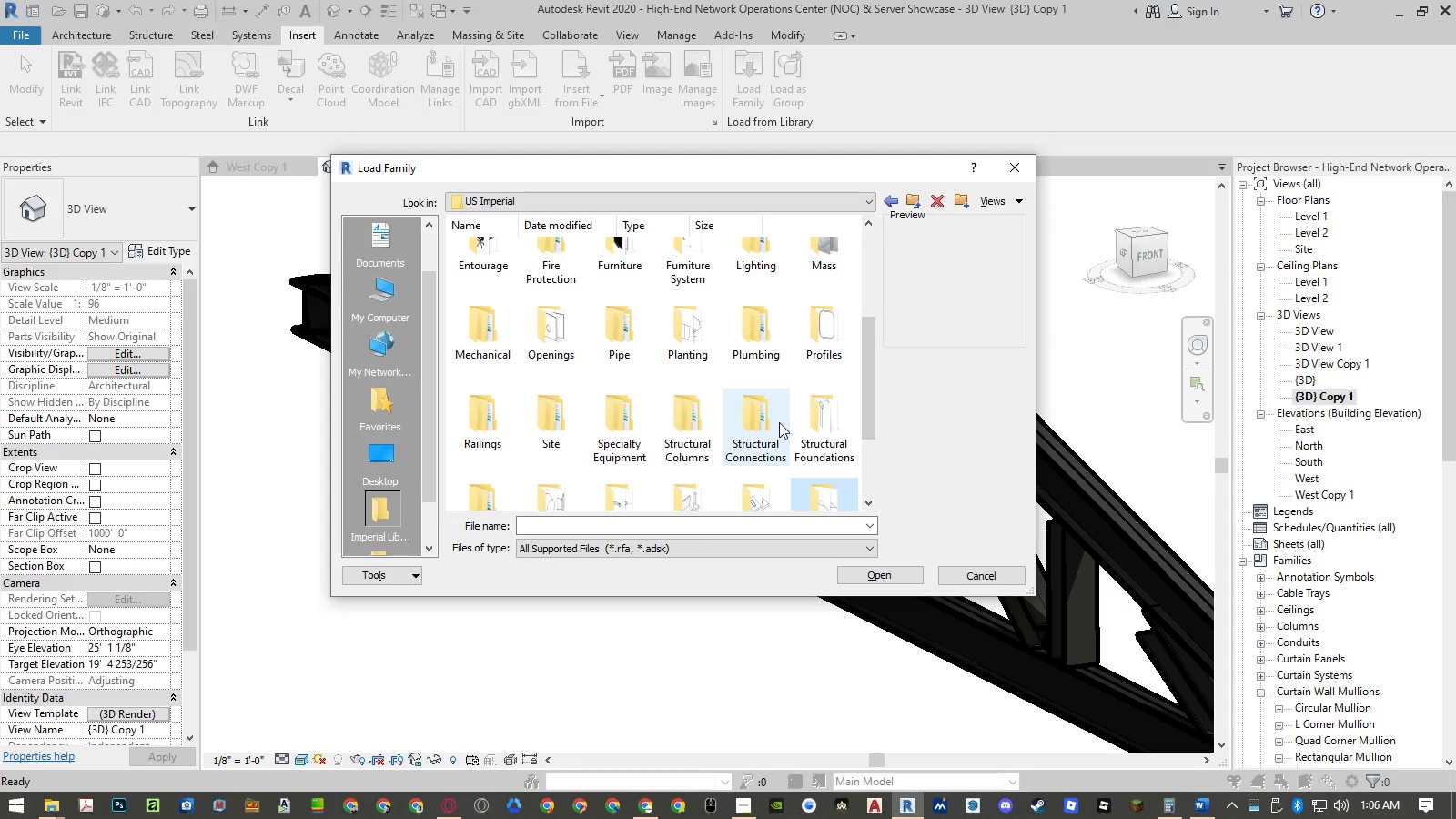 
double_click([779, 422])
 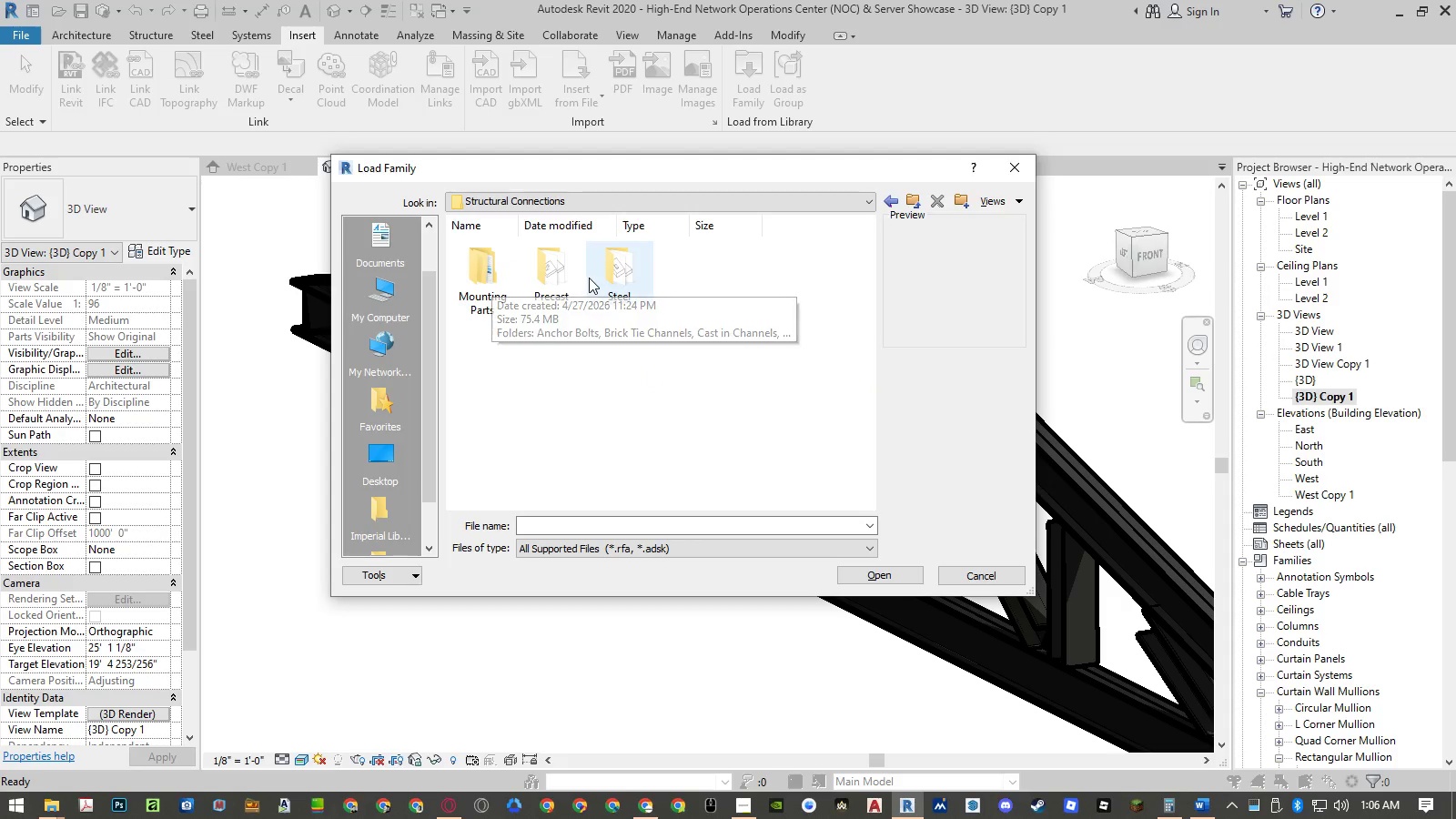 
double_click([599, 277])
 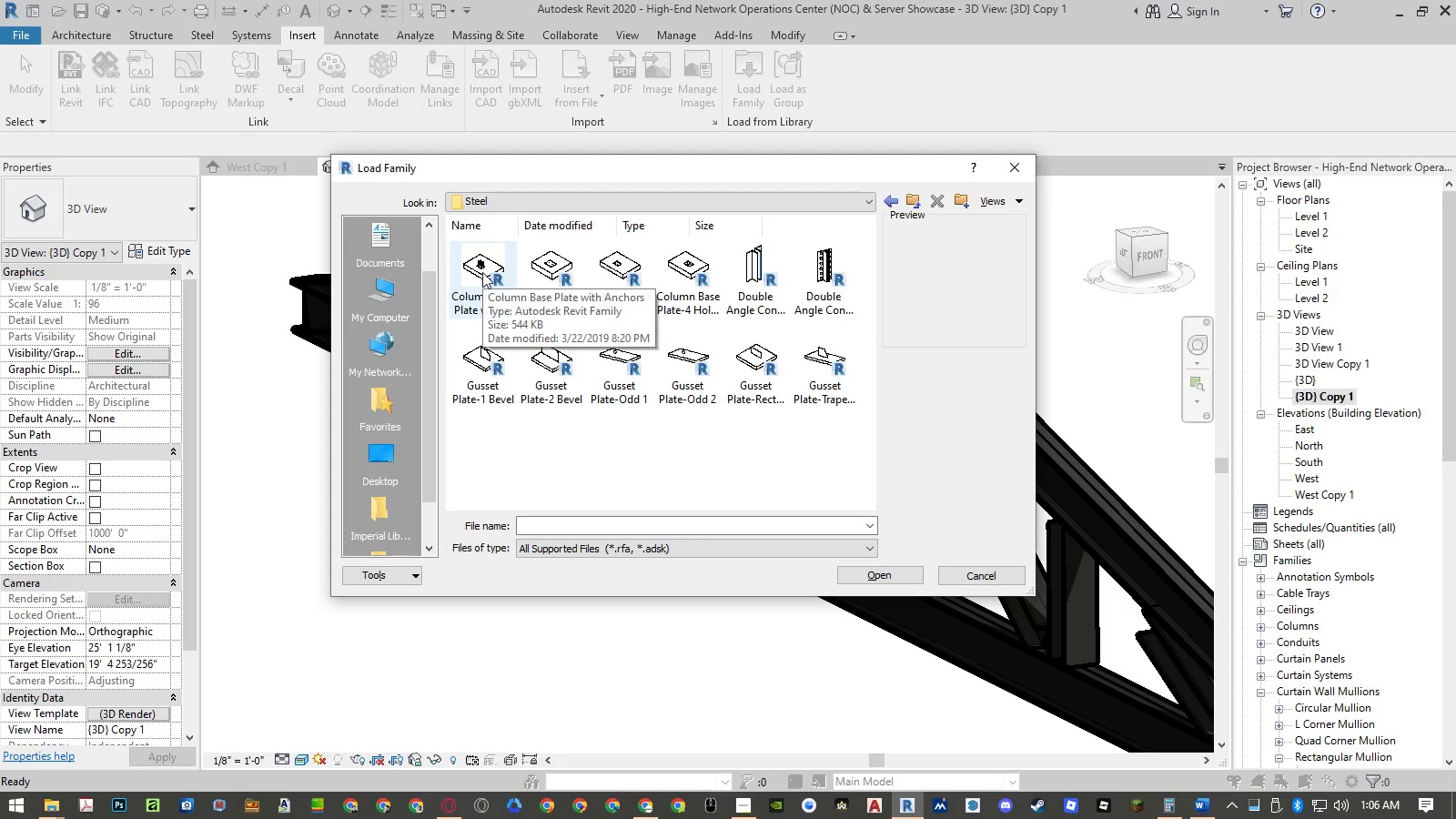 
left_click([810, 290])
 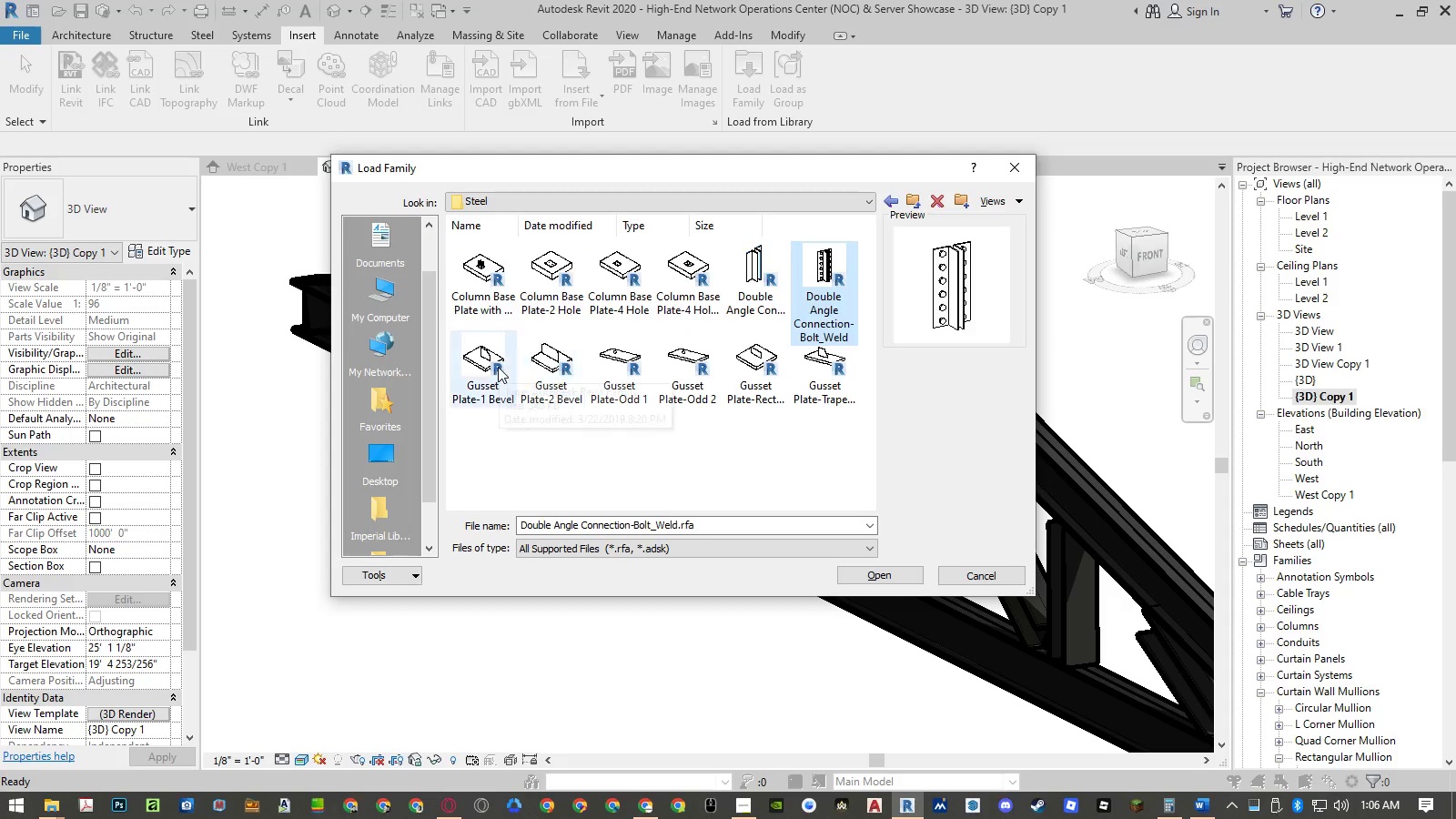 
double_click([545, 369])
 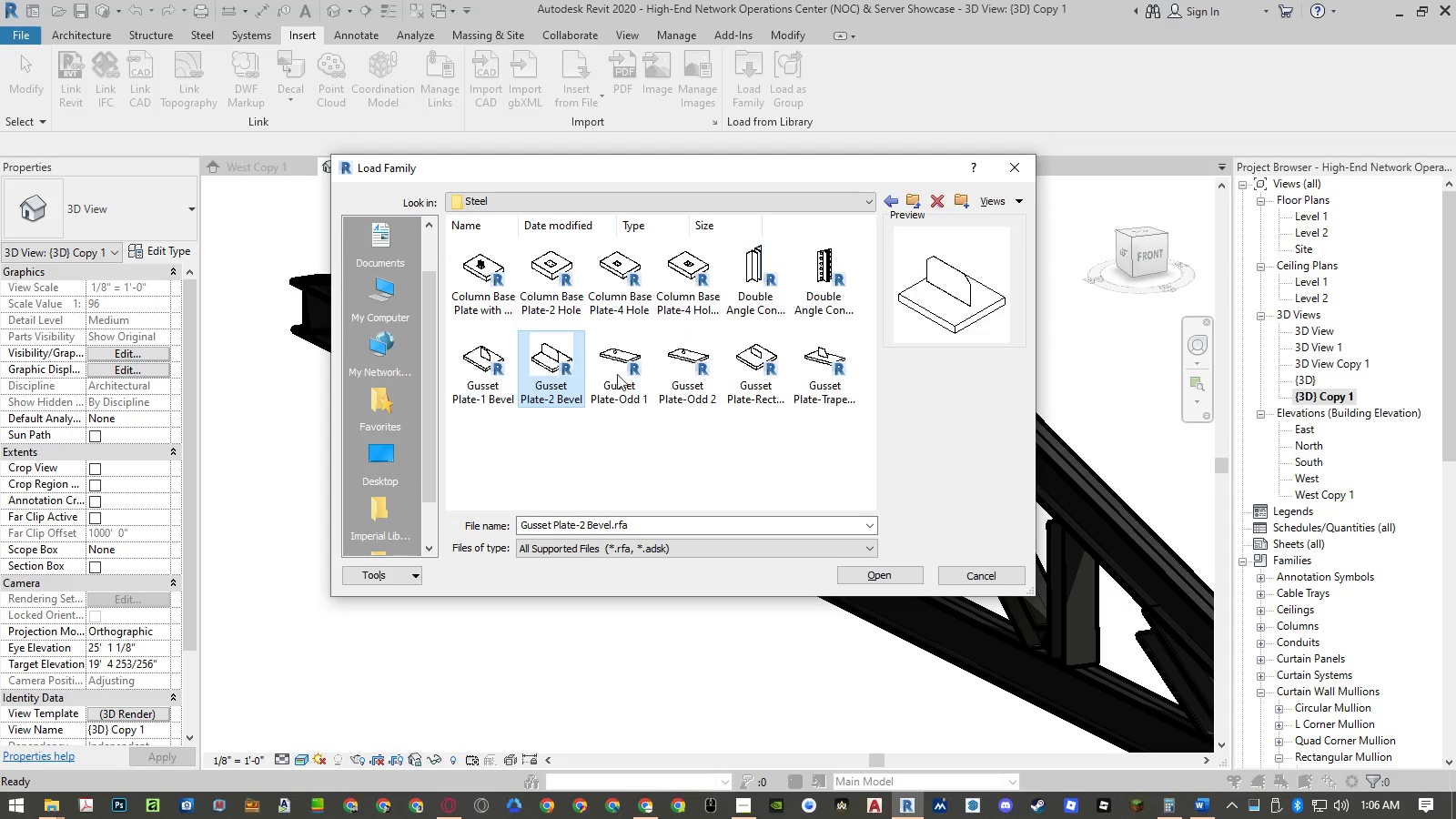 
triple_click([624, 374])
 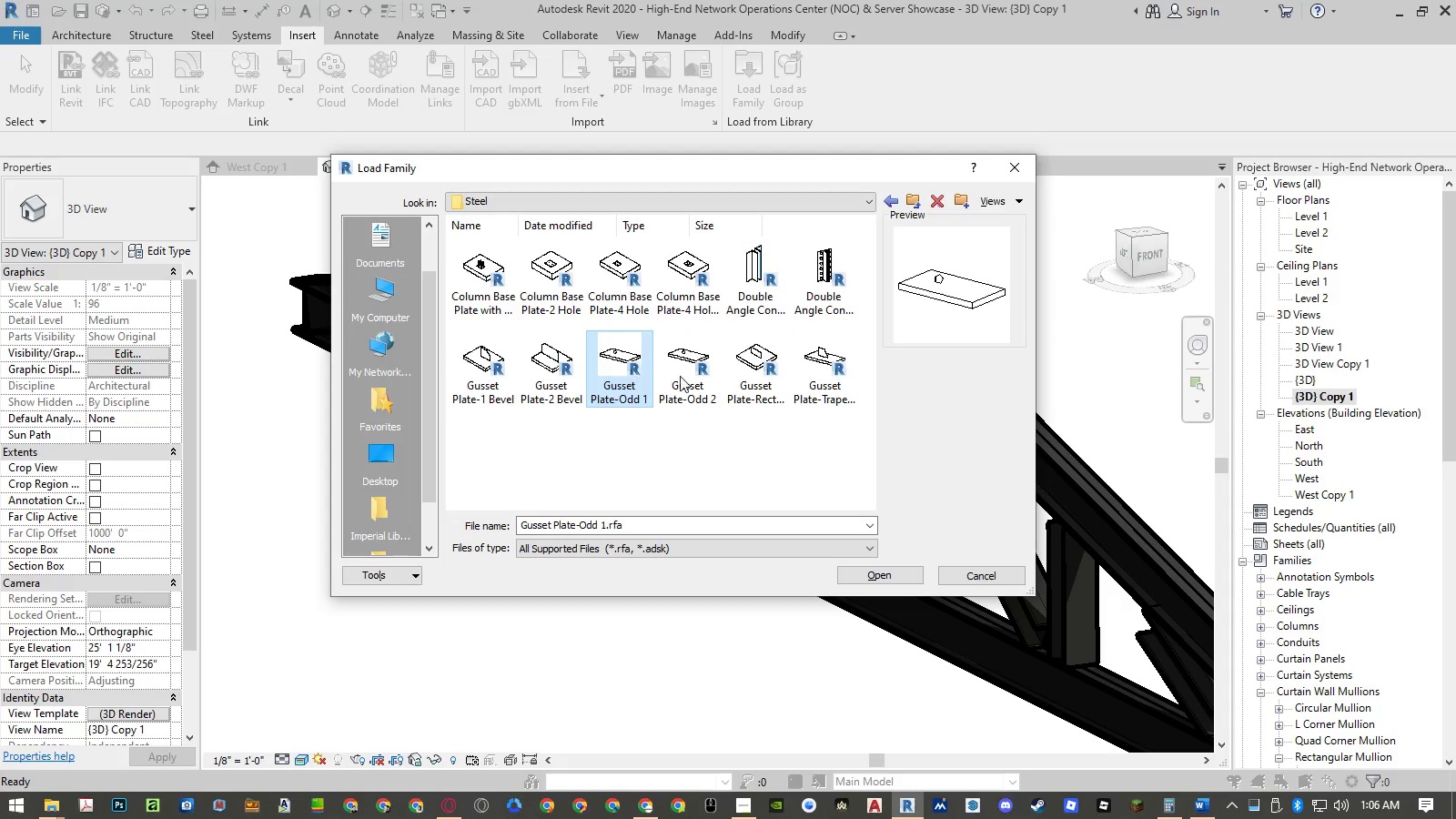 
left_click([787, 380])
 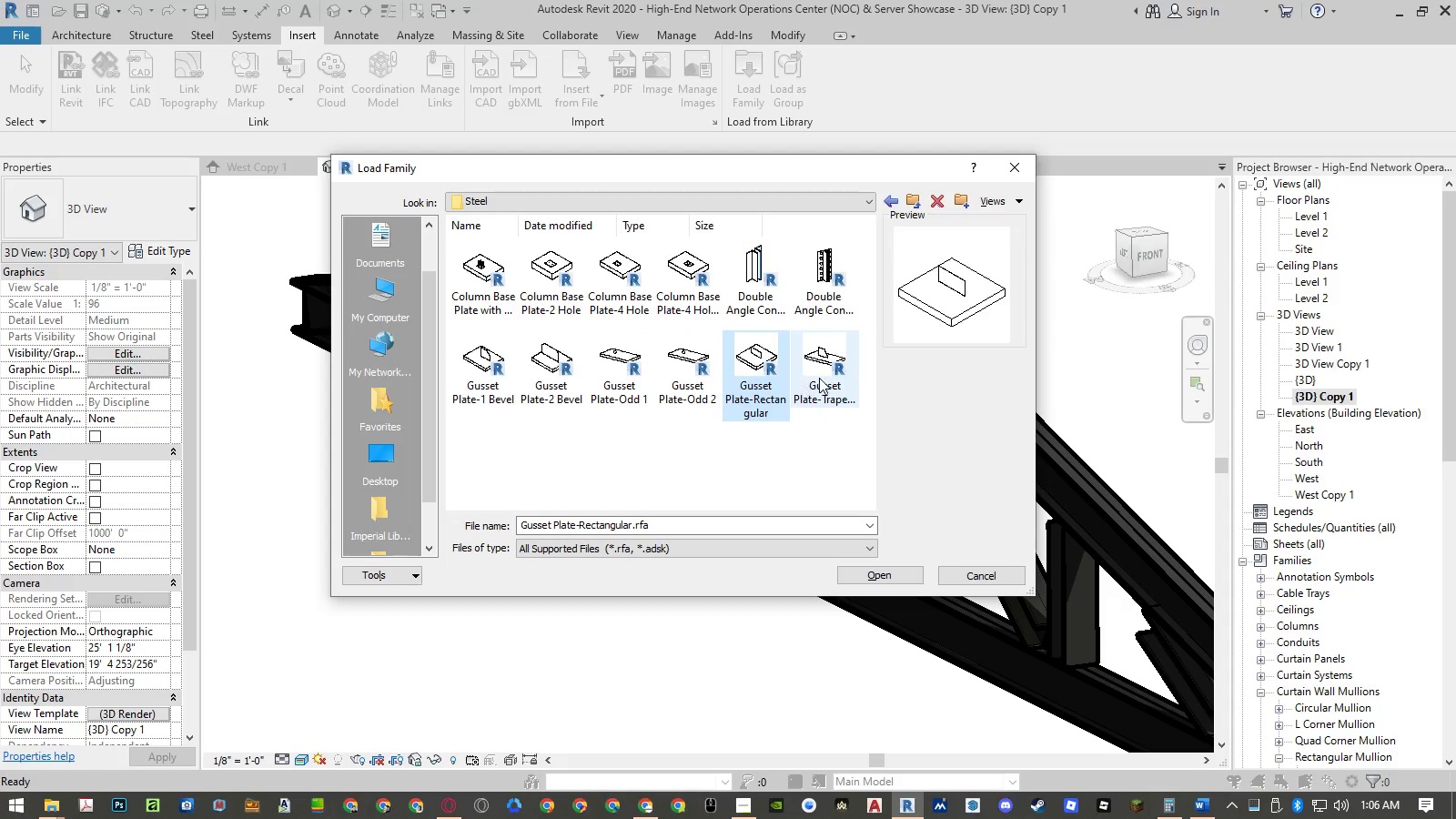 
left_click([829, 376])
 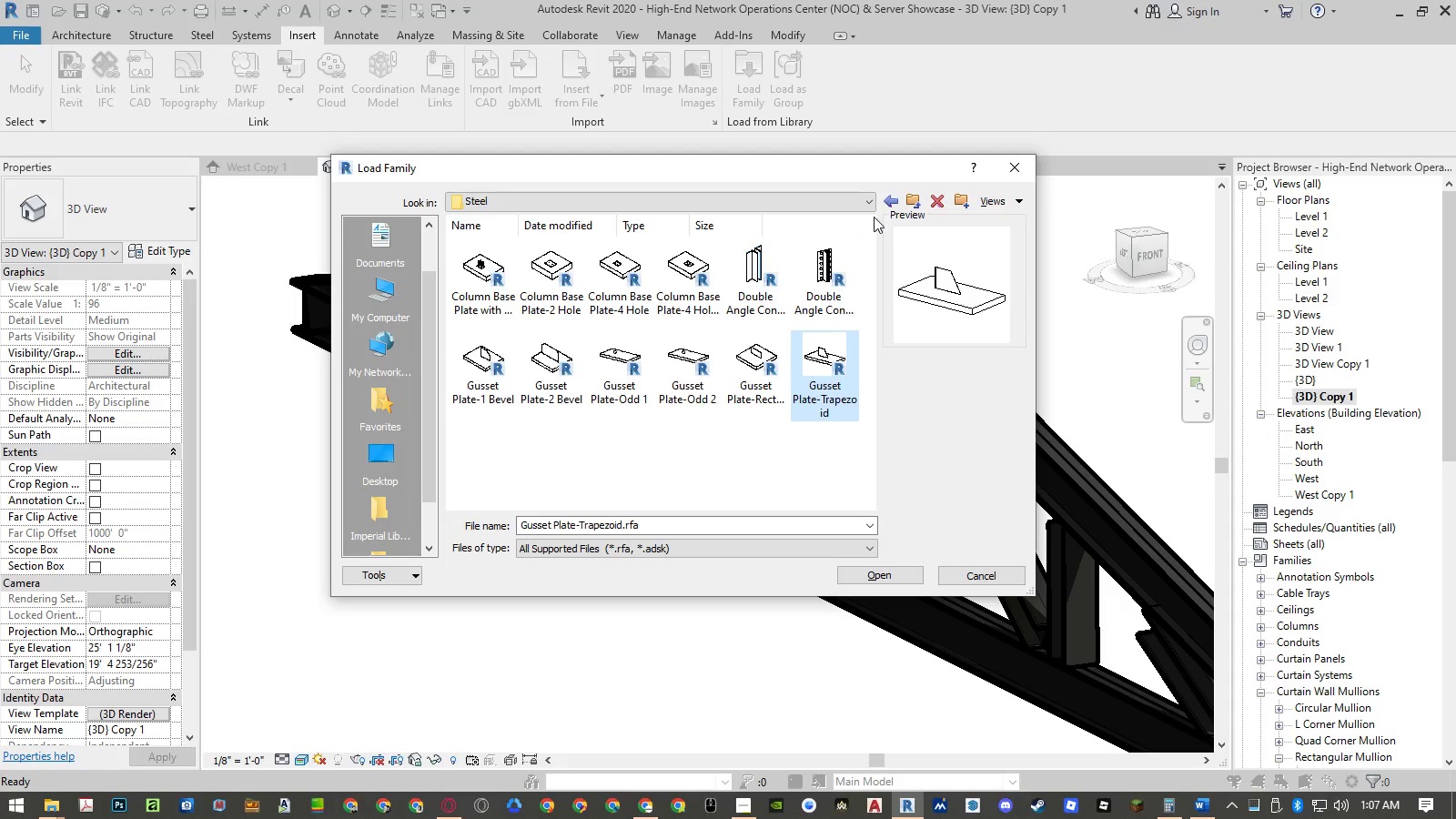 
left_click([908, 199])
 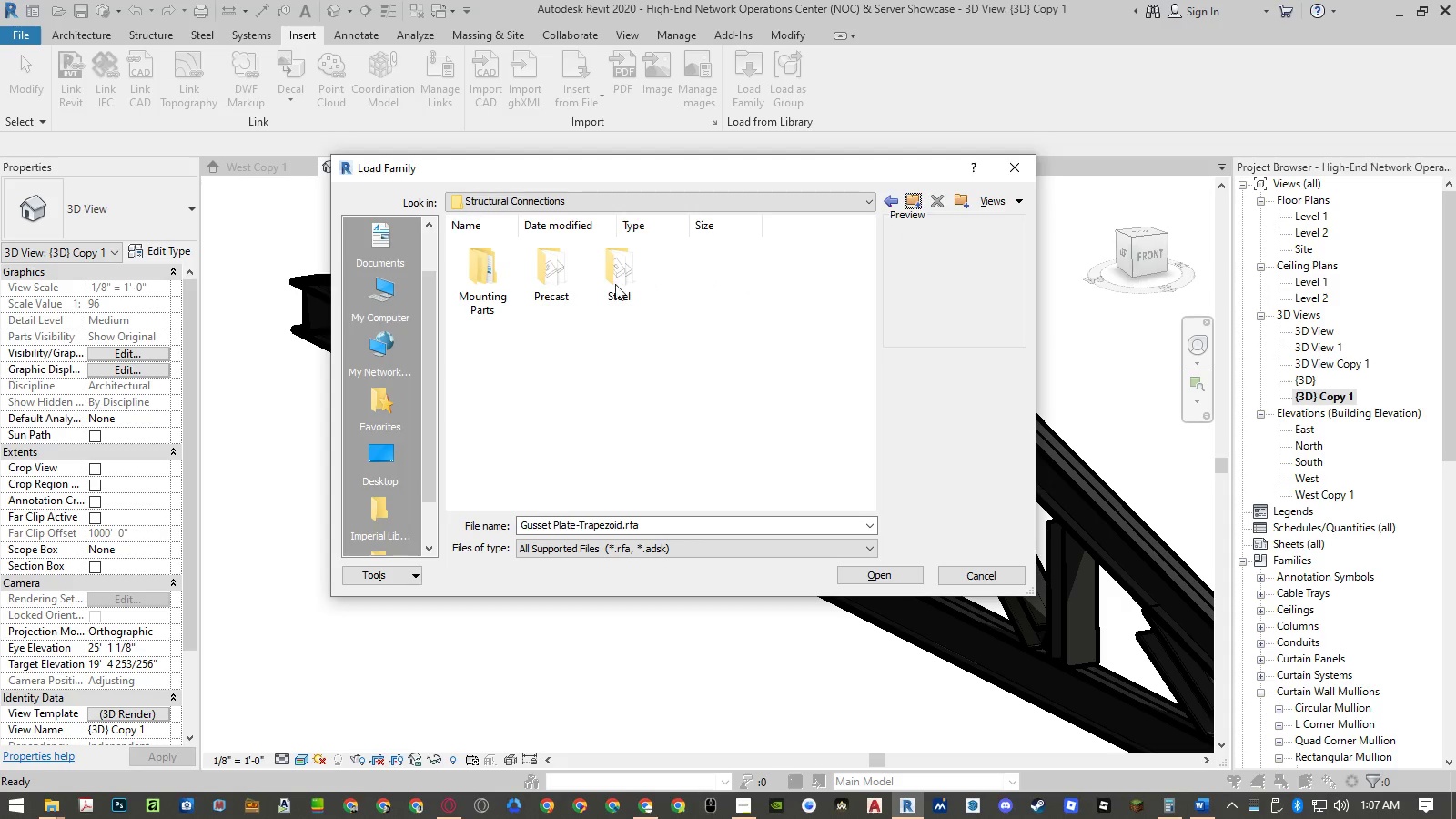 
double_click([555, 279])
 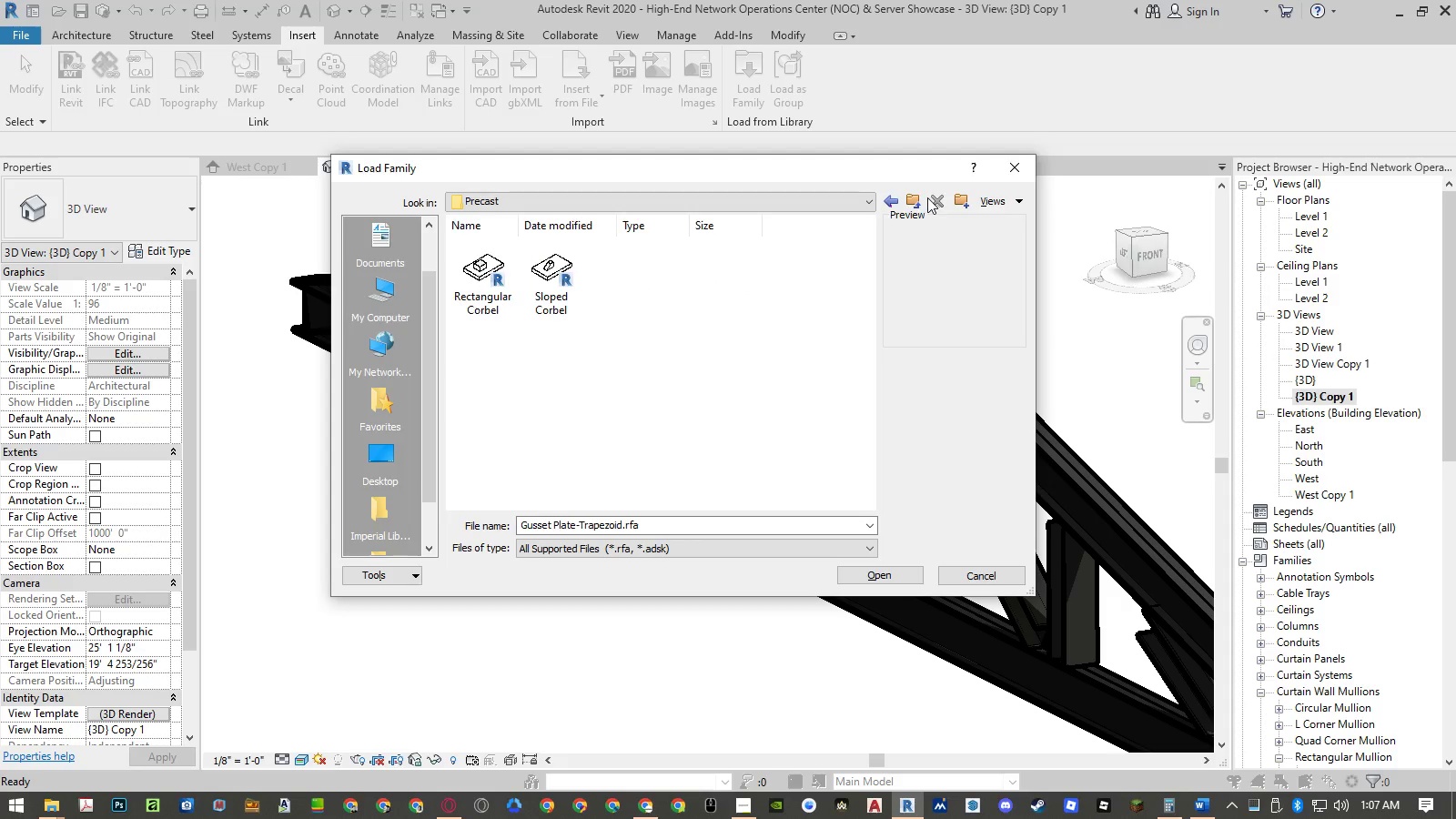 
double_click([911, 202])
 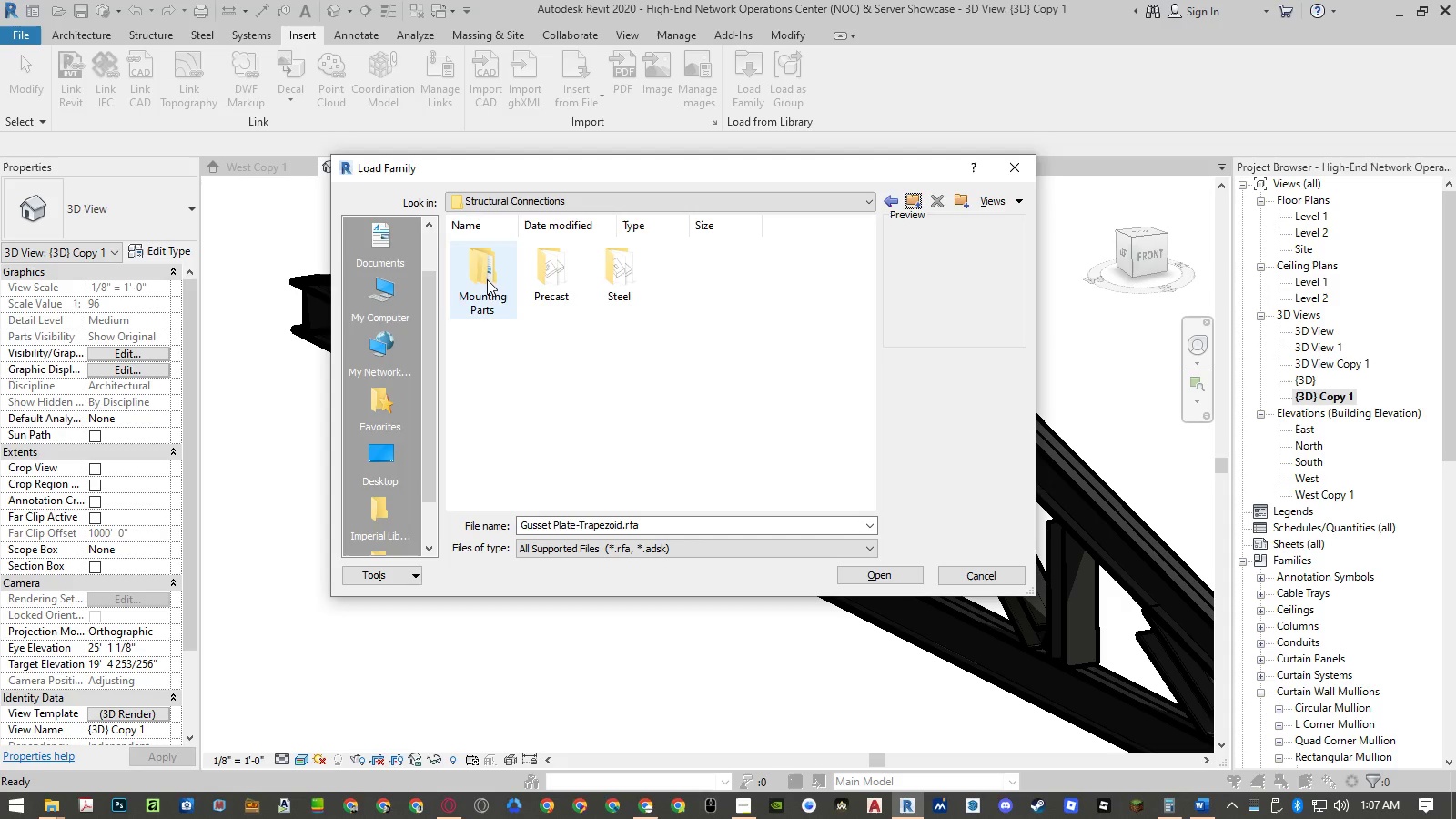 
double_click([485, 279])
 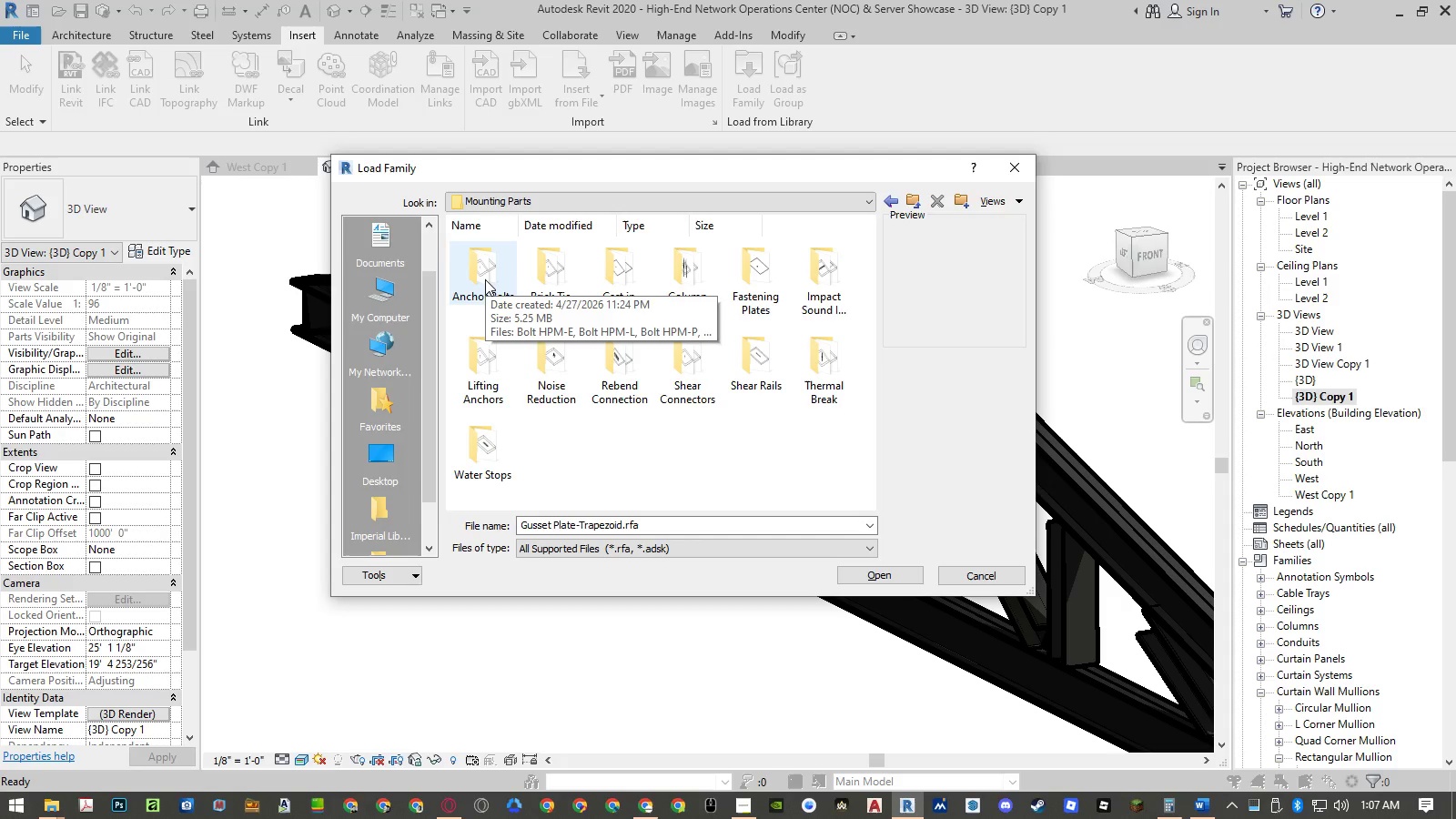 
mouse_move([488, 418])
 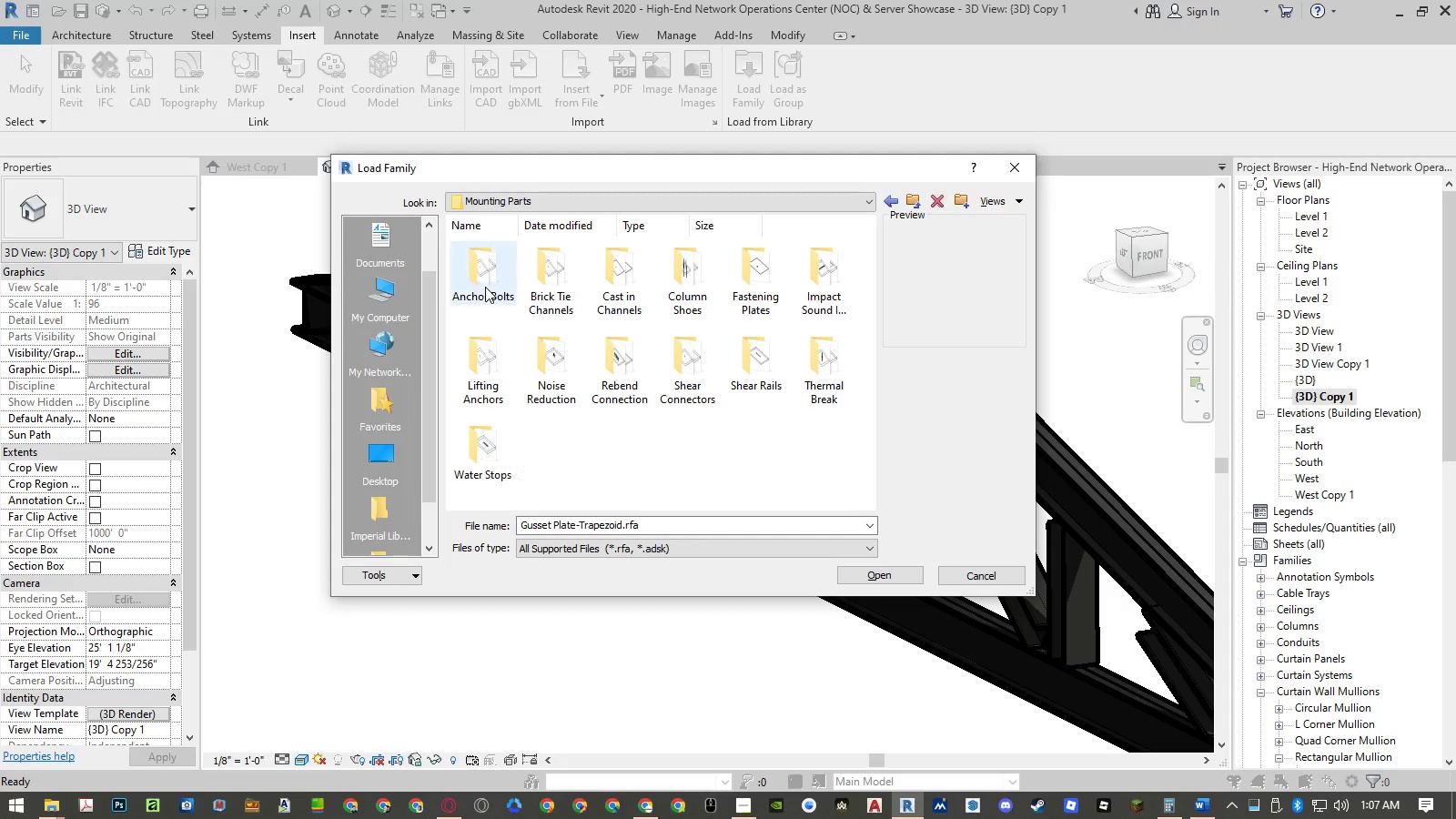 
double_click([485, 287])
 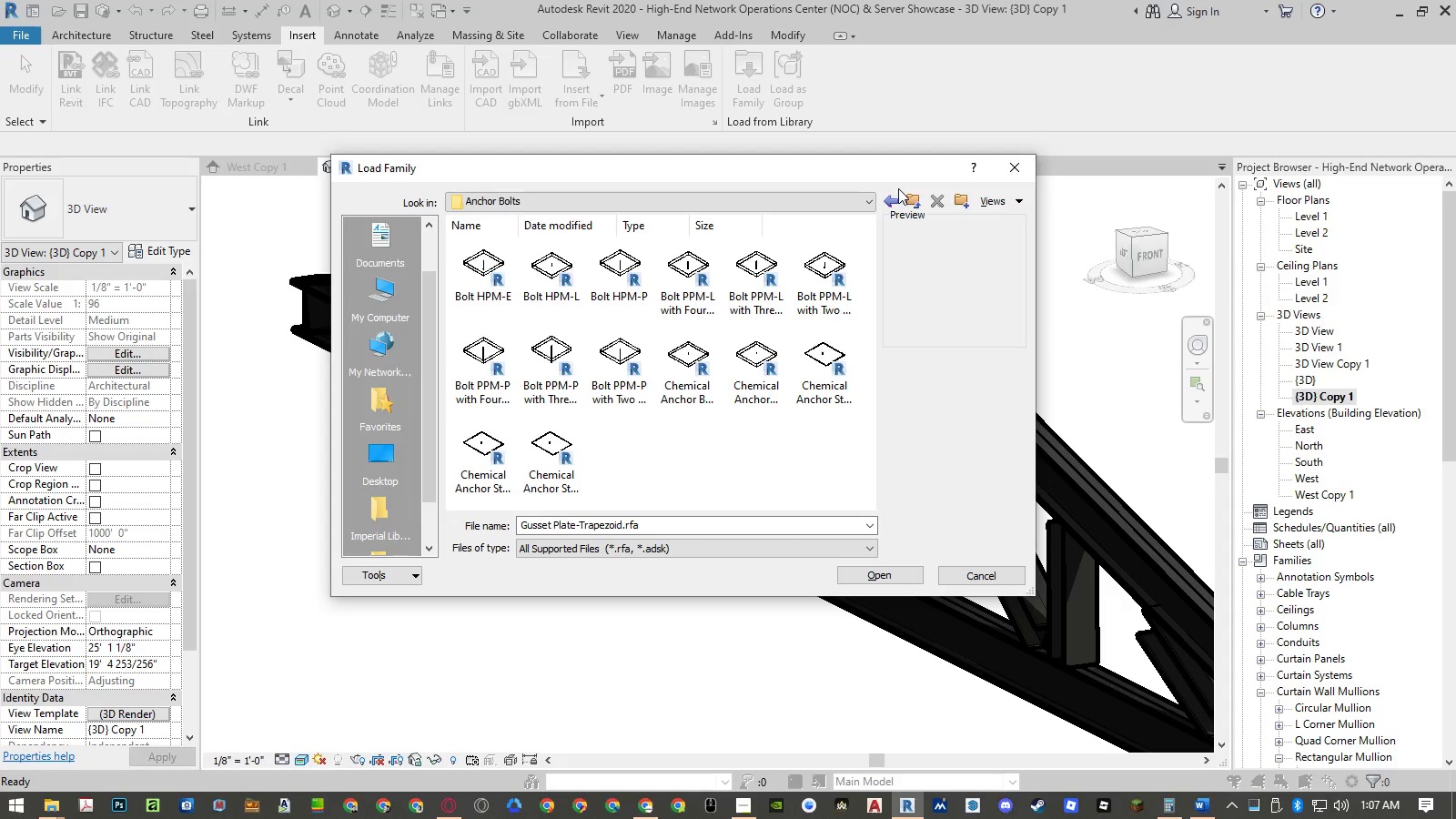 
wait(5.05)
 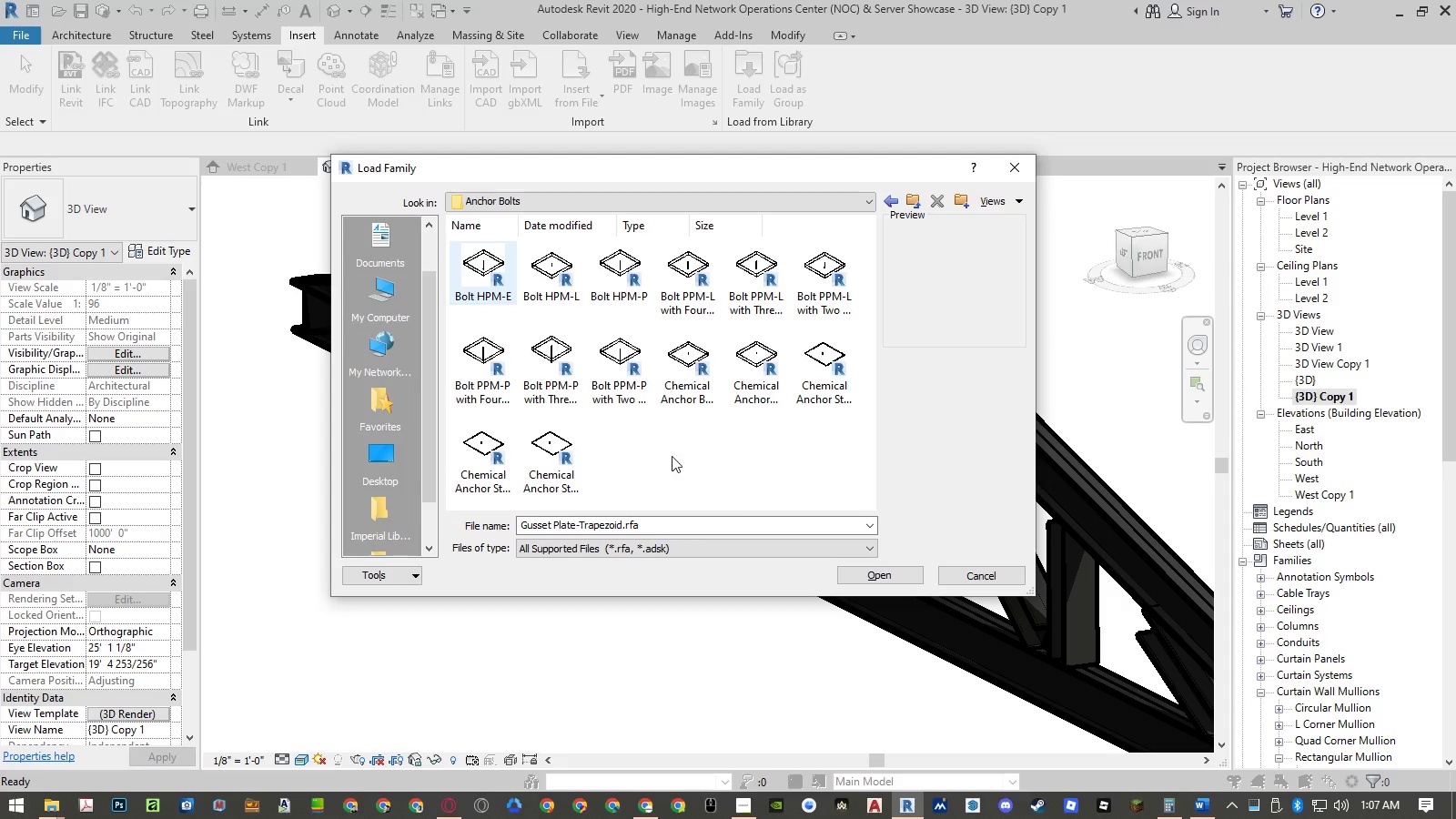 
double_click([553, 296])
 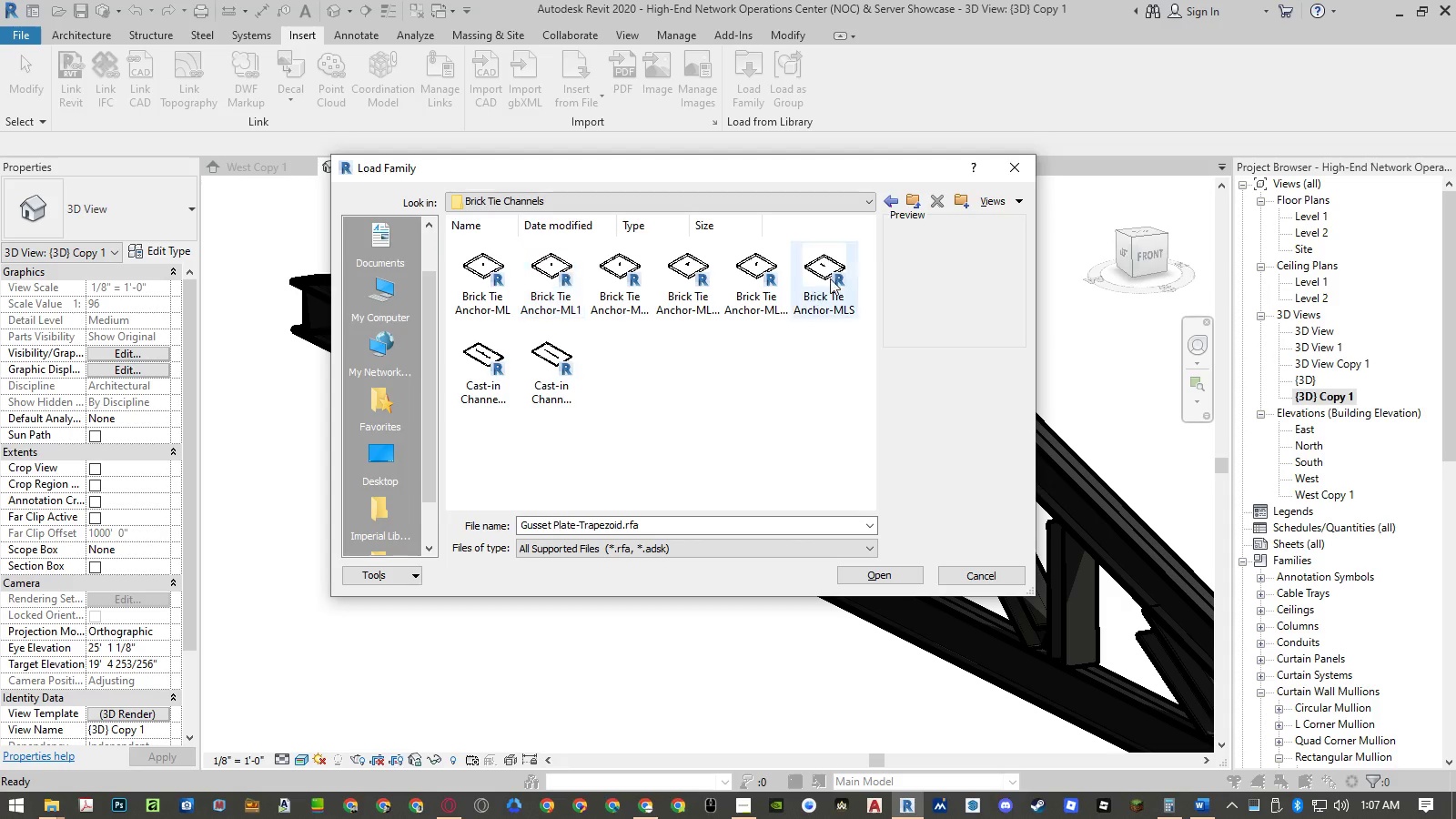 
left_click([908, 202])
 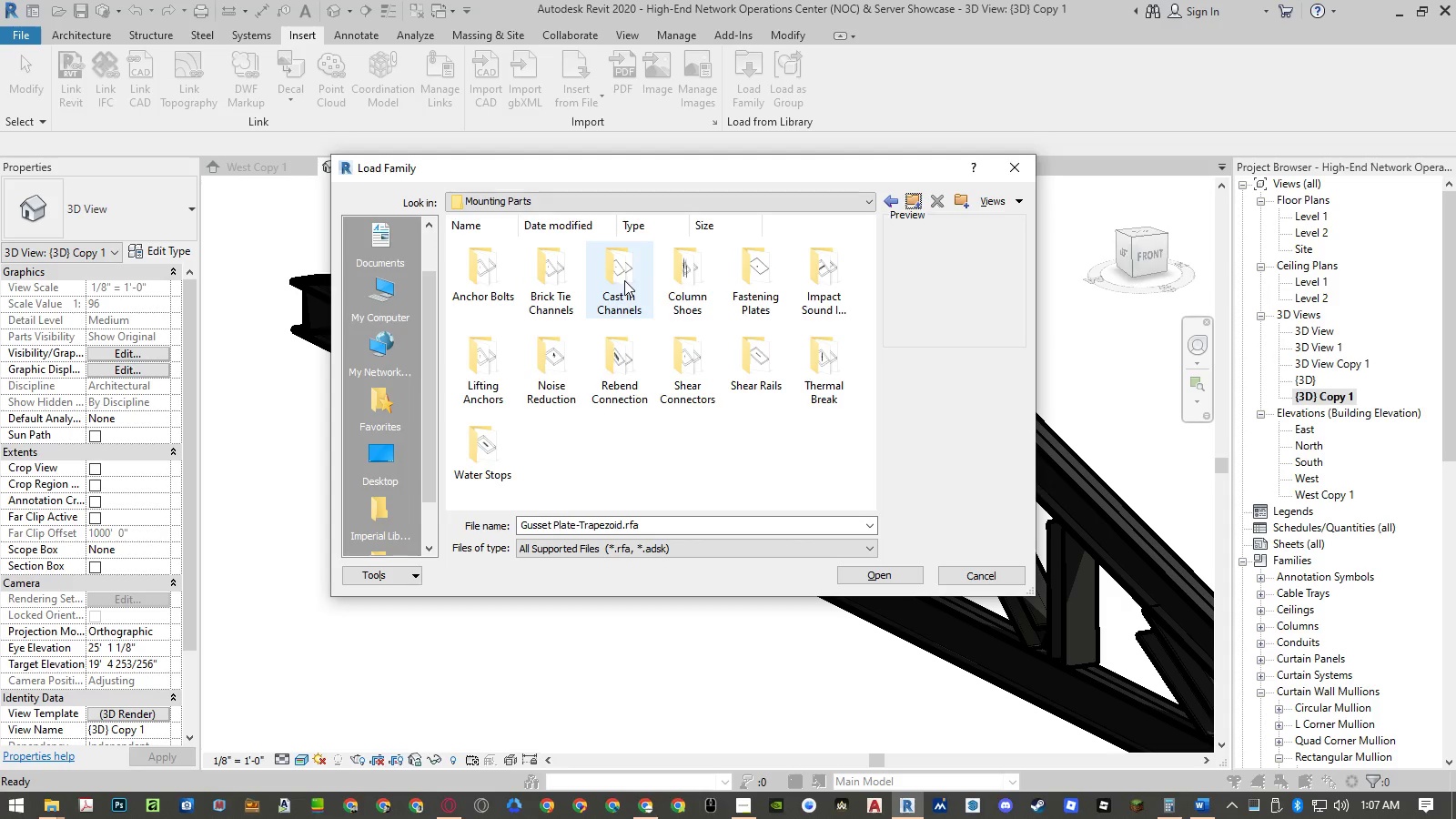 
double_click([624, 280])
 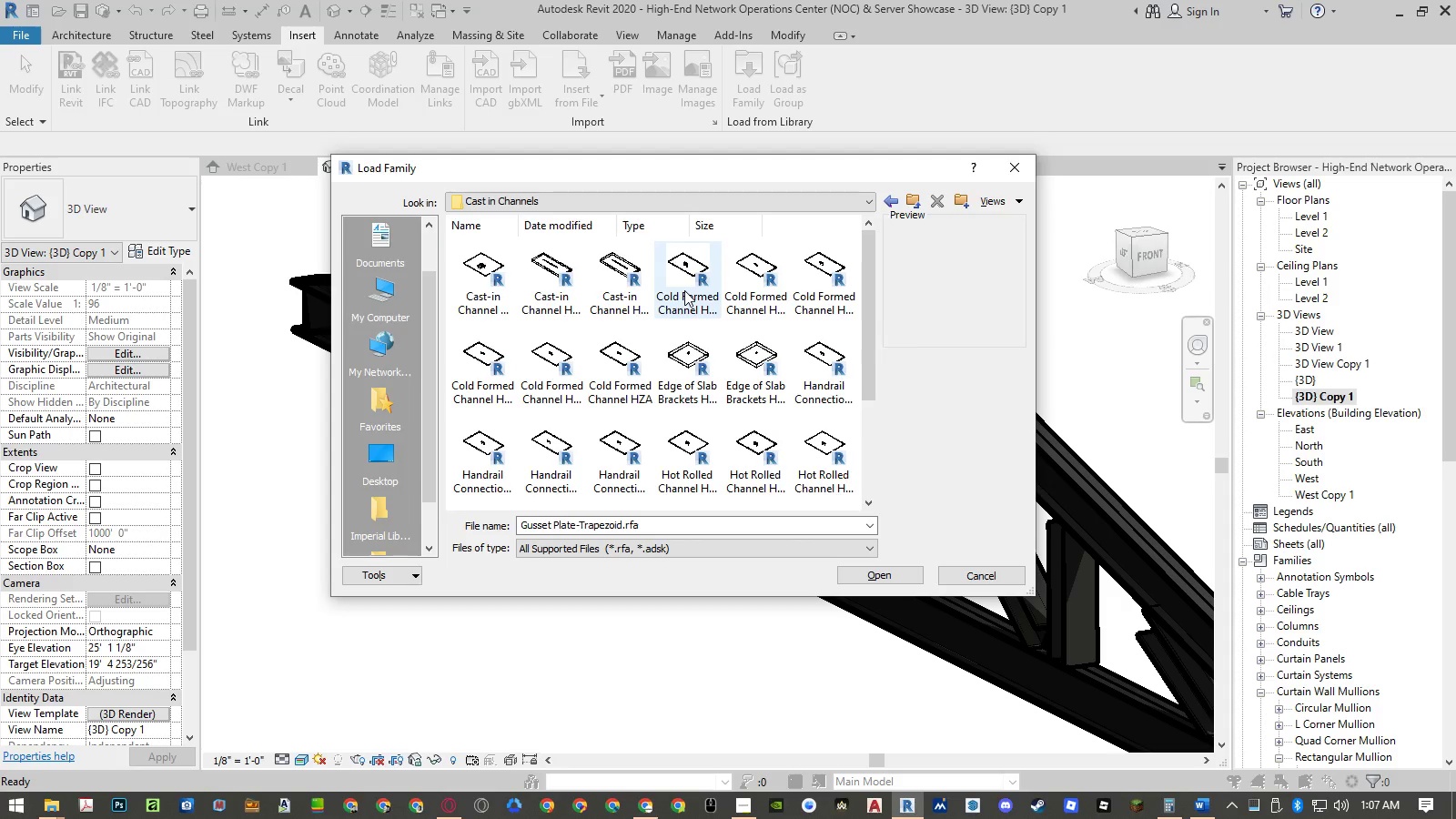 
key(Backspace)
 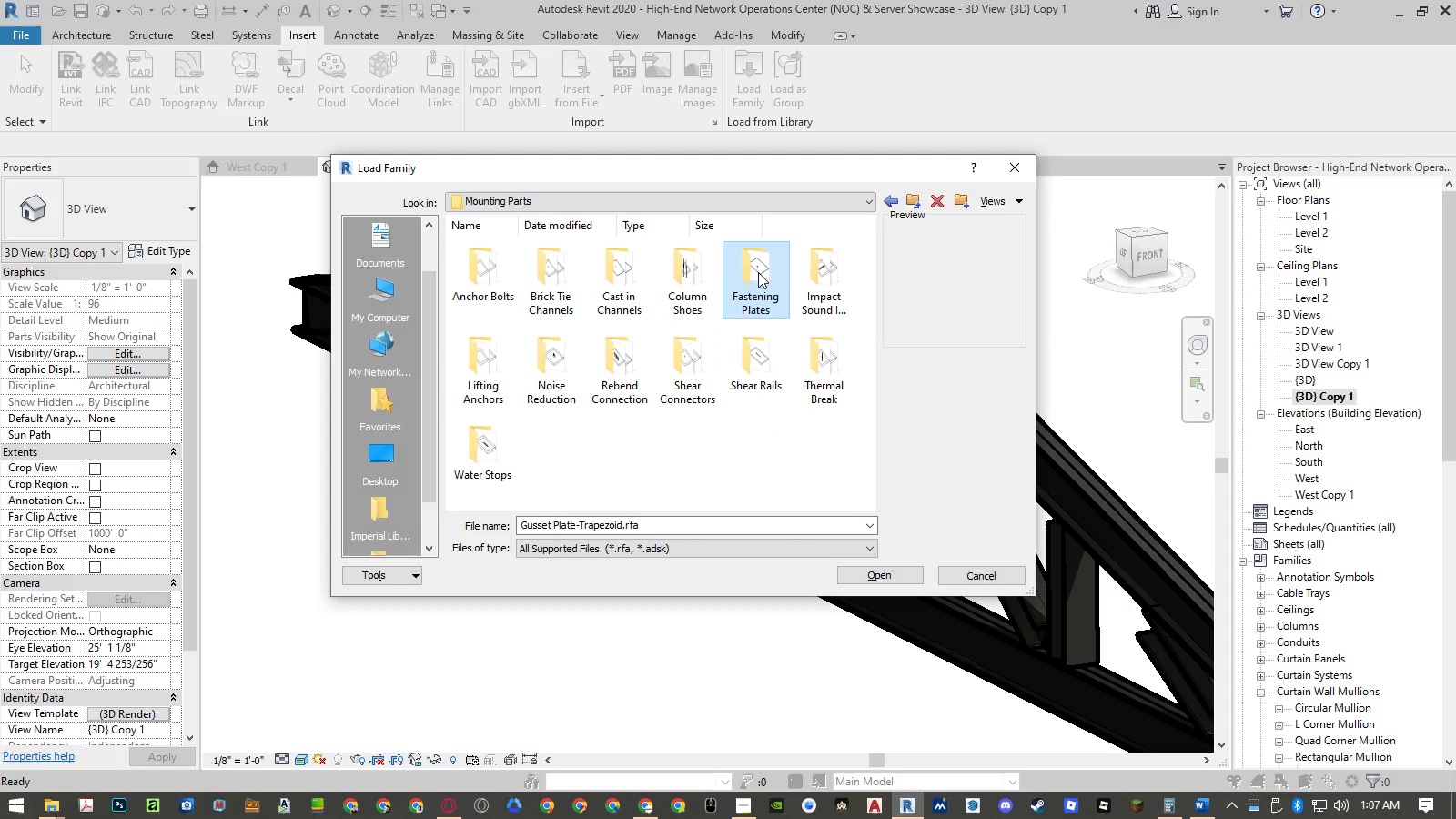 
double_click([758, 272])
 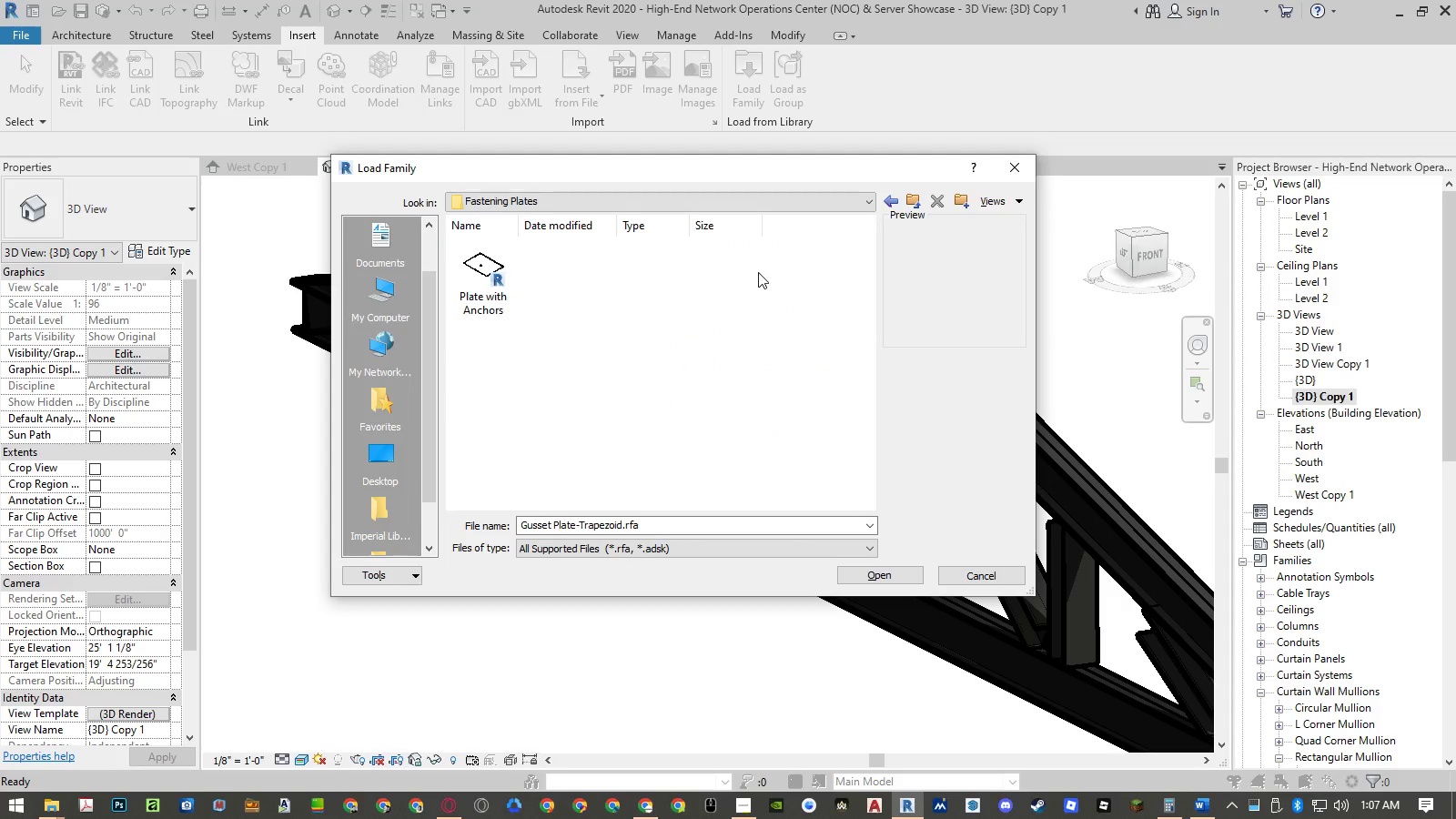 
key(Backspace)
 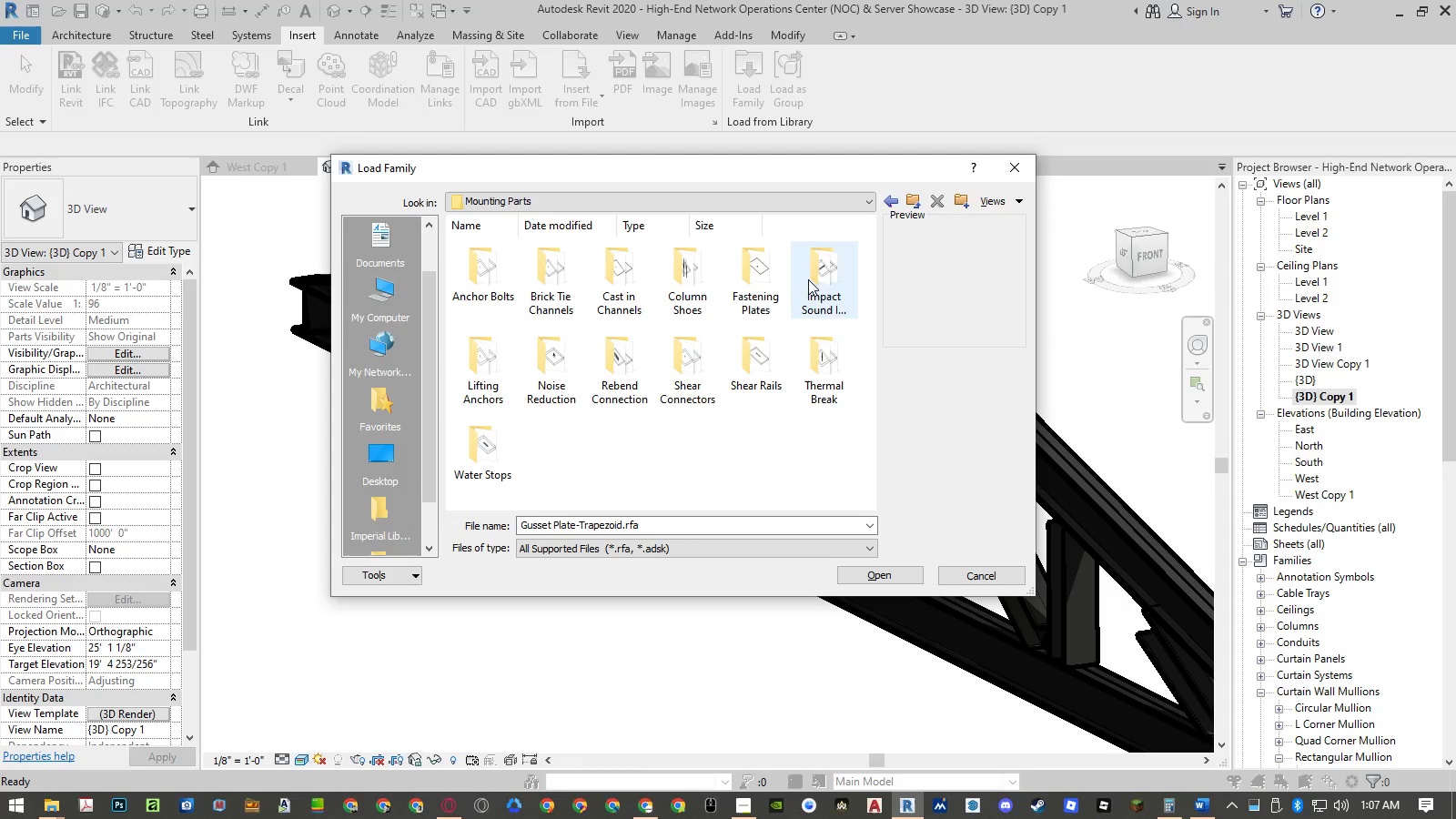 
double_click([808, 279])
 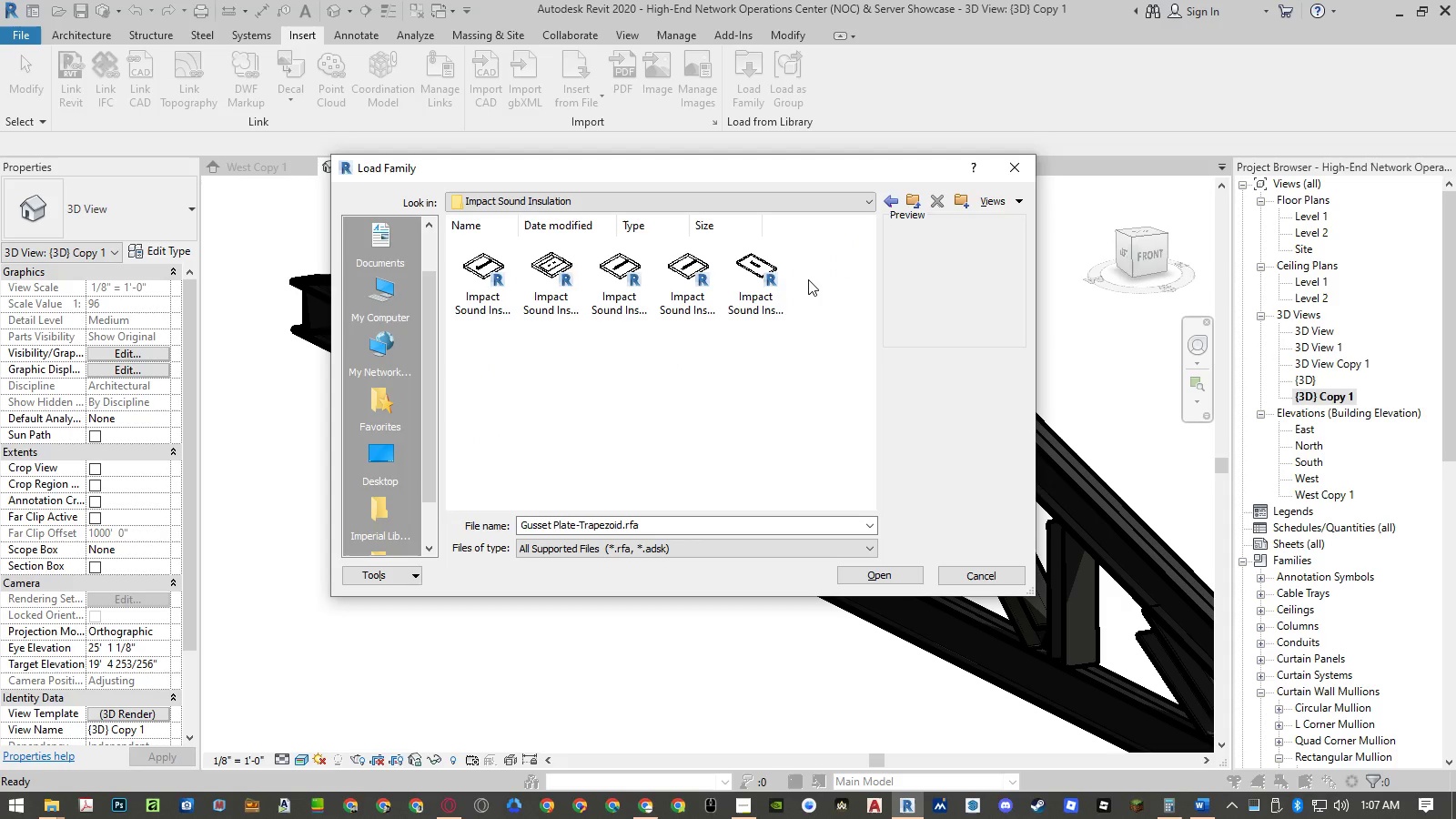 
key(Backspace)
 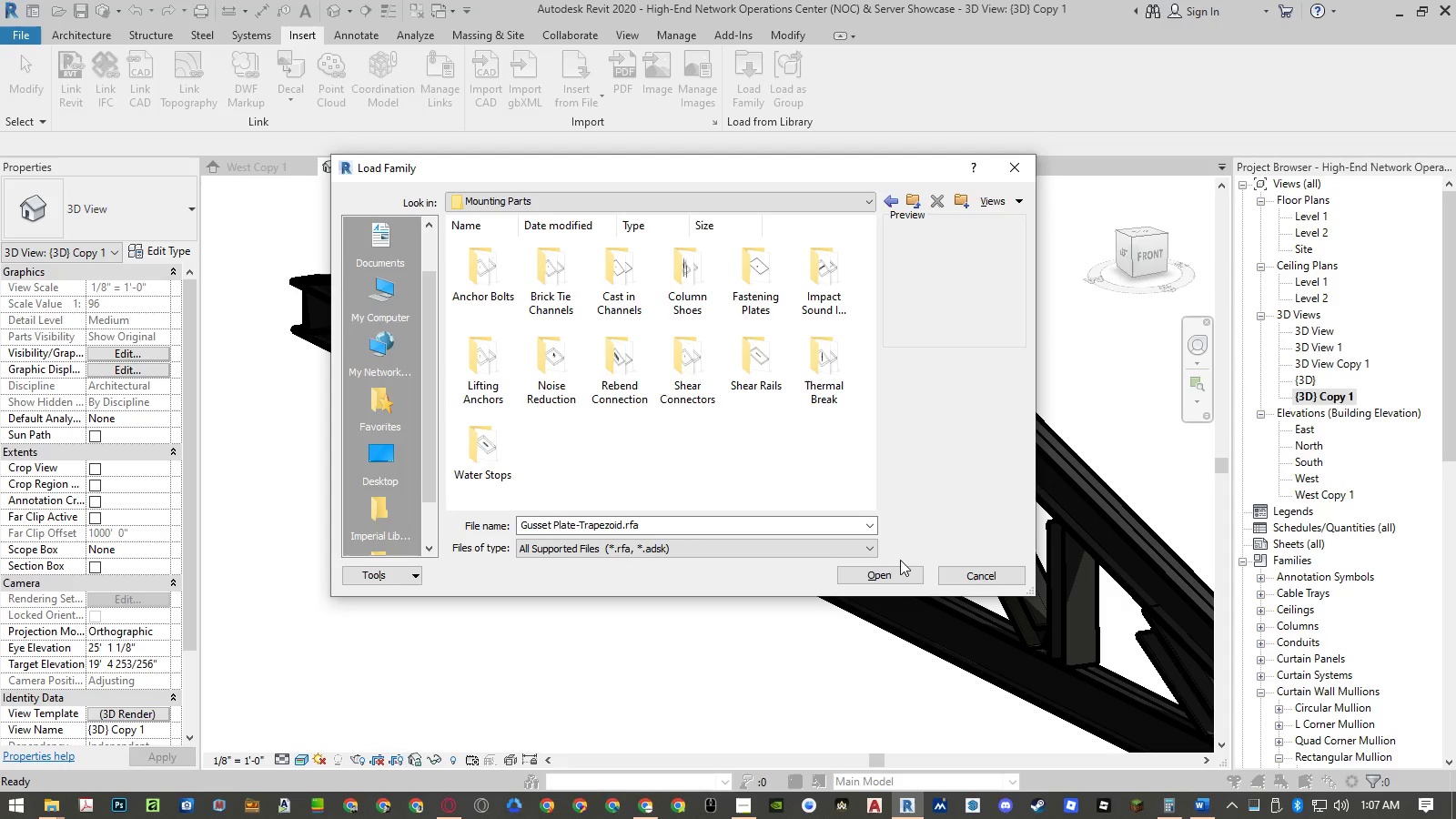 
left_click([955, 578])
 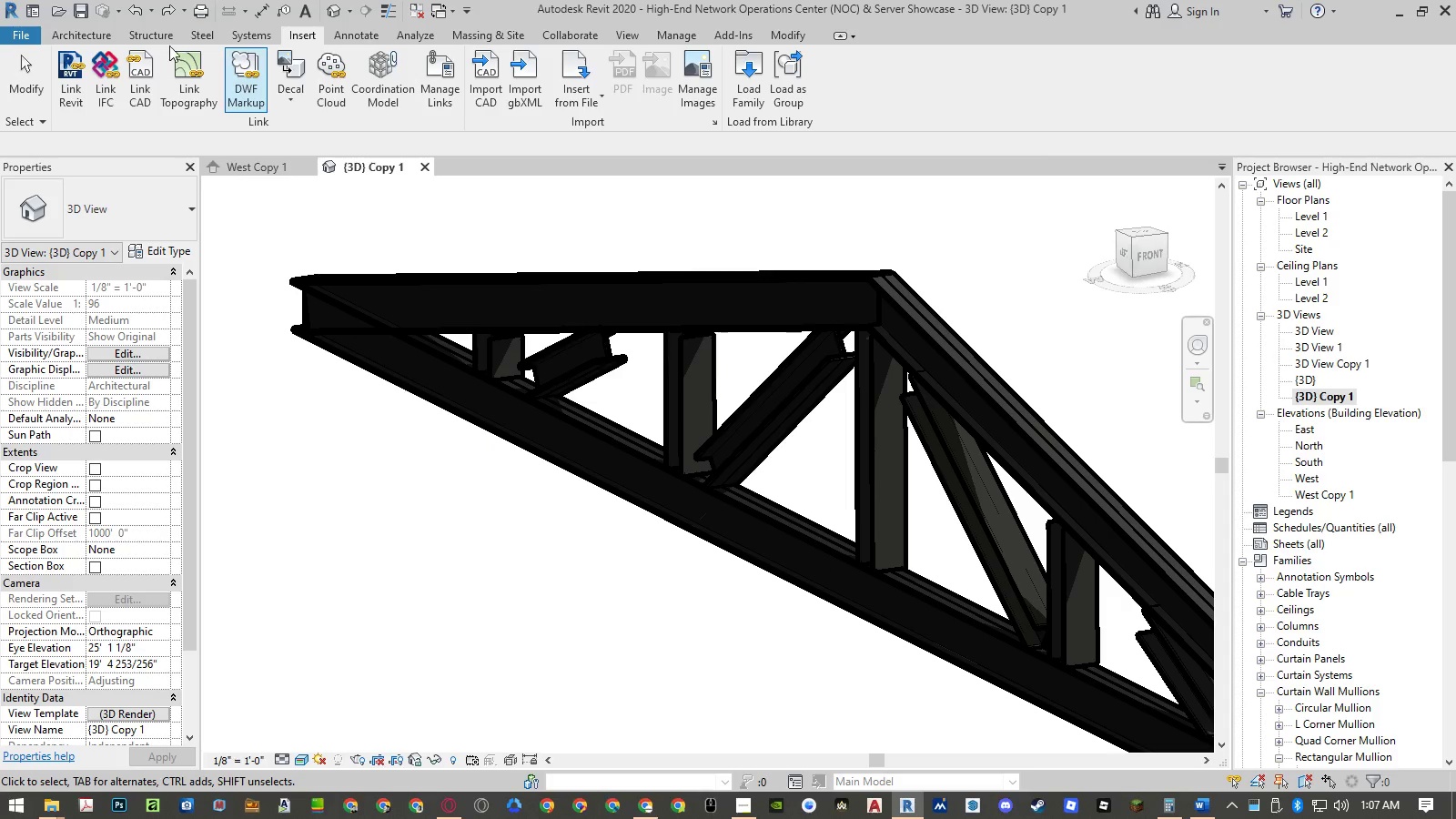 
left_click([197, 33])
 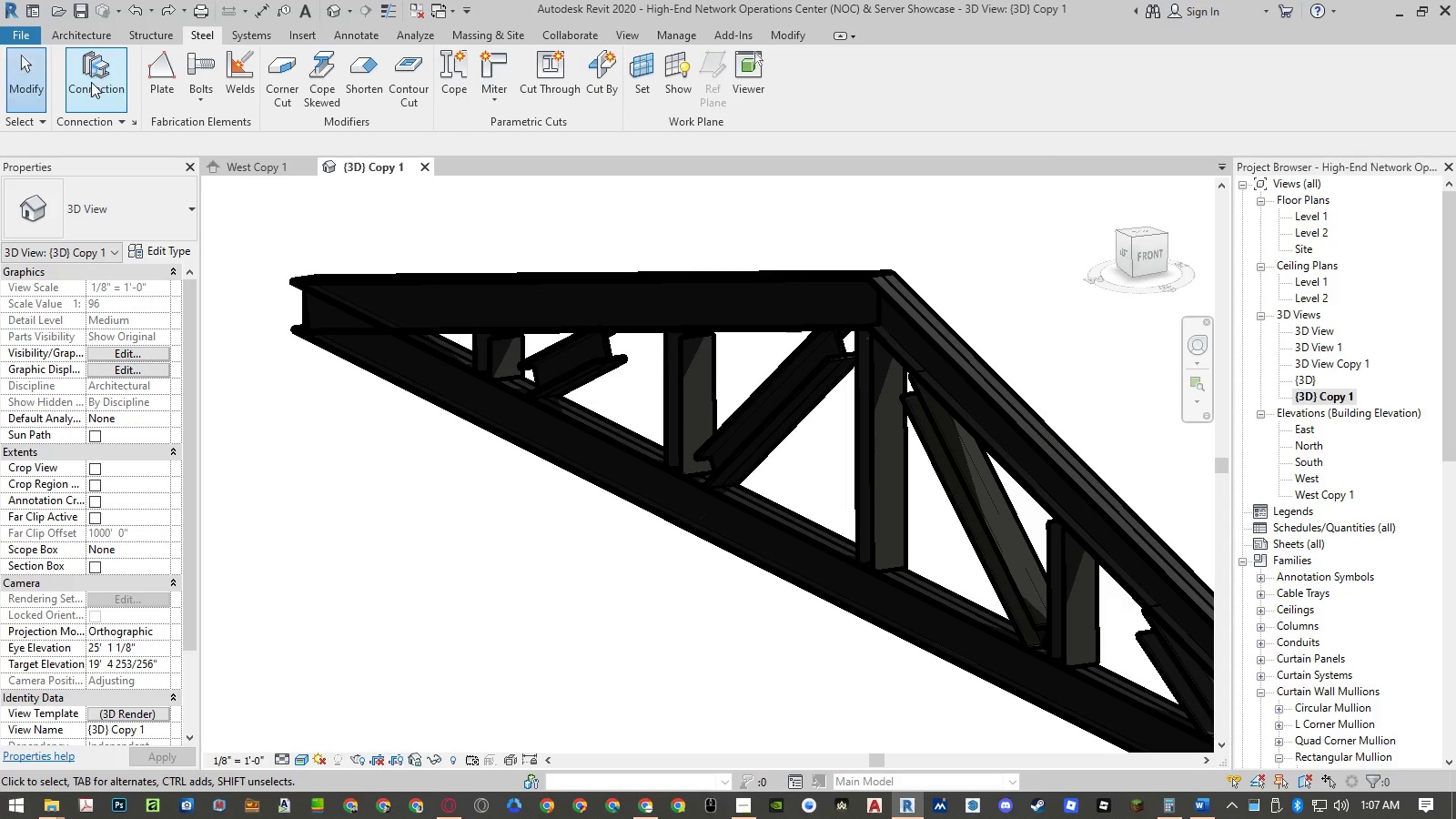 
left_click([91, 82])
 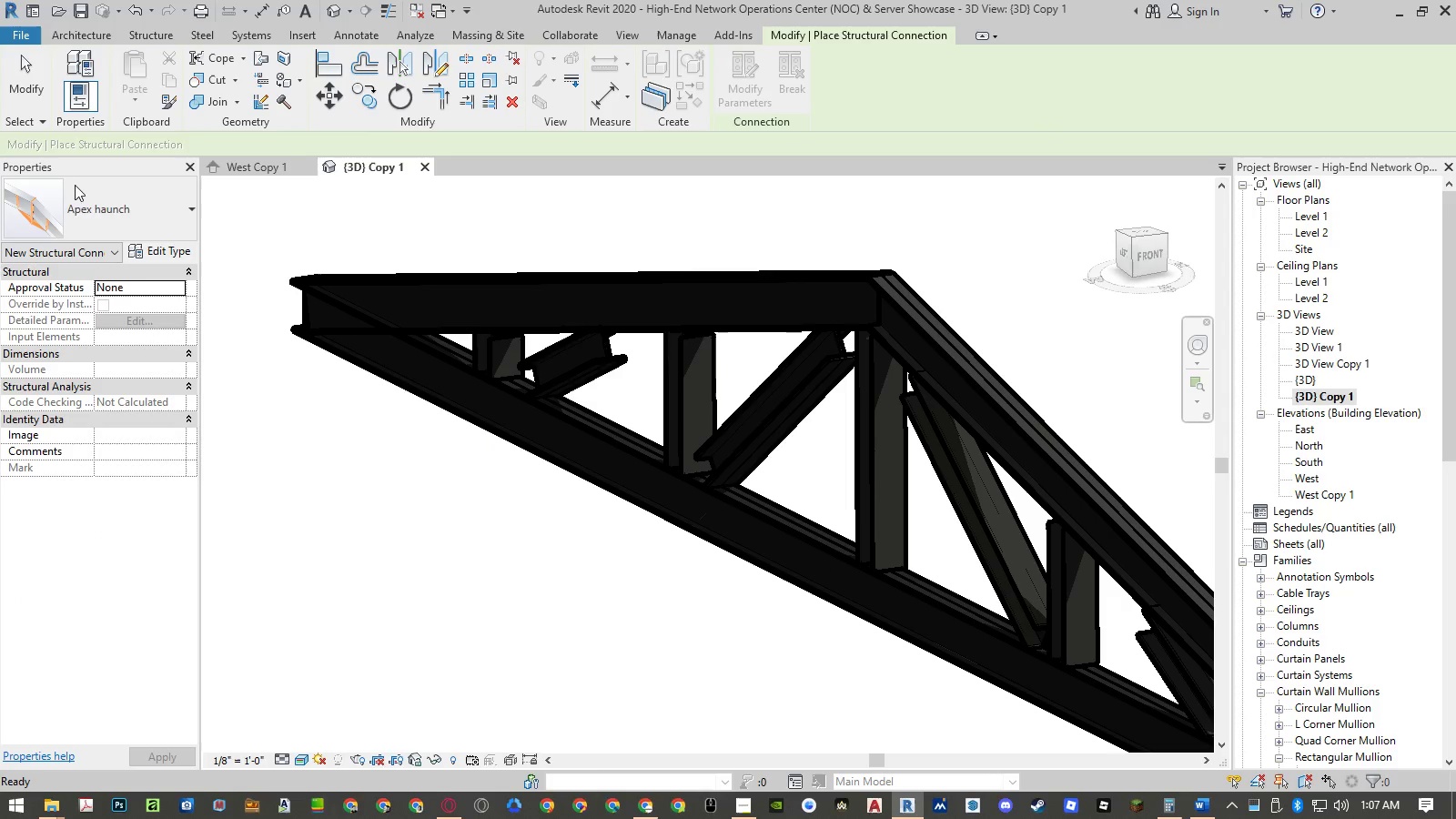 
left_click([97, 216])
 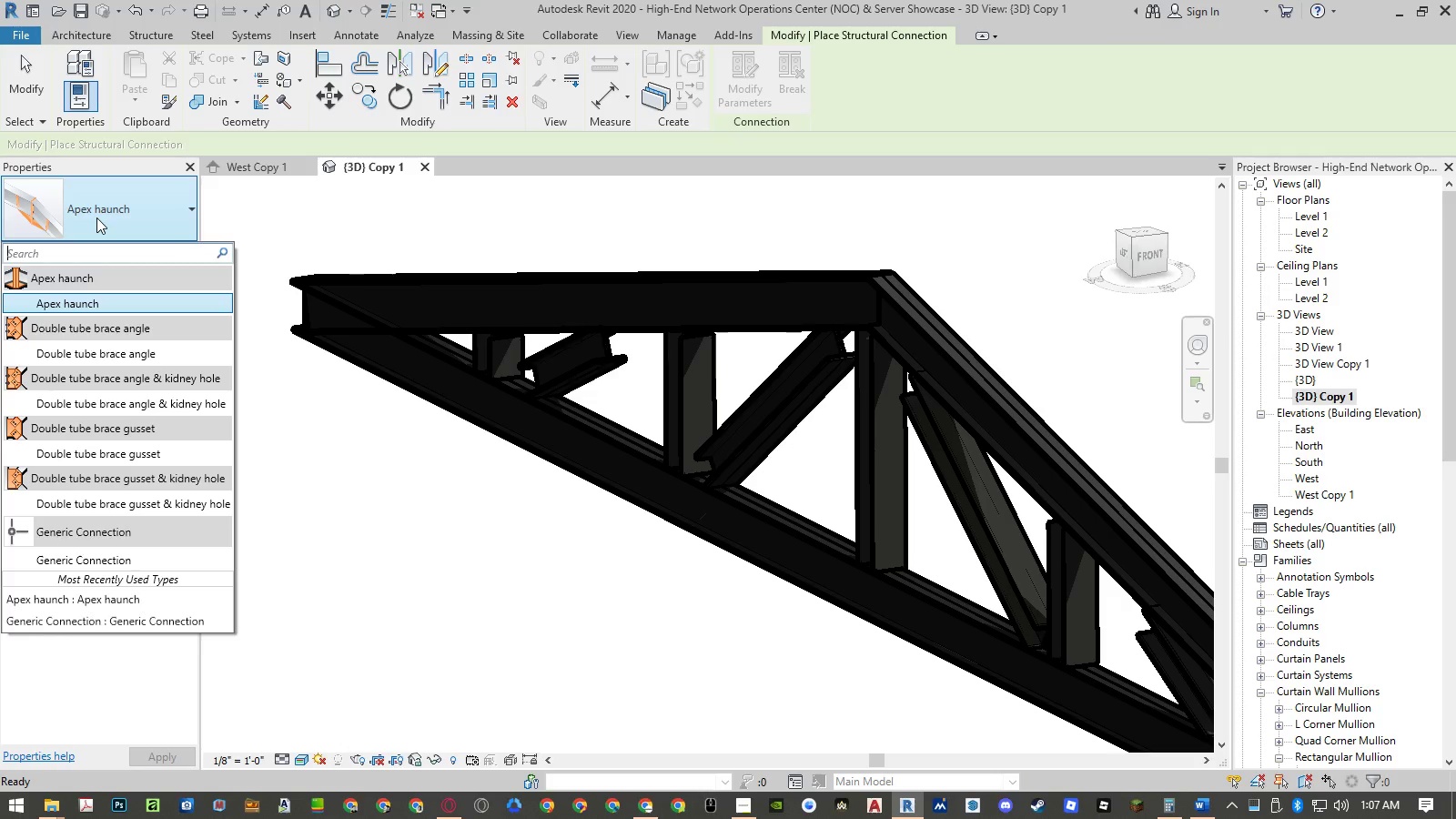 
key(Escape)
 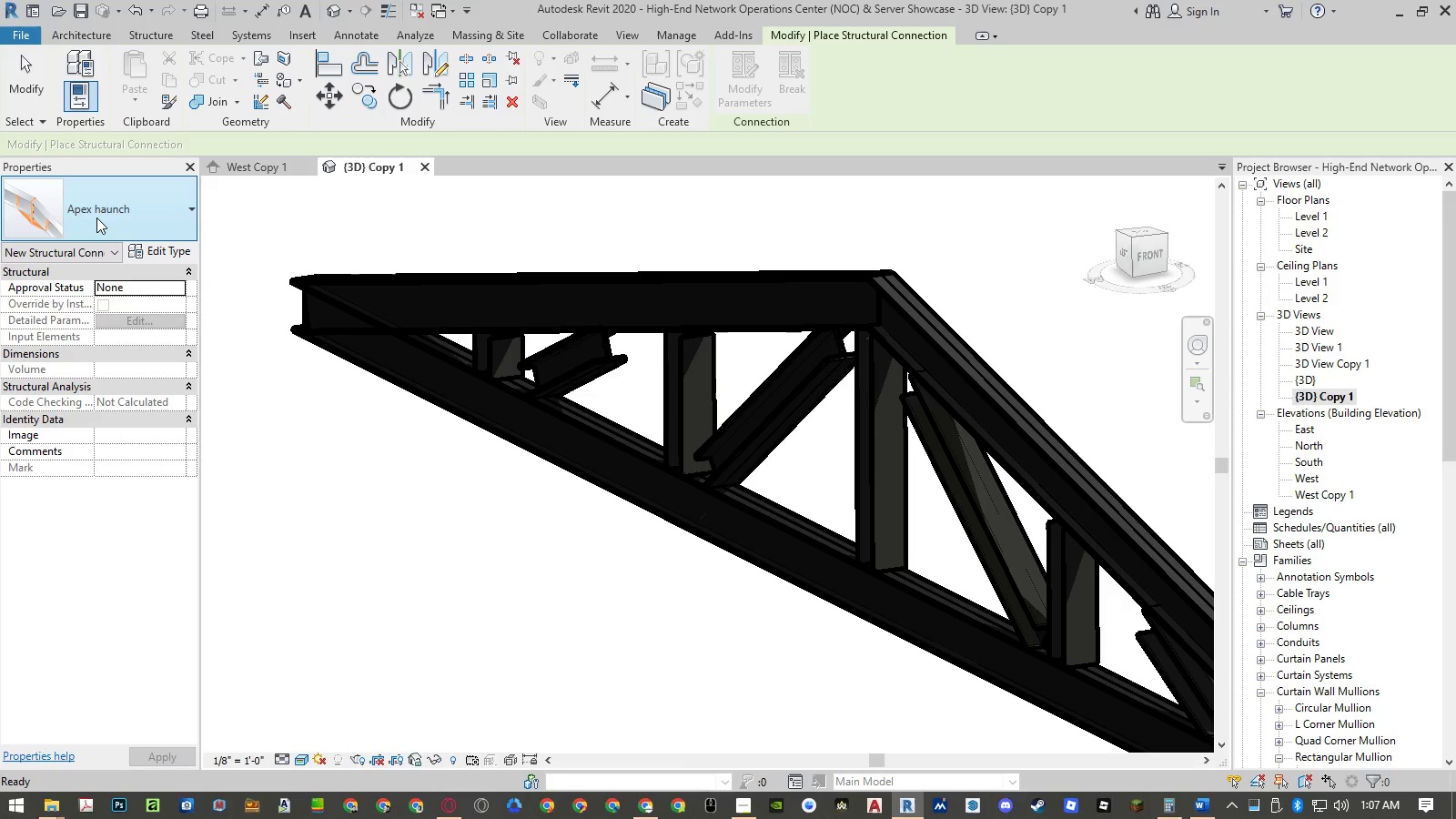 
key(Escape)
 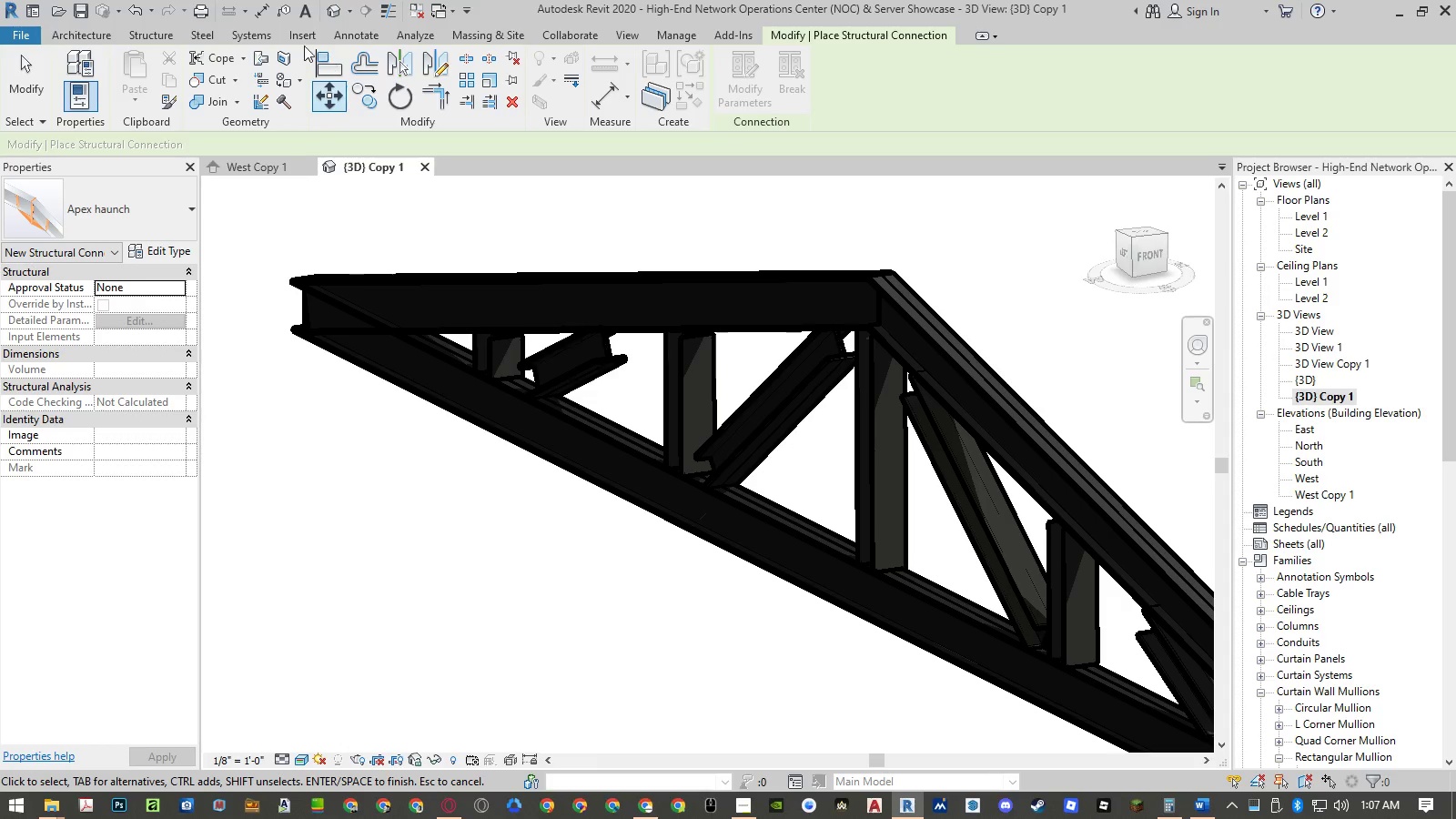 
left_click([290, 37])
 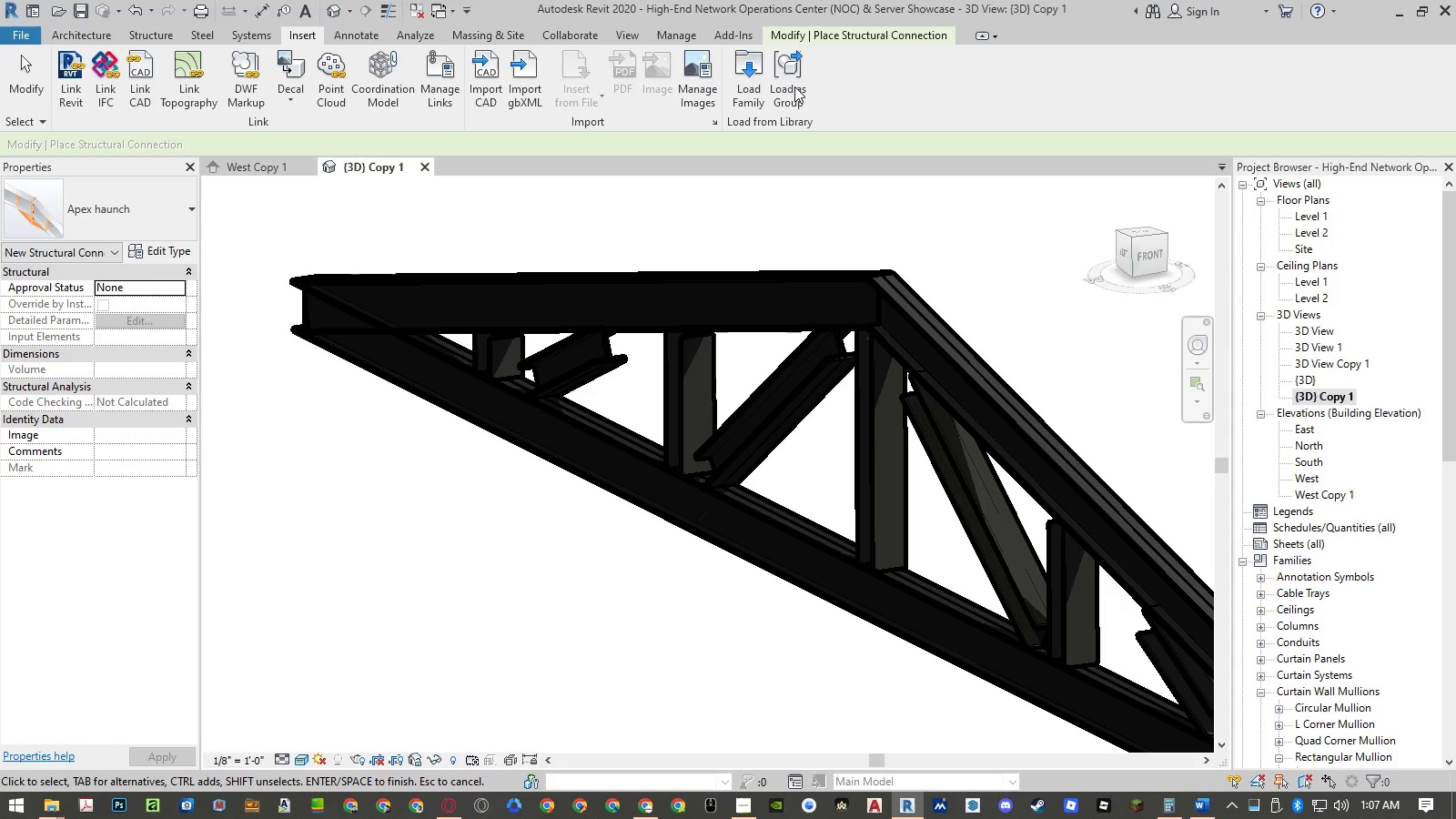 
left_click([754, 79])
 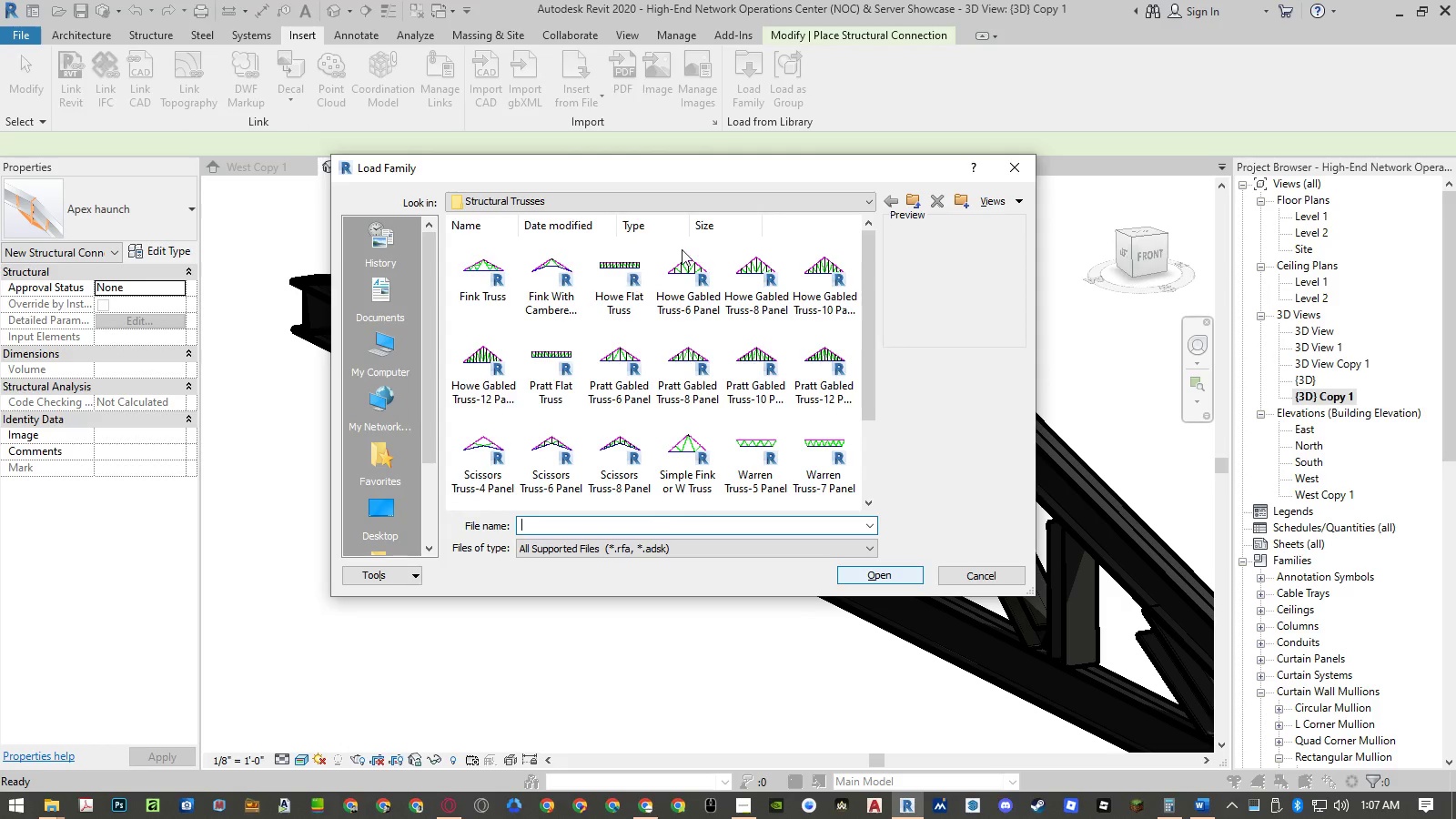 
left_click([909, 199])
 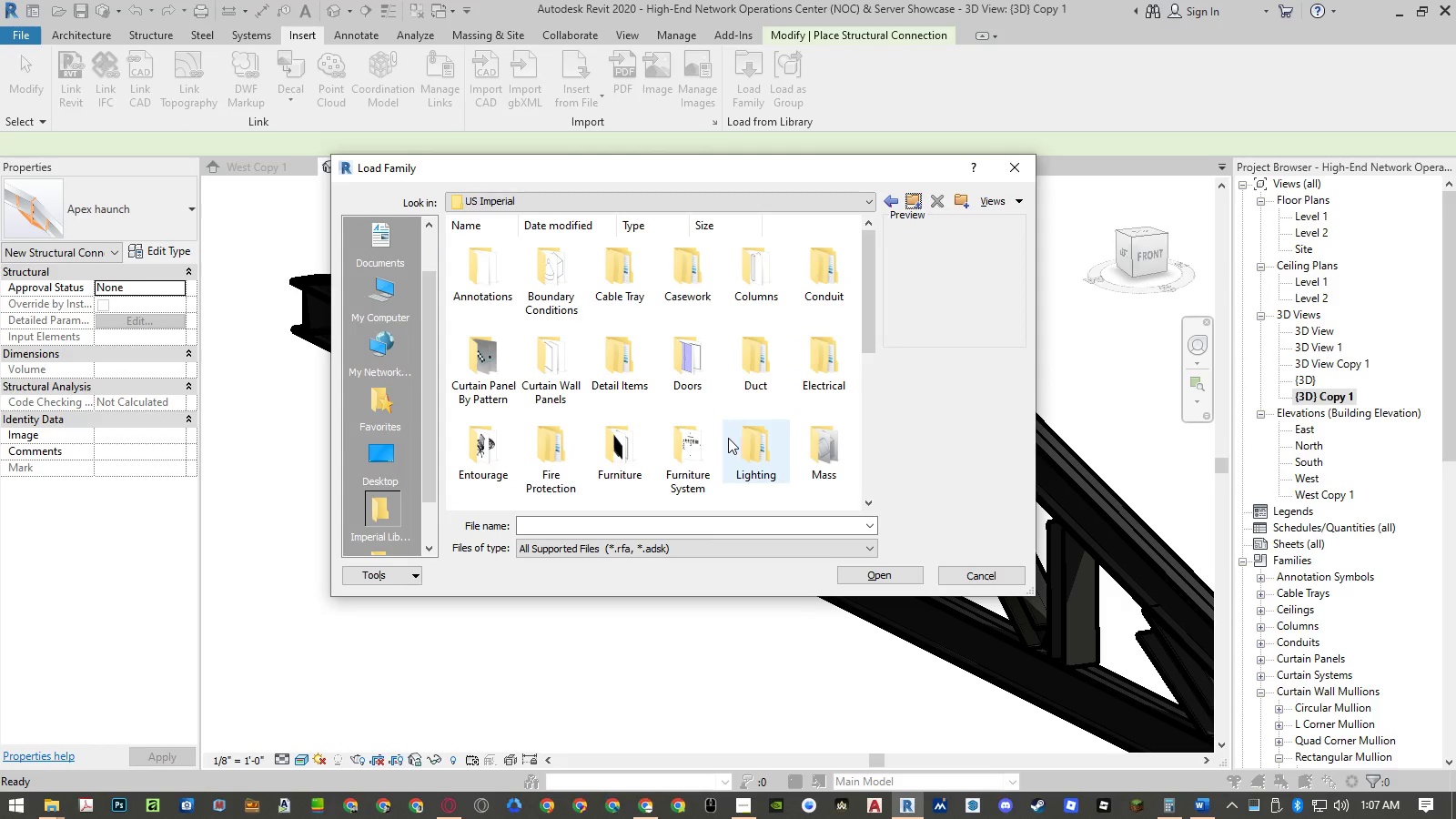 
left_click([728, 438])
 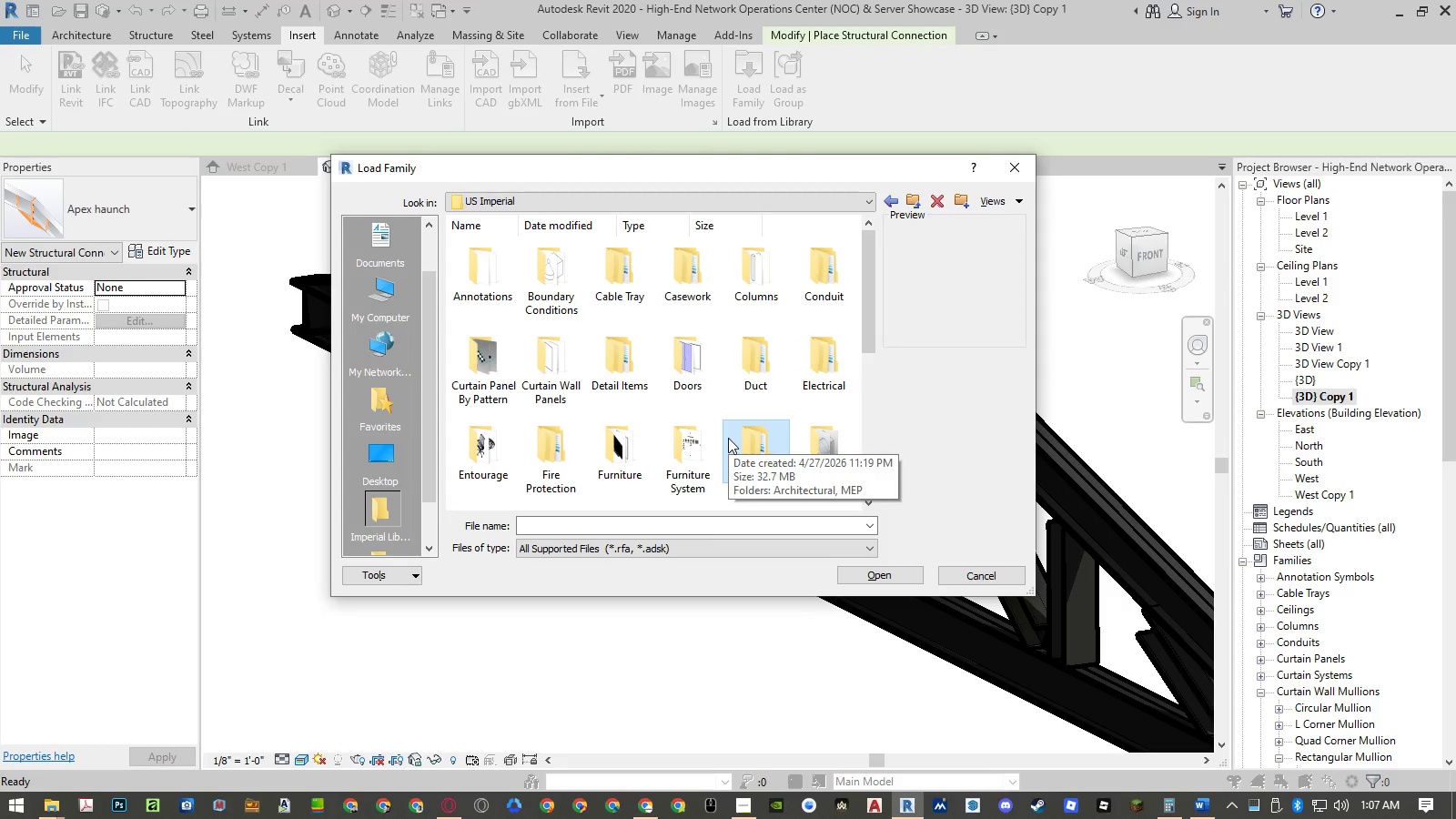 
scroll: coordinate [728, 438], scroll_direction: down, amount: 2.0
 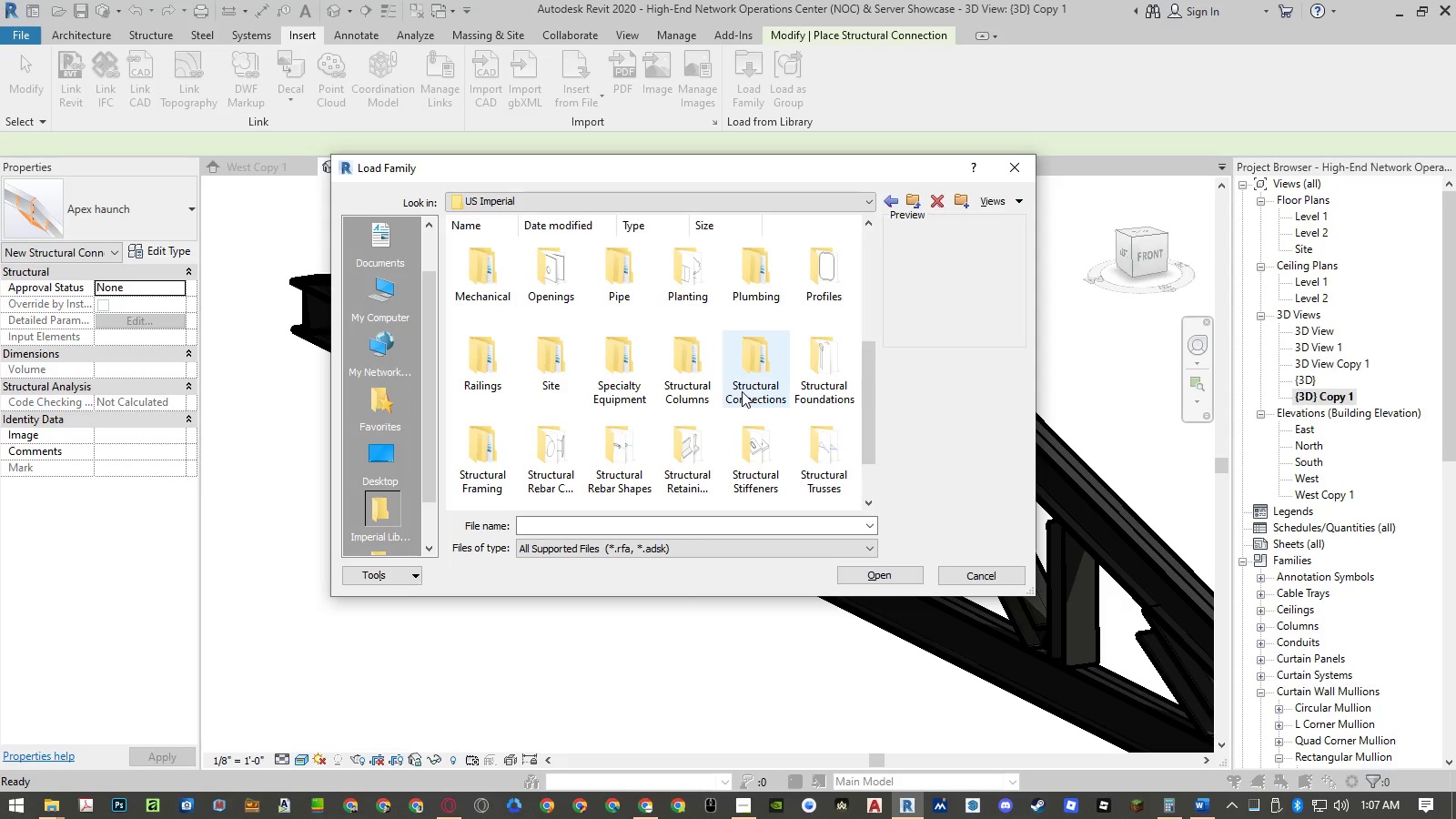 
double_click([742, 391])
 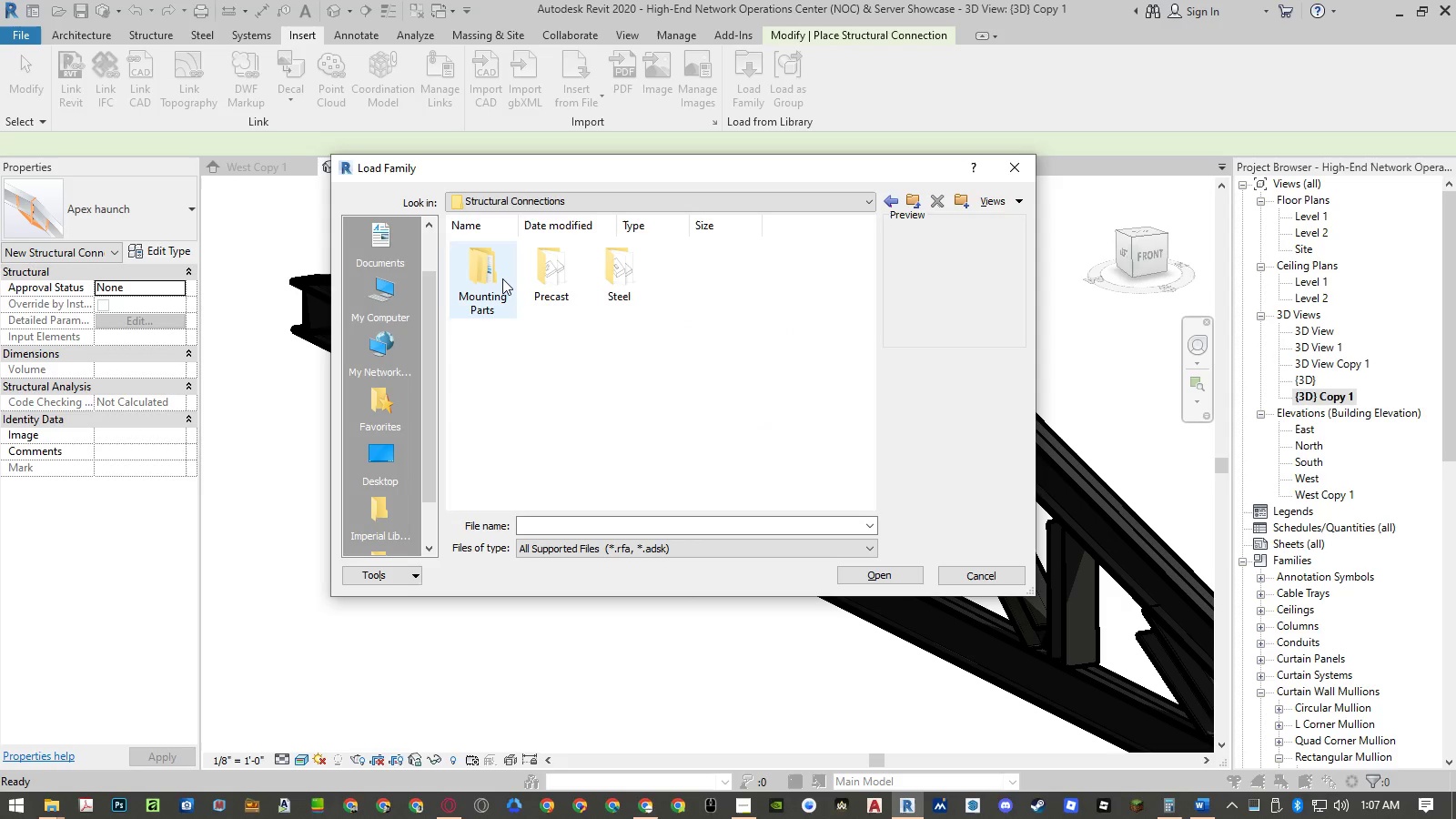 
double_click([502, 278])
 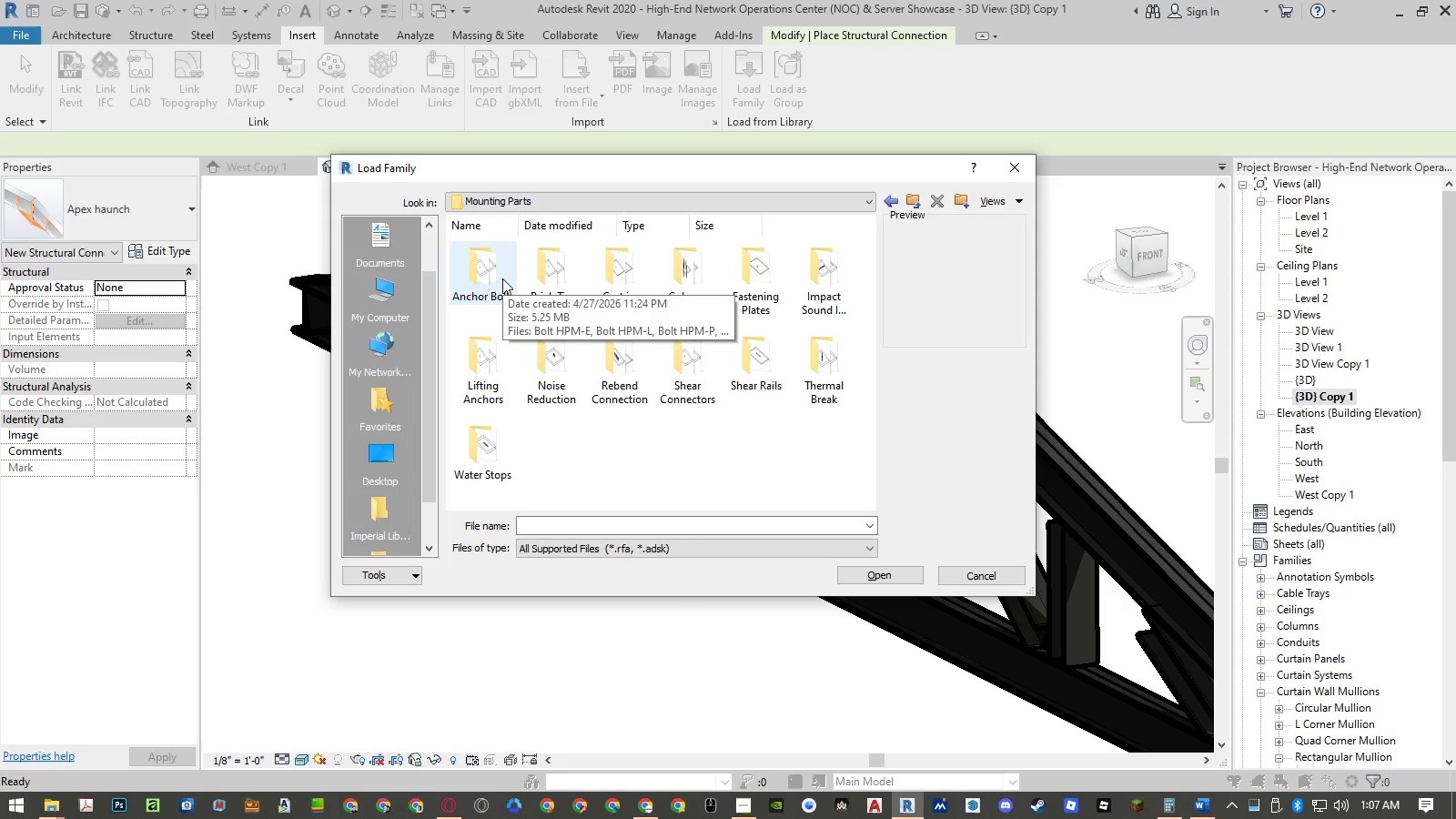 
double_click([504, 278])
 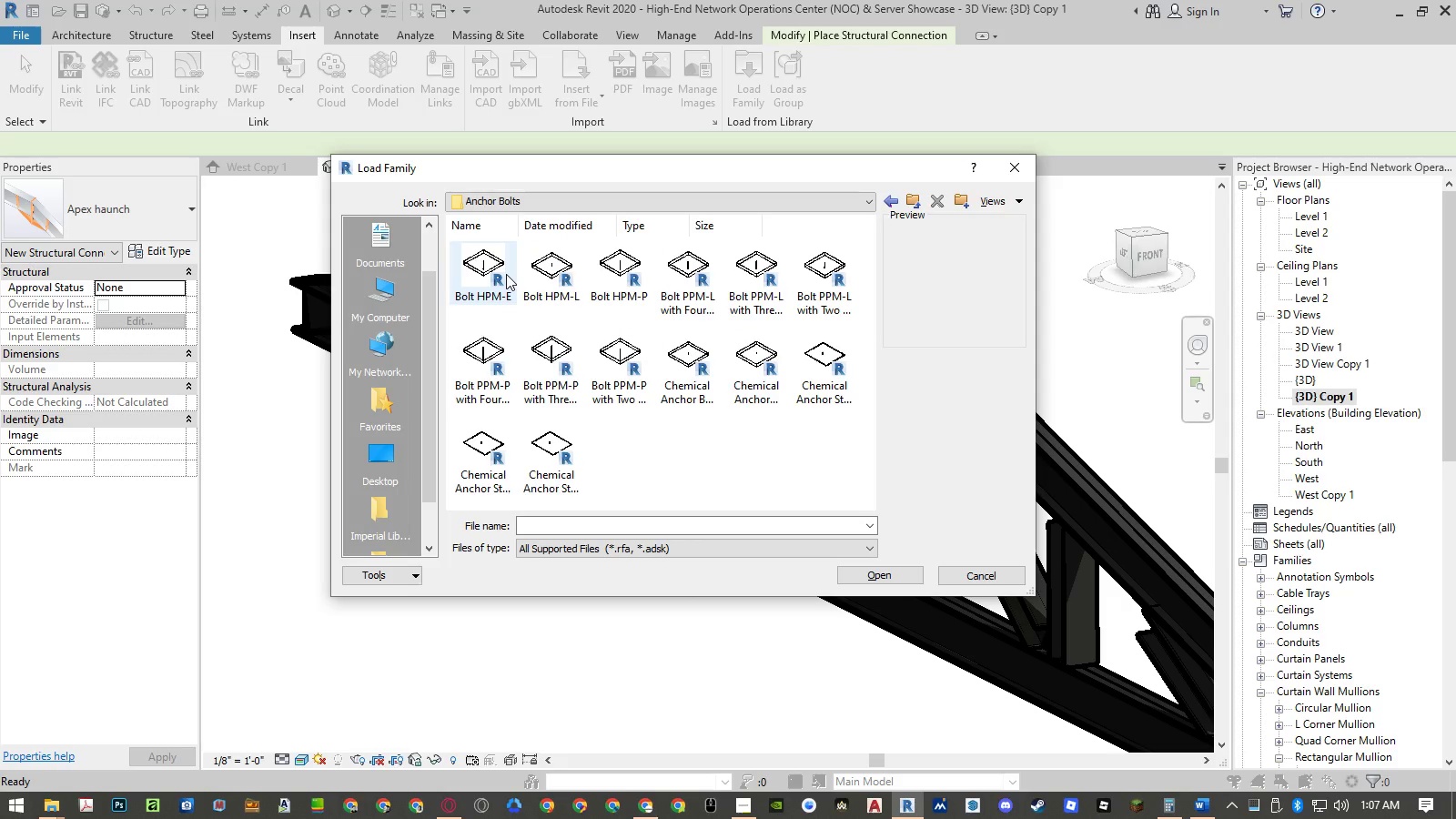 
key(Backspace)
 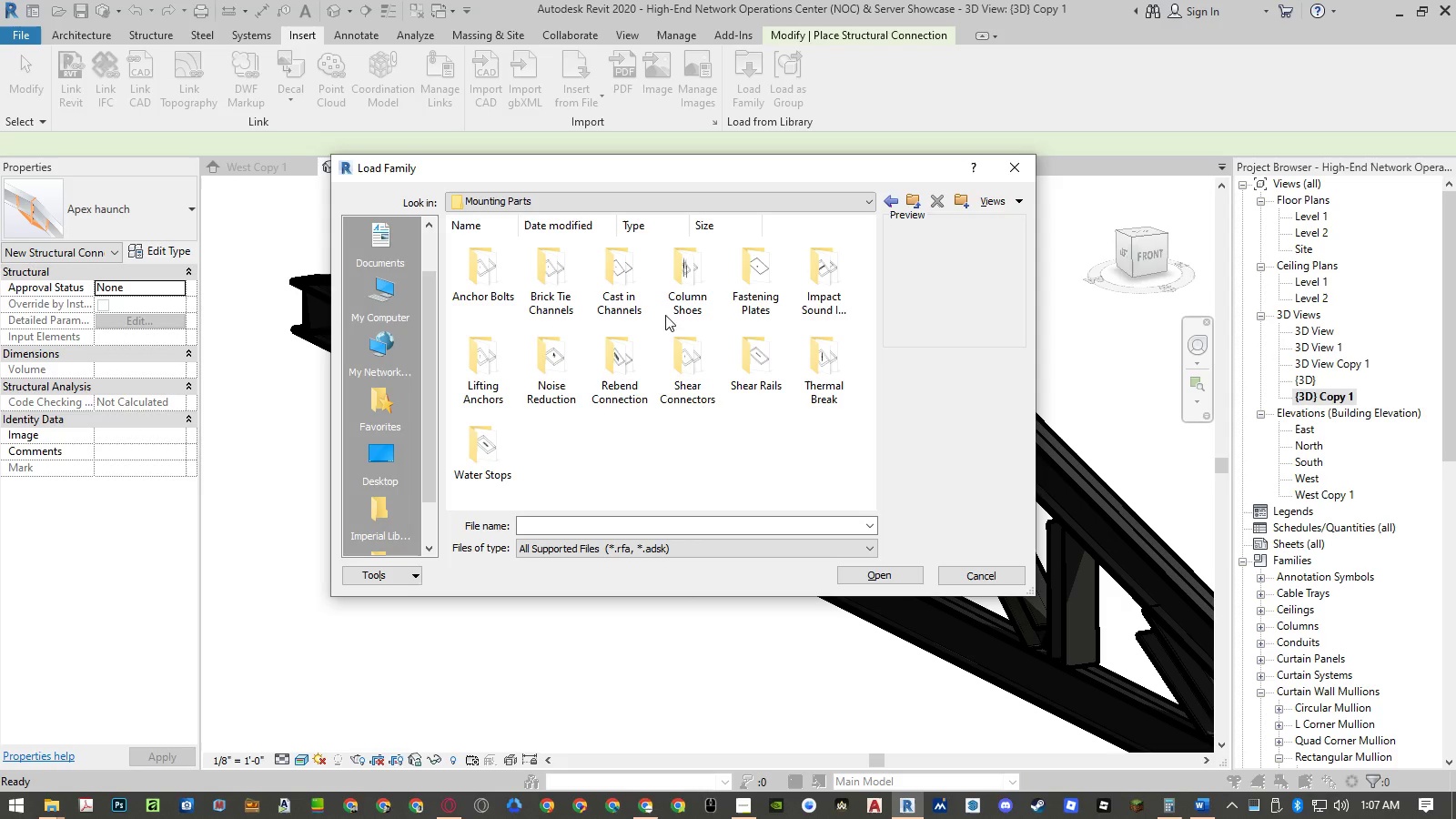 
double_click([796, 284])
 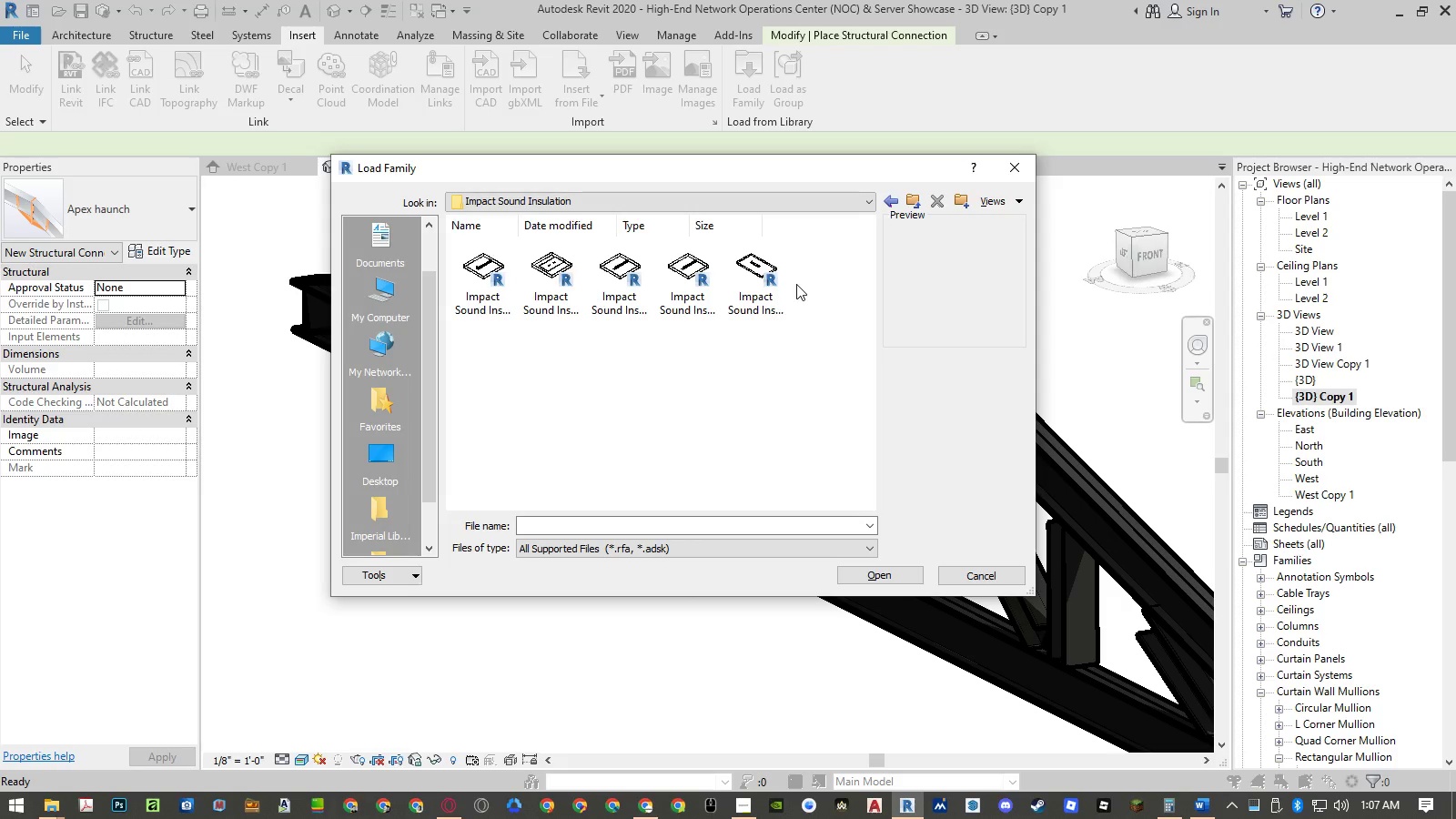 
key(Backspace)
 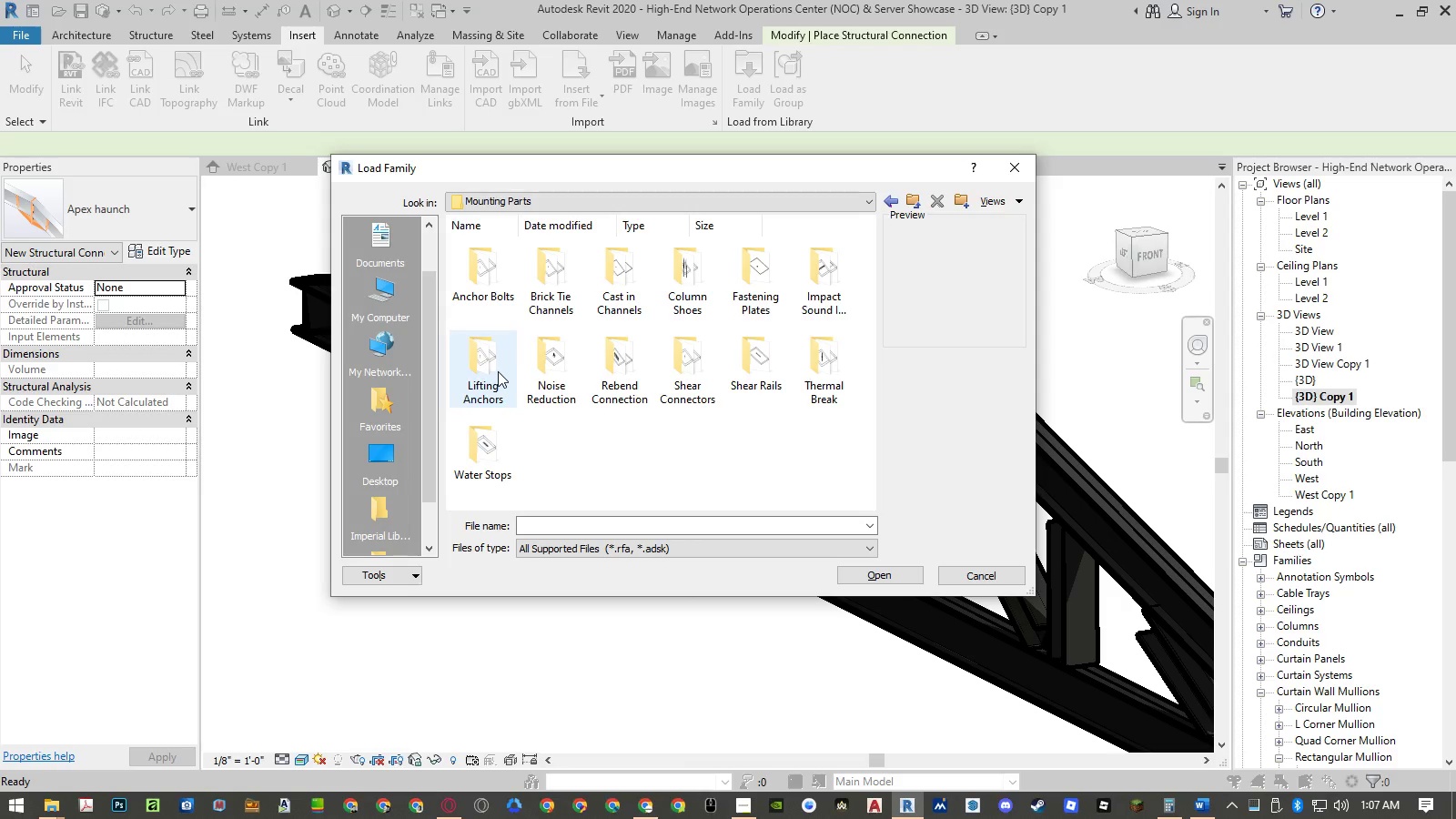 
double_click([498, 371])
 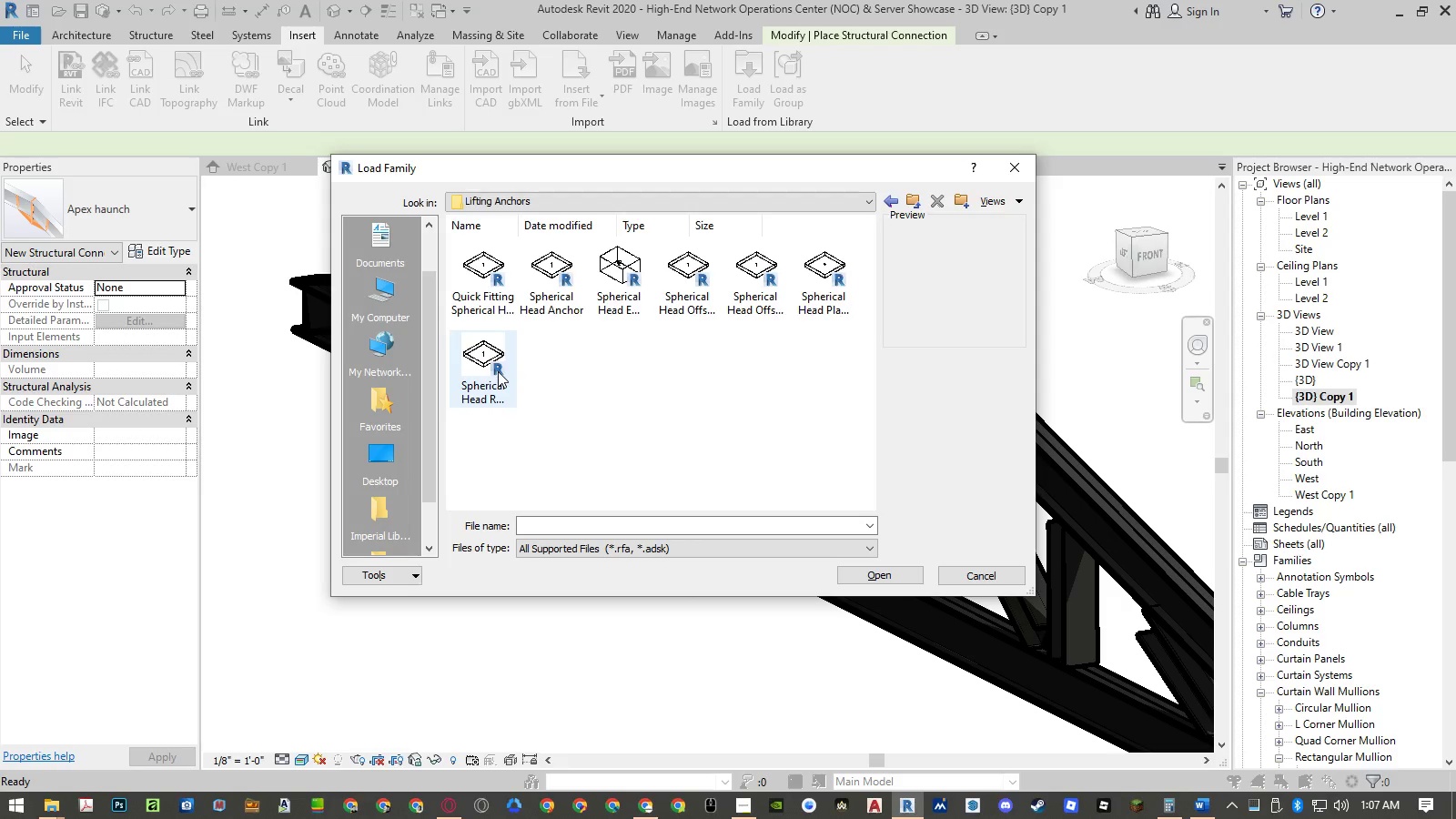 
key(Backspace)
 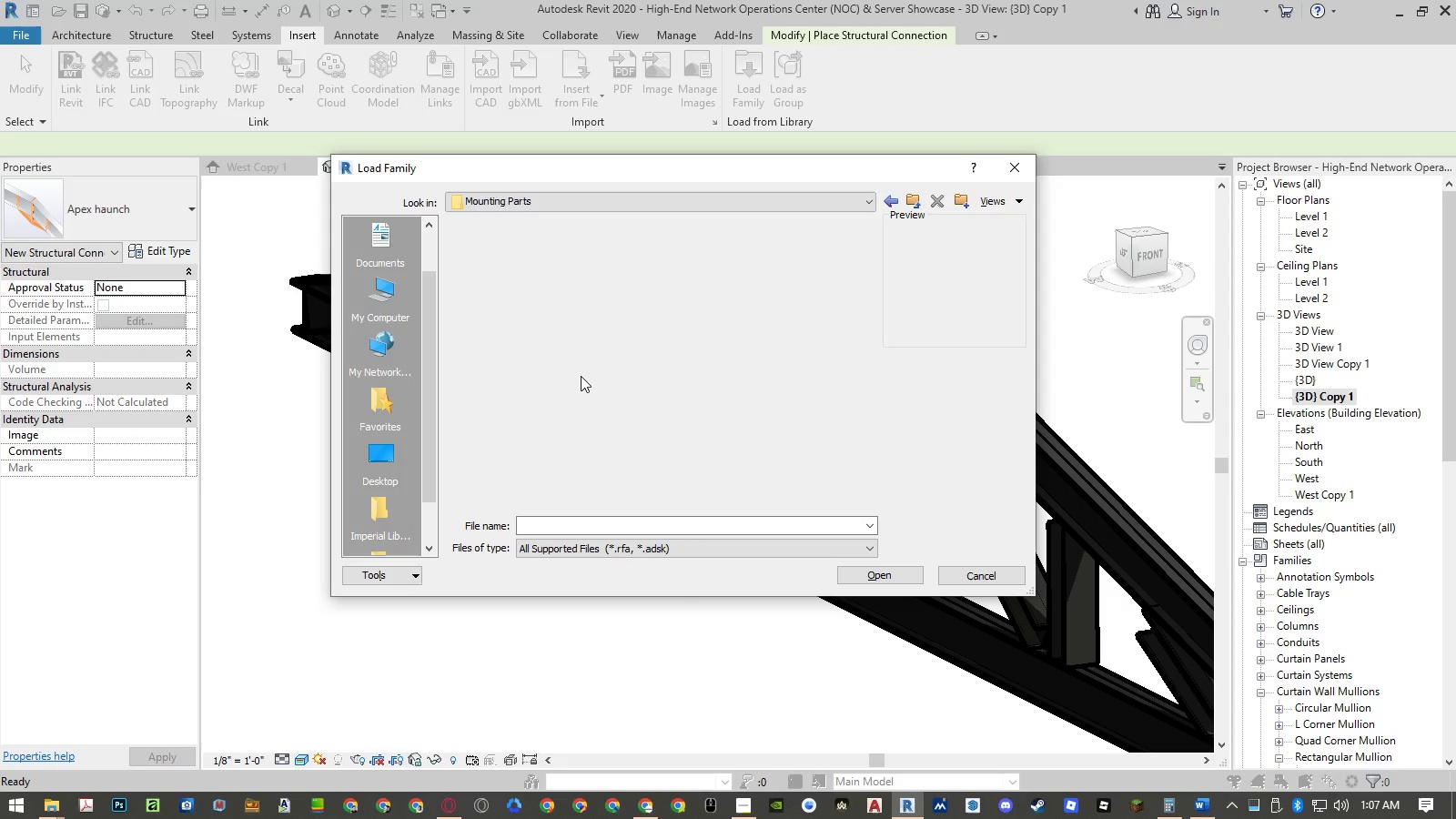 
double_click([581, 376])
 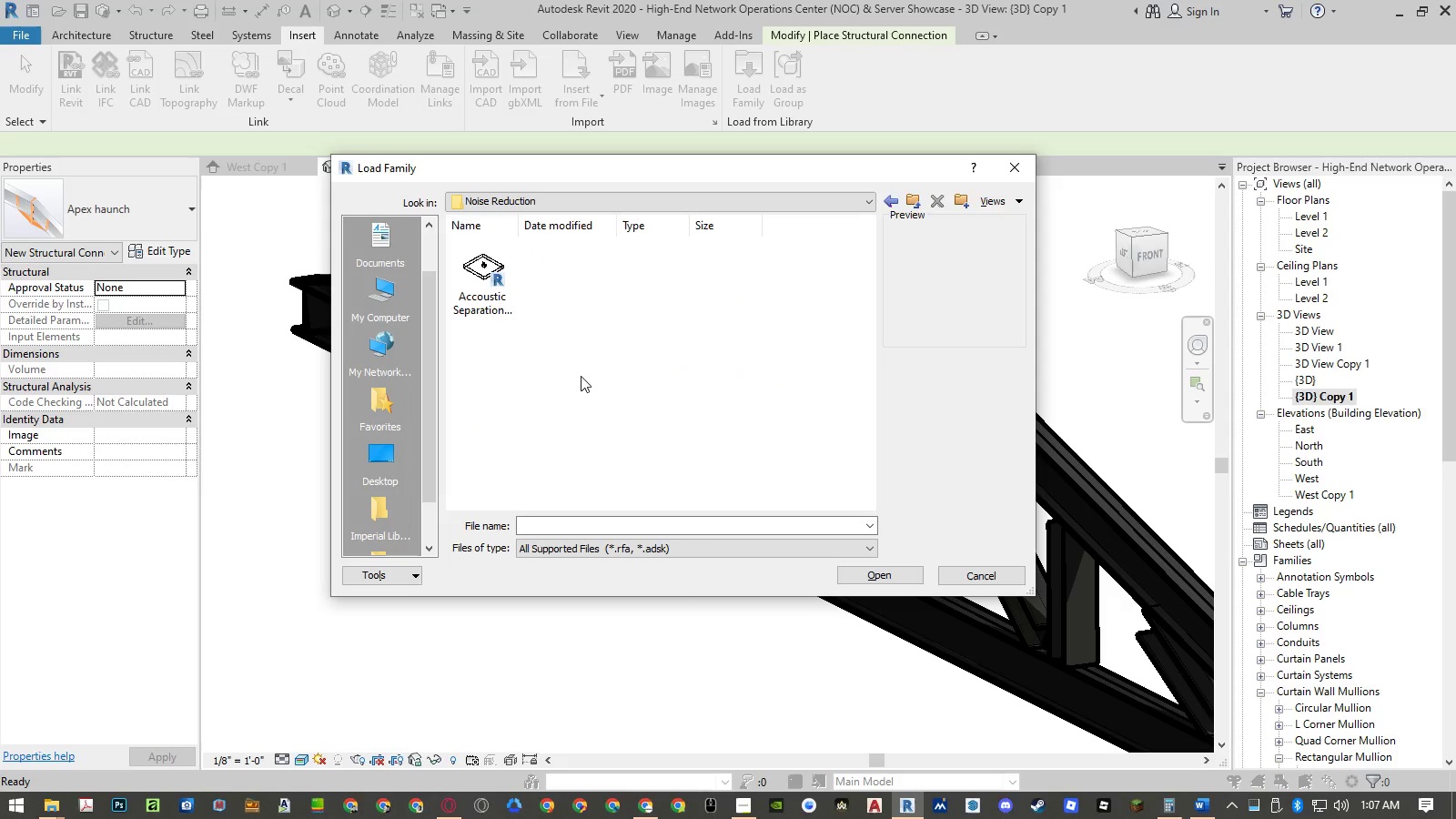 
key(Backspace)
 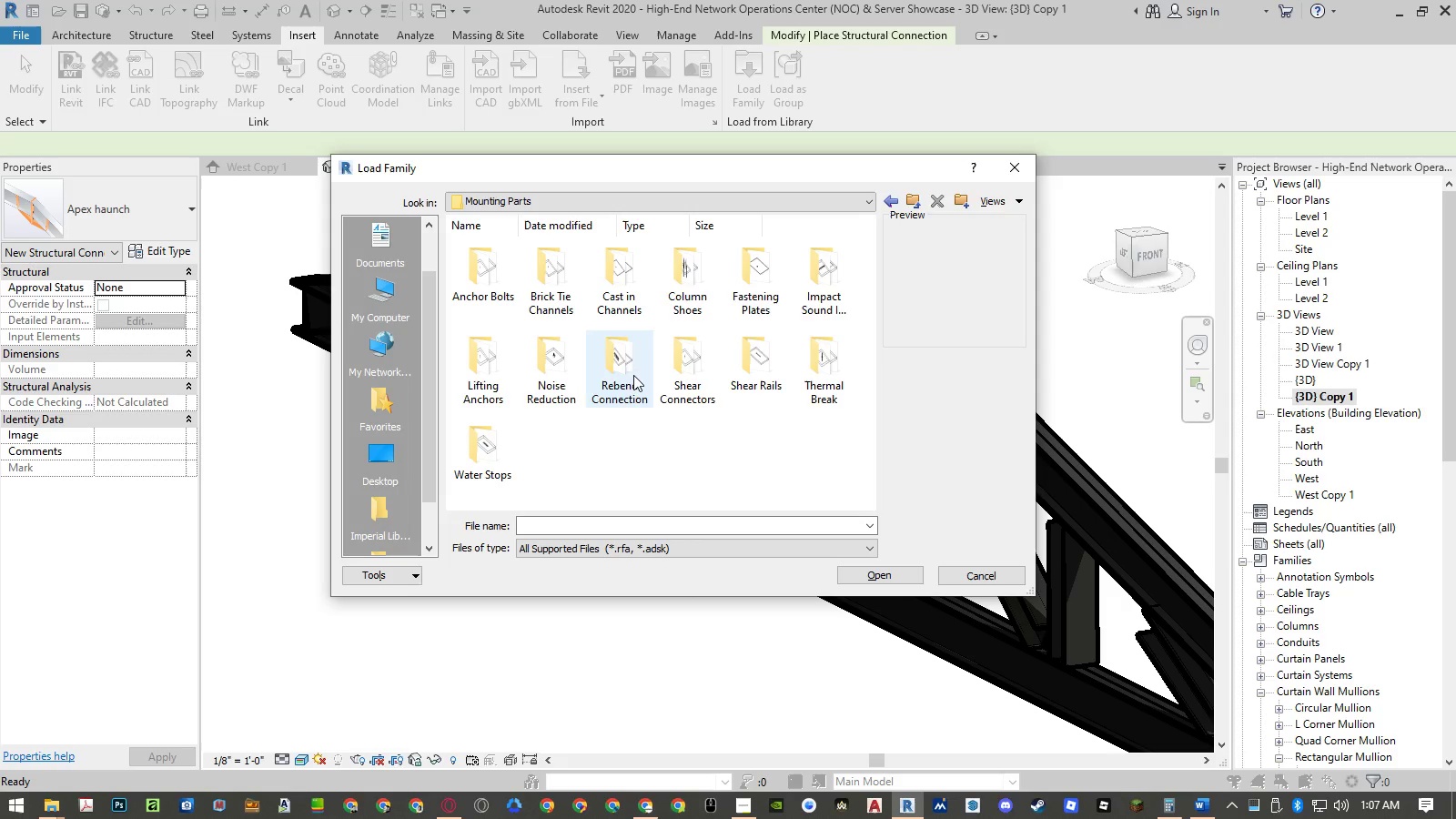 
double_click([634, 375])
 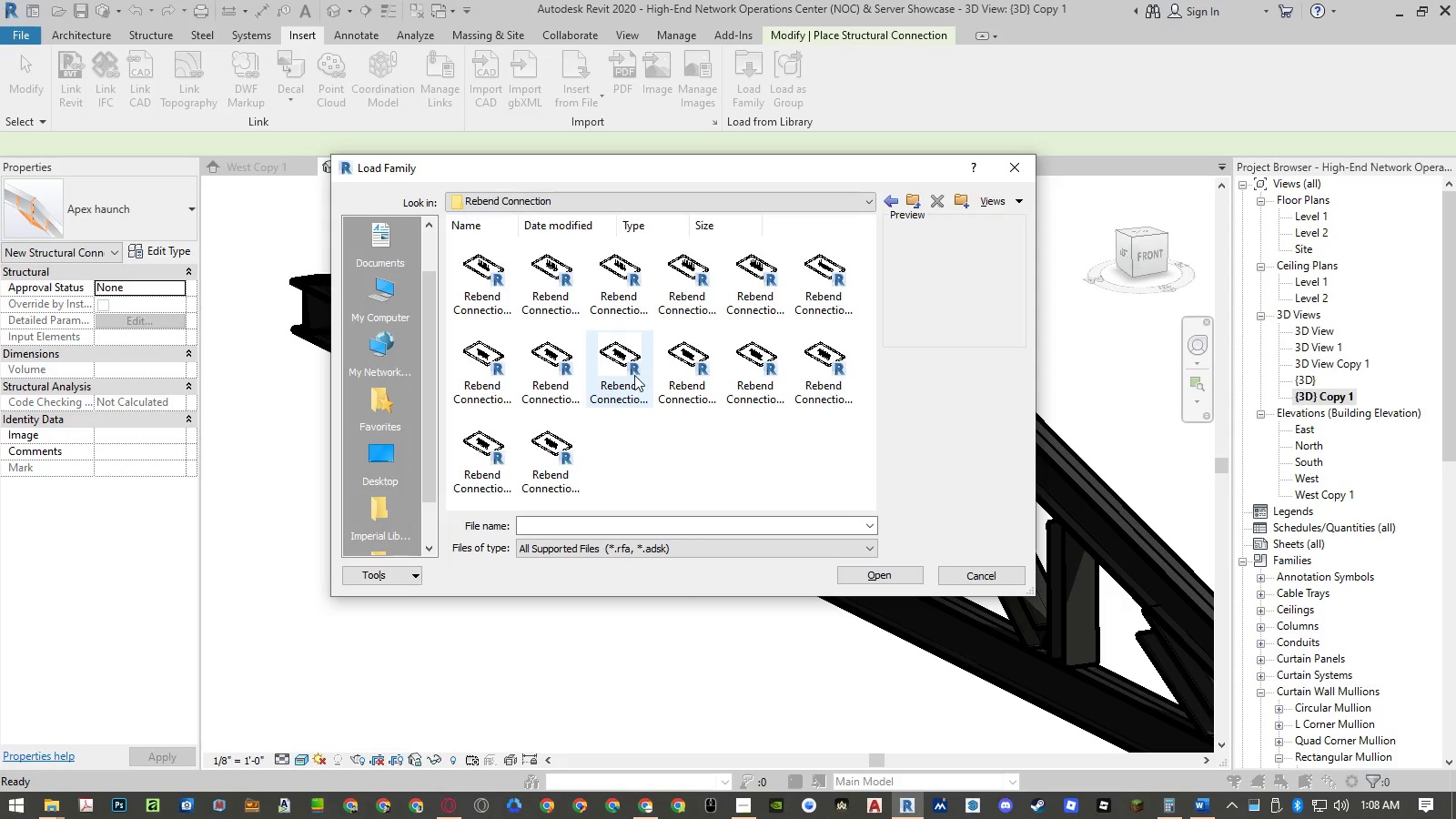 
key(Backspace)
 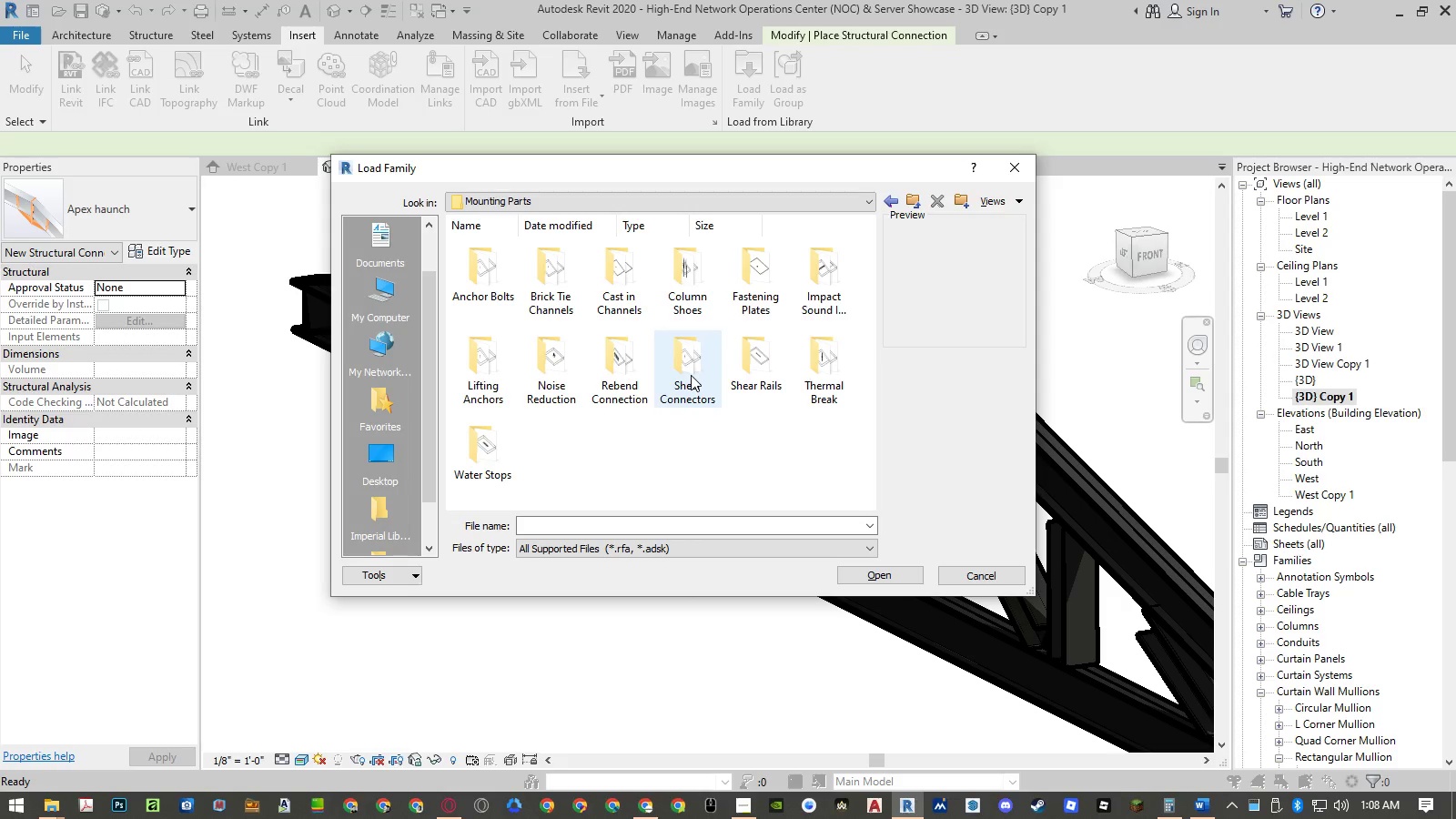 
double_click([691, 375])
 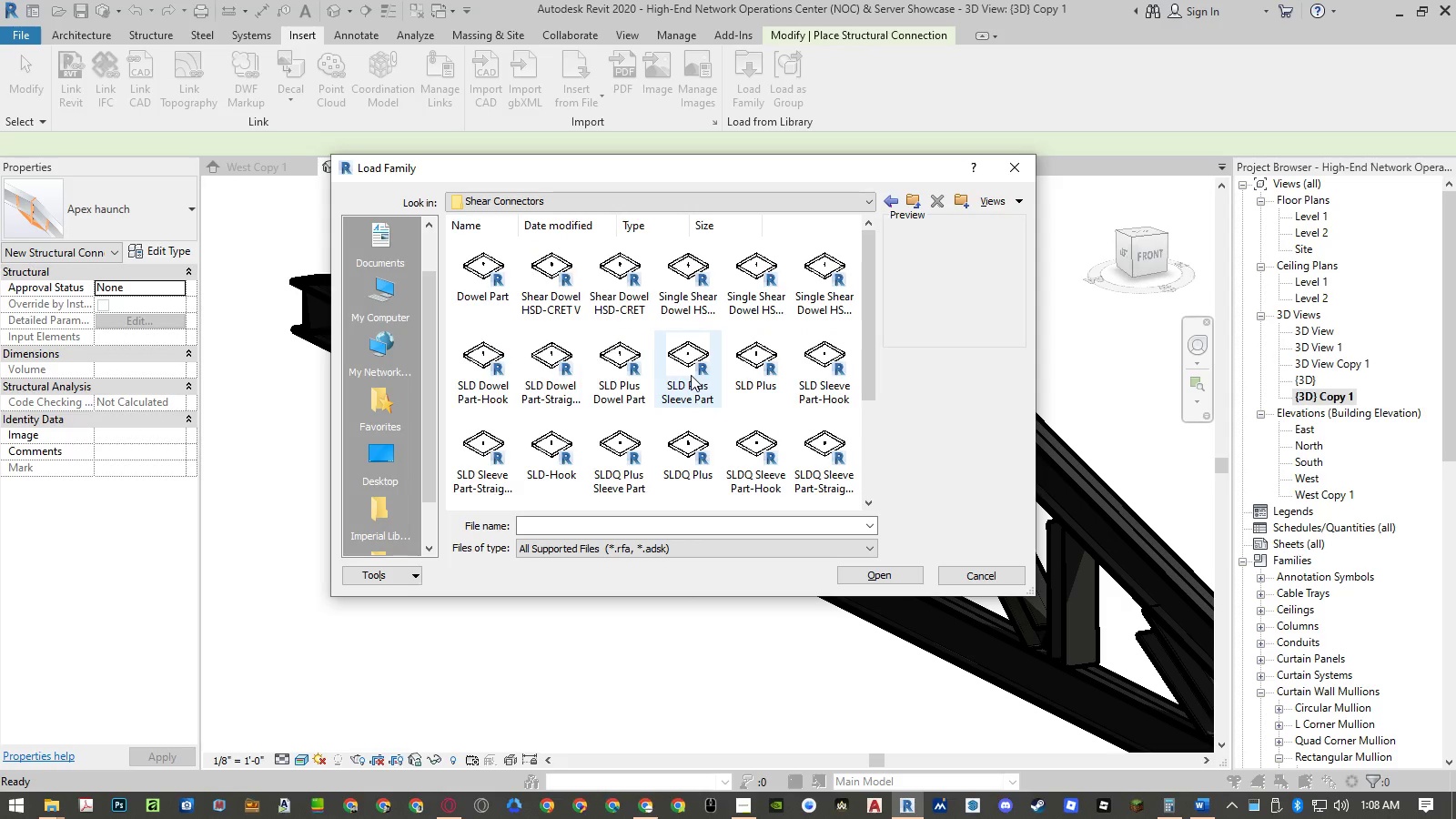 
hold_key(key=Backspace, duration=1.25)
 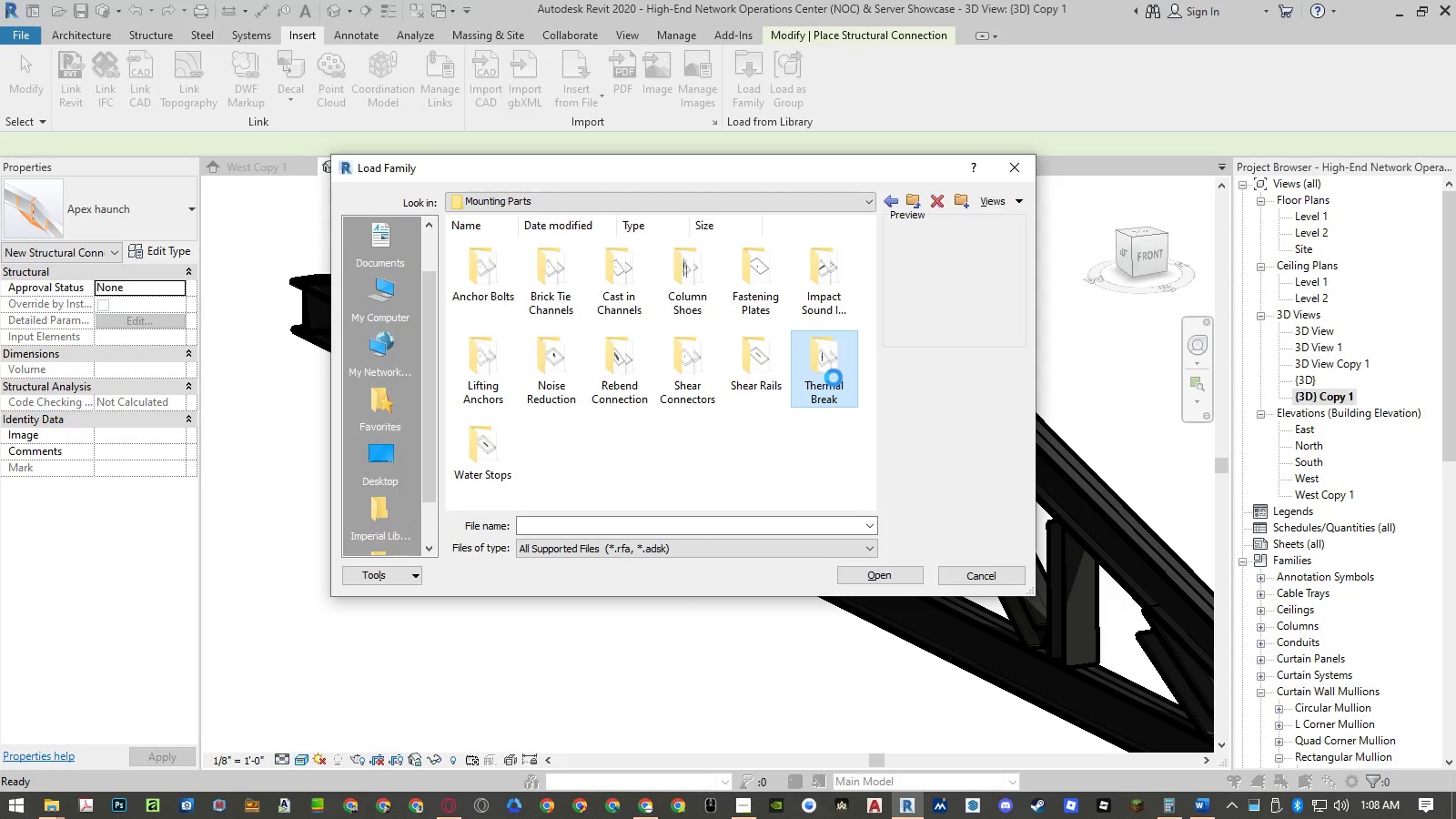 
double_click([770, 378])
 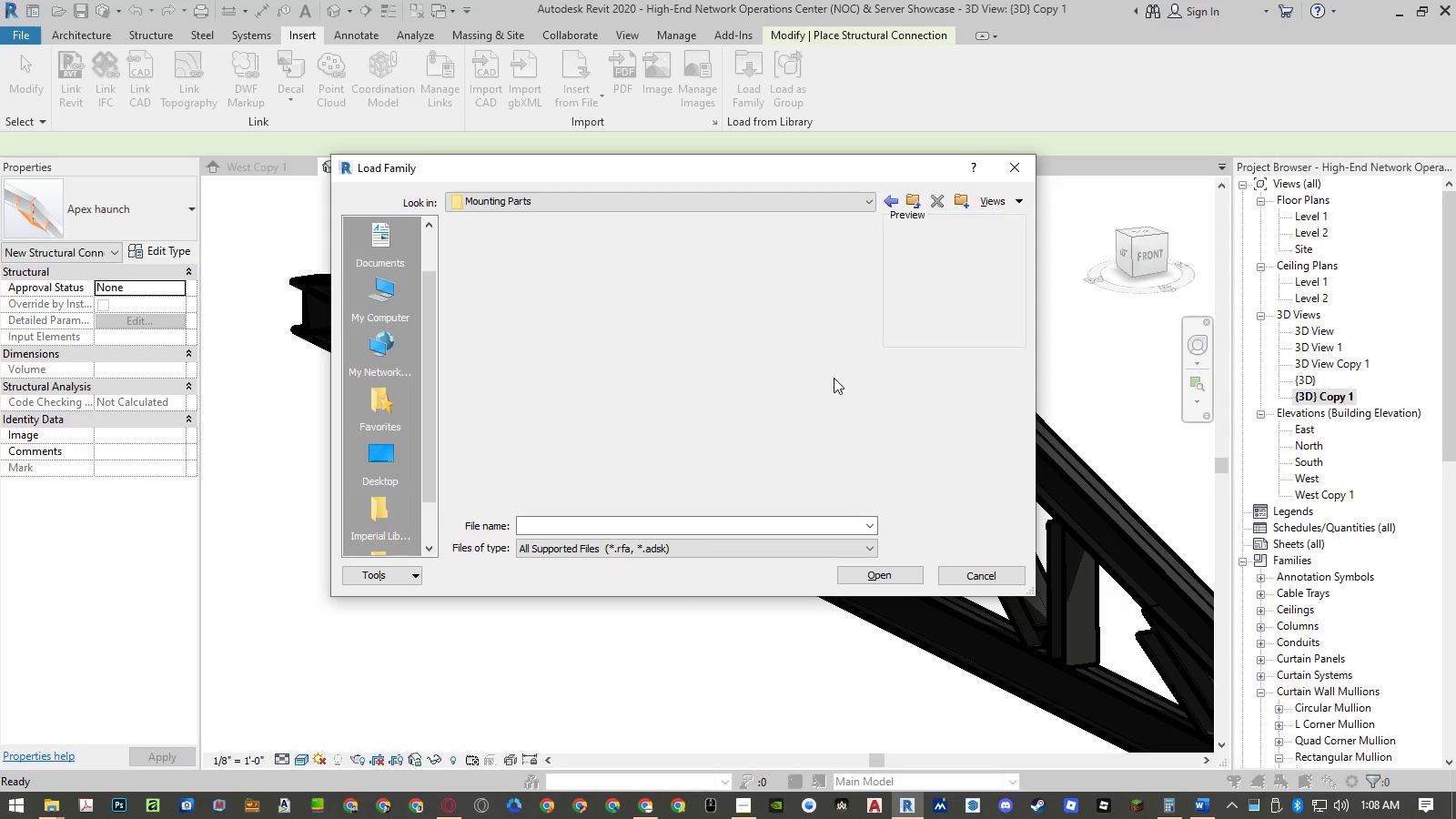 
double_click([834, 378])
 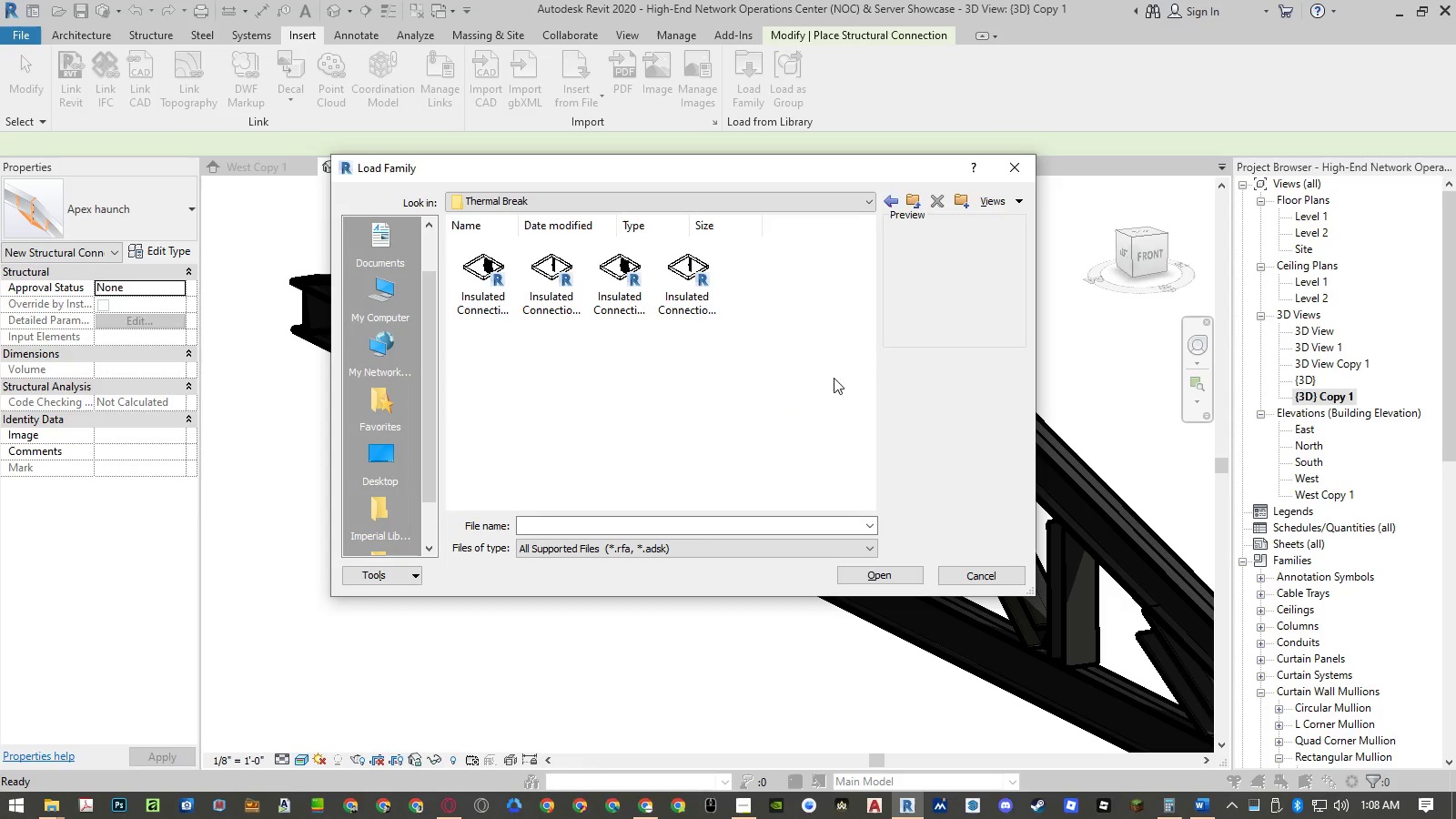 
key(Backspace)
 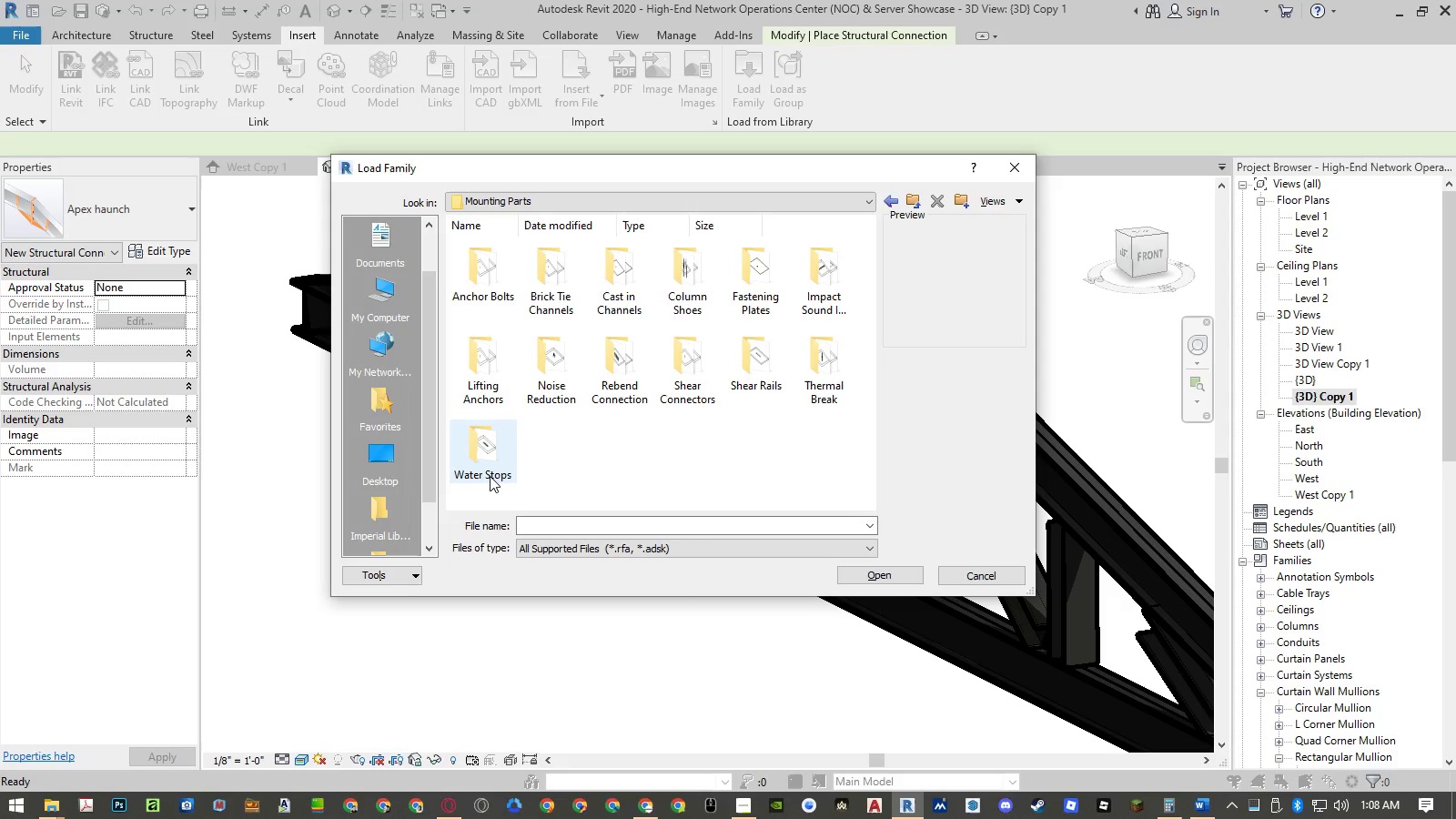 
double_click([488, 476])
 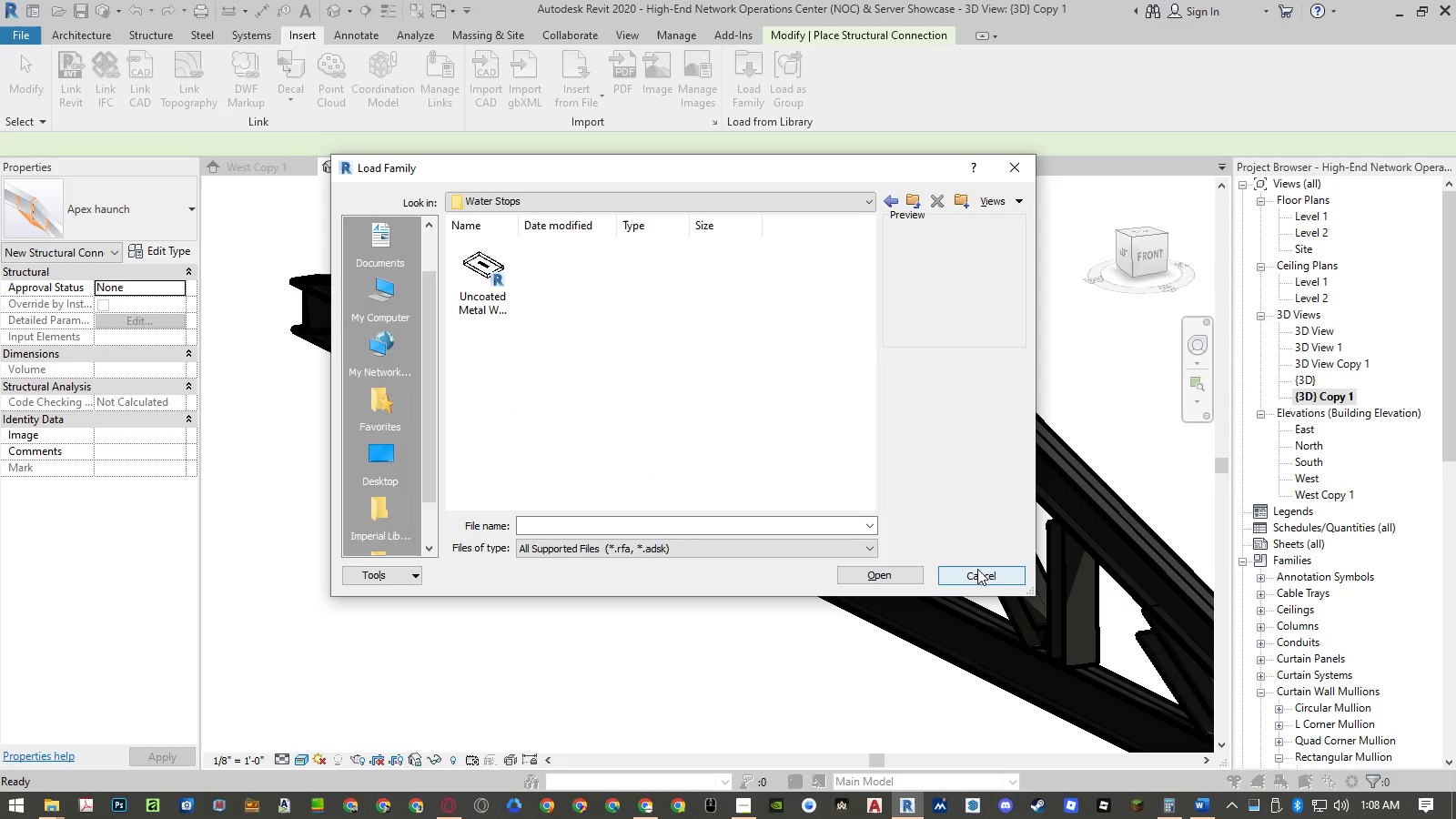 
left_click([912, 208])
 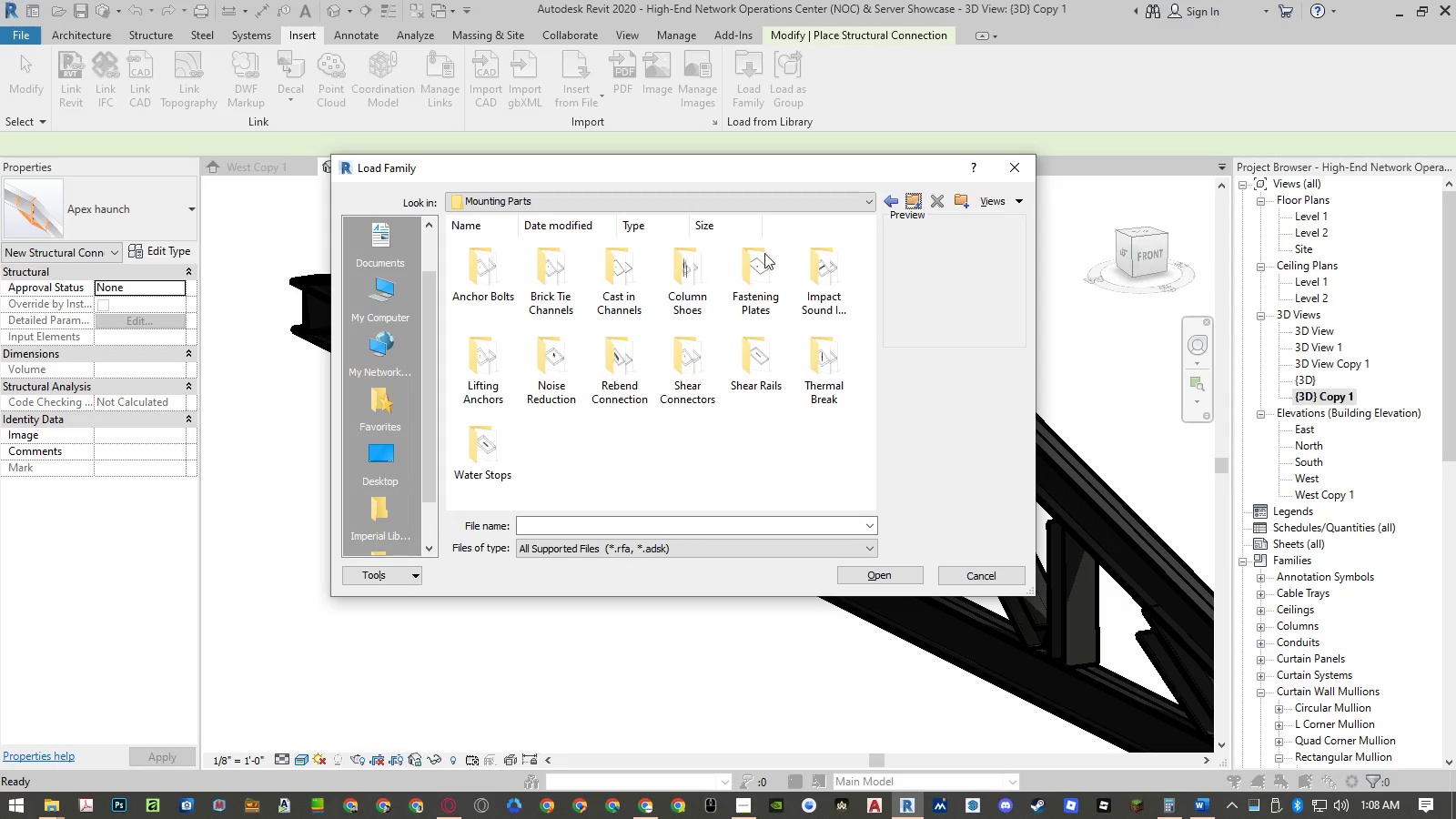 
left_click([909, 199])
 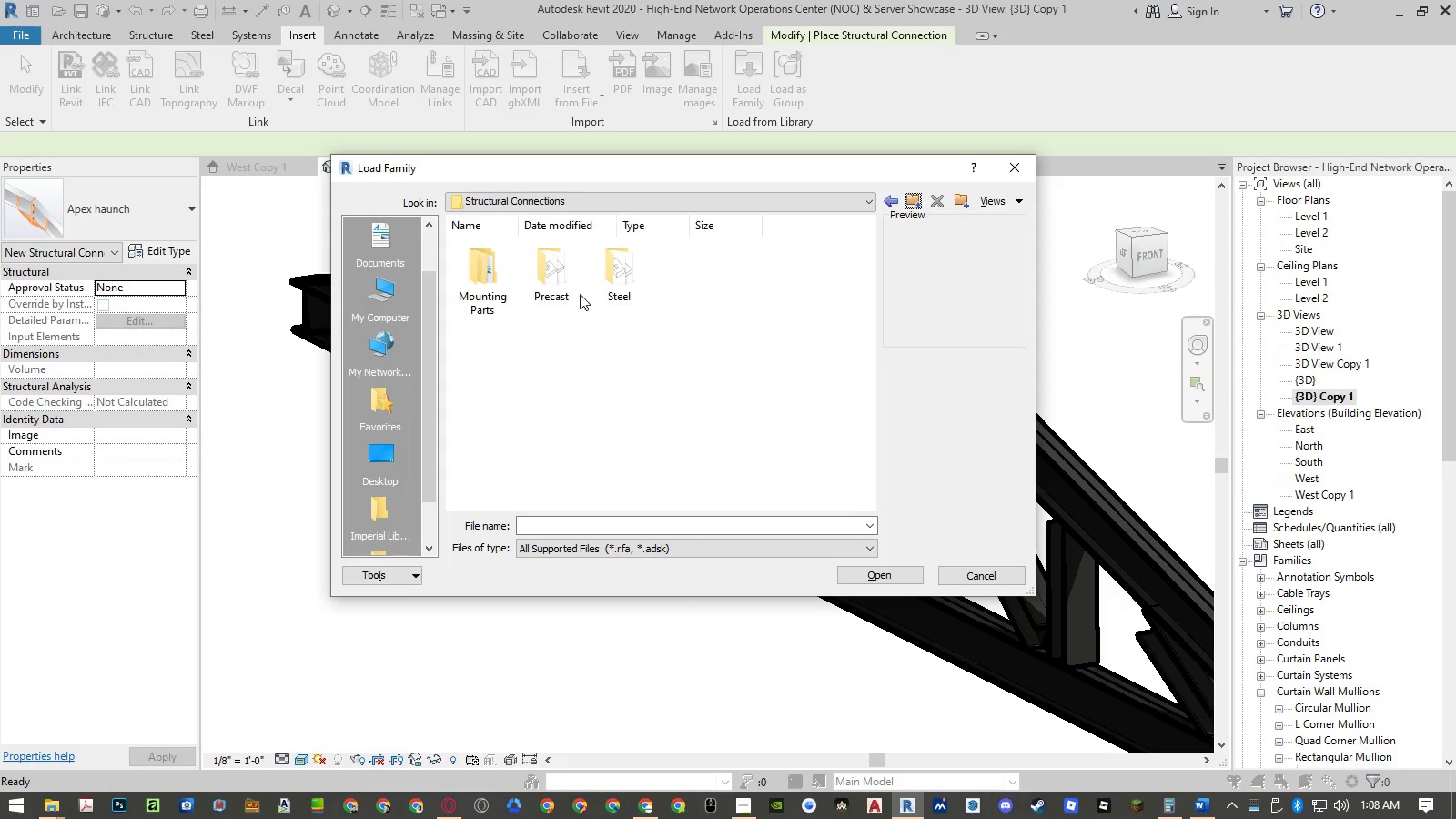 
left_click([564, 279])
 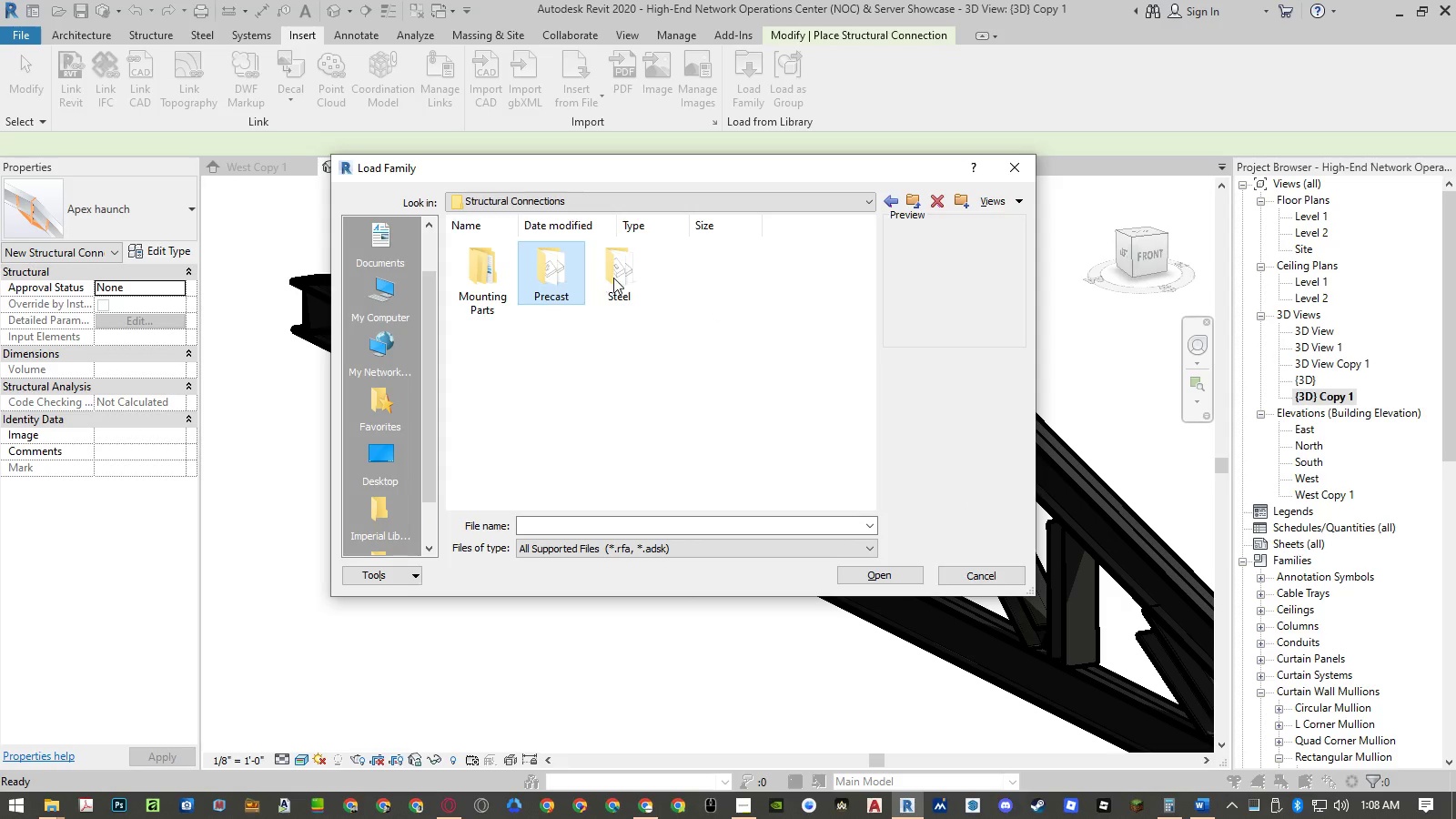 
double_click([614, 278])
 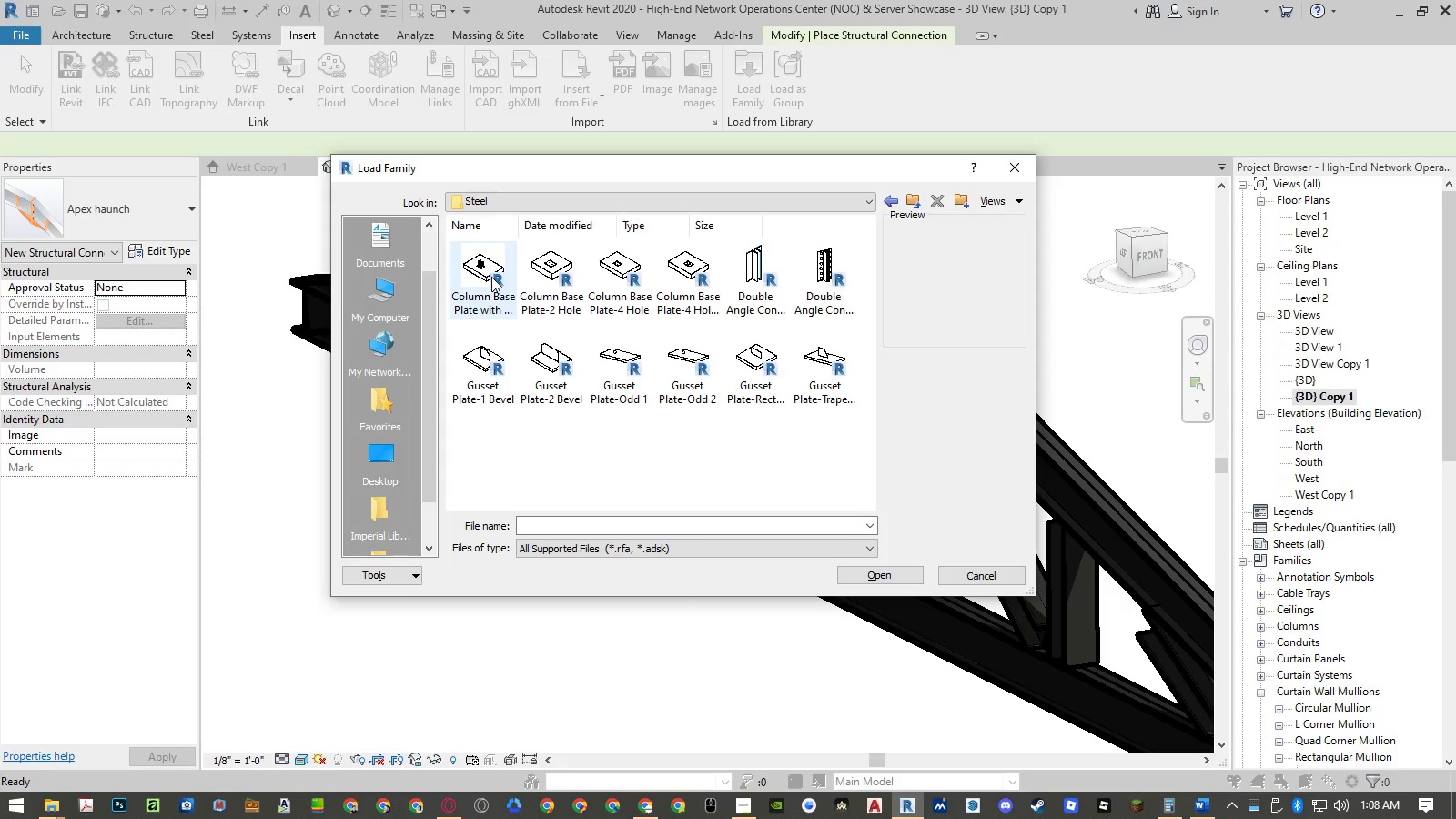 
left_click([491, 277])
 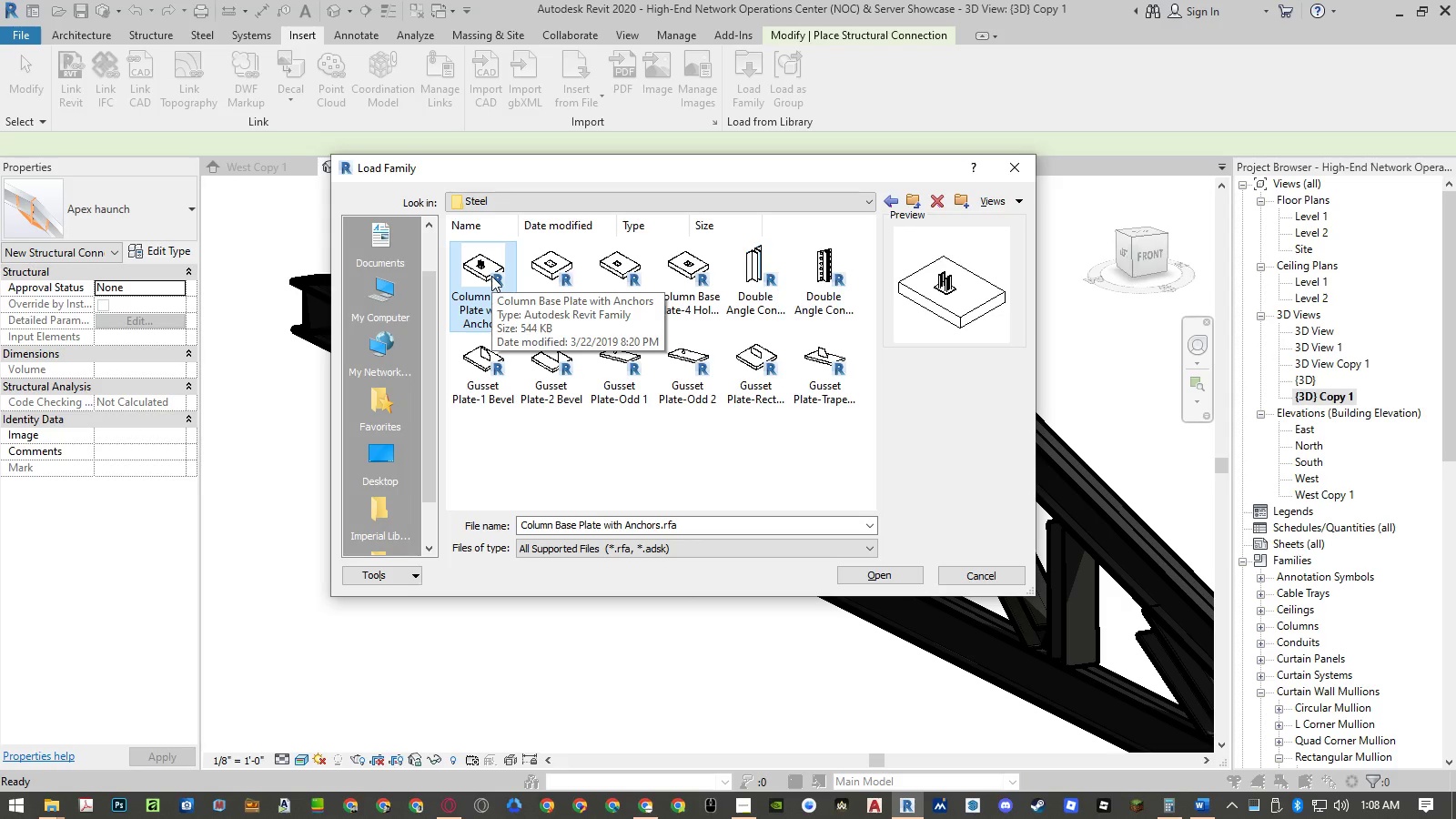 
key(ArrowRight)
 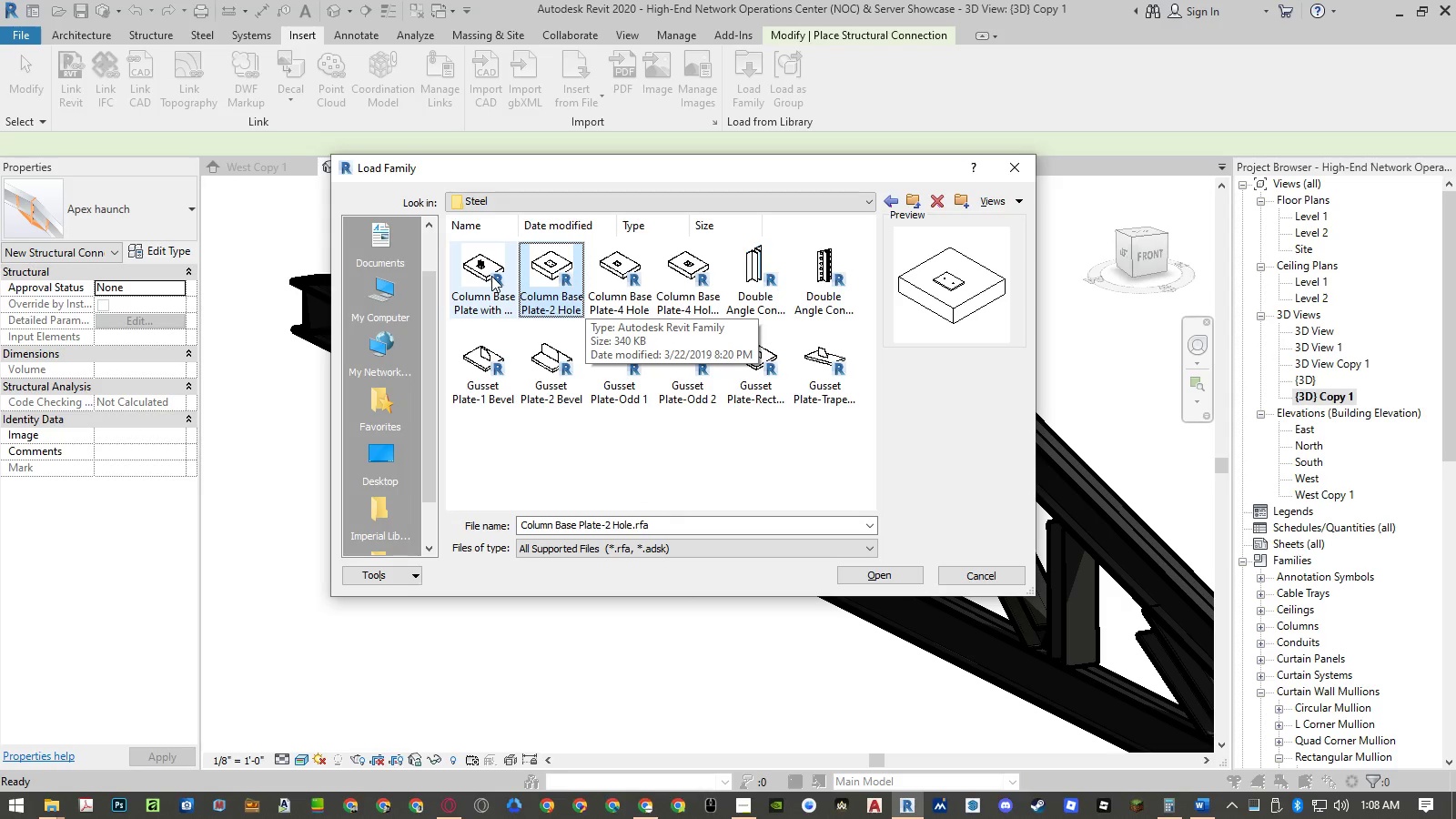 
key(ArrowRight)
 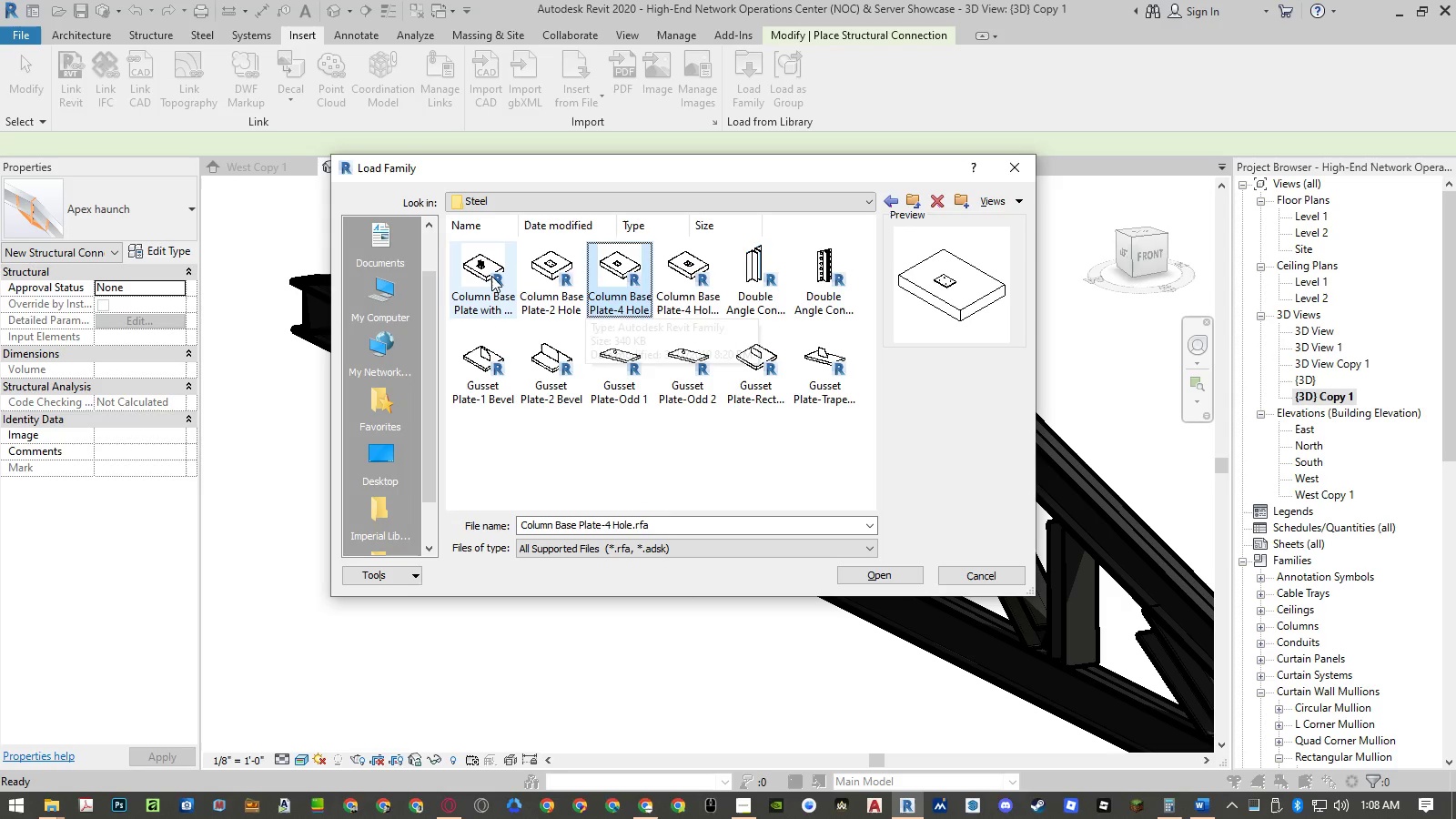 
key(ArrowRight)
 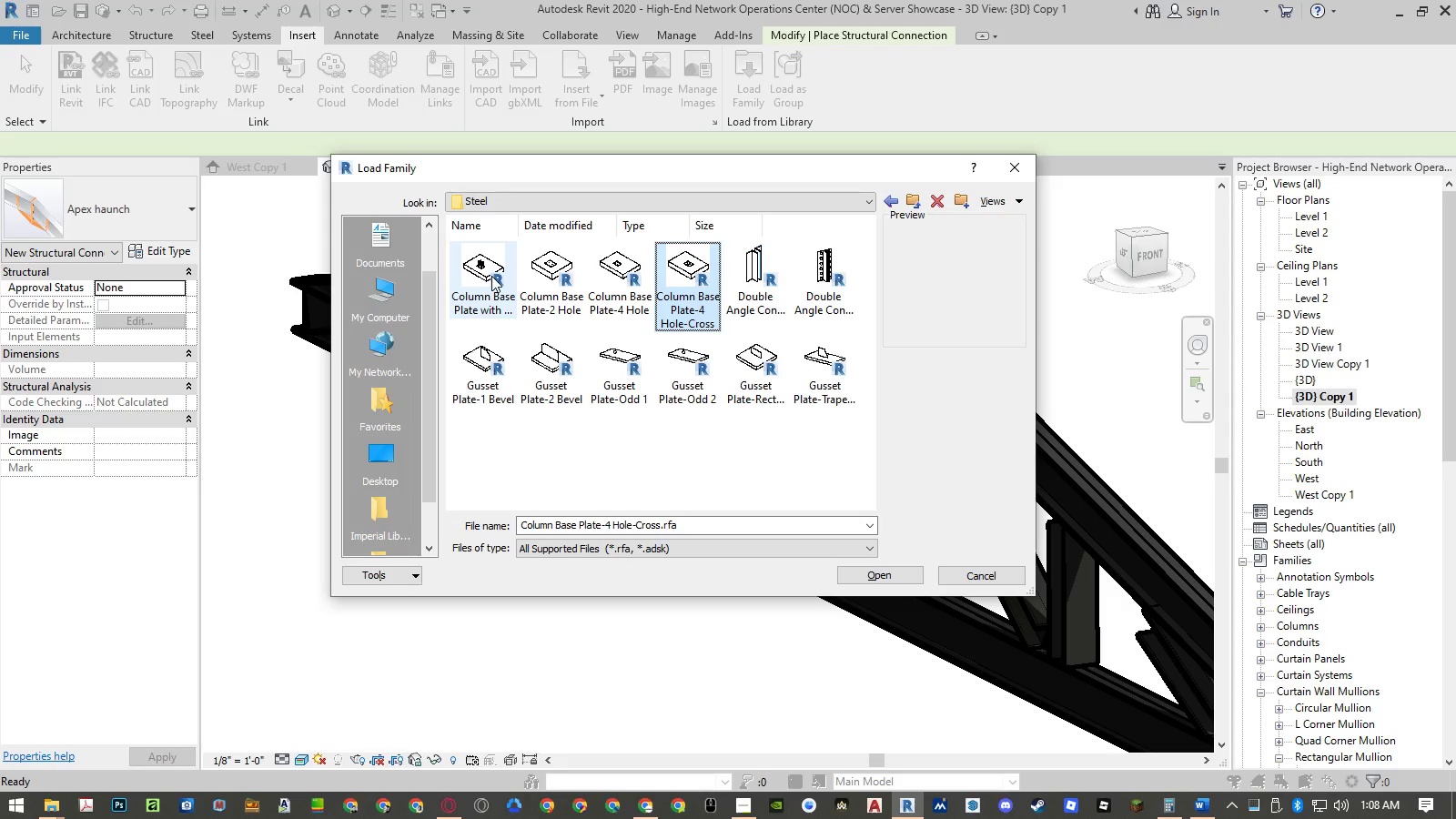 
key(ArrowRight)
 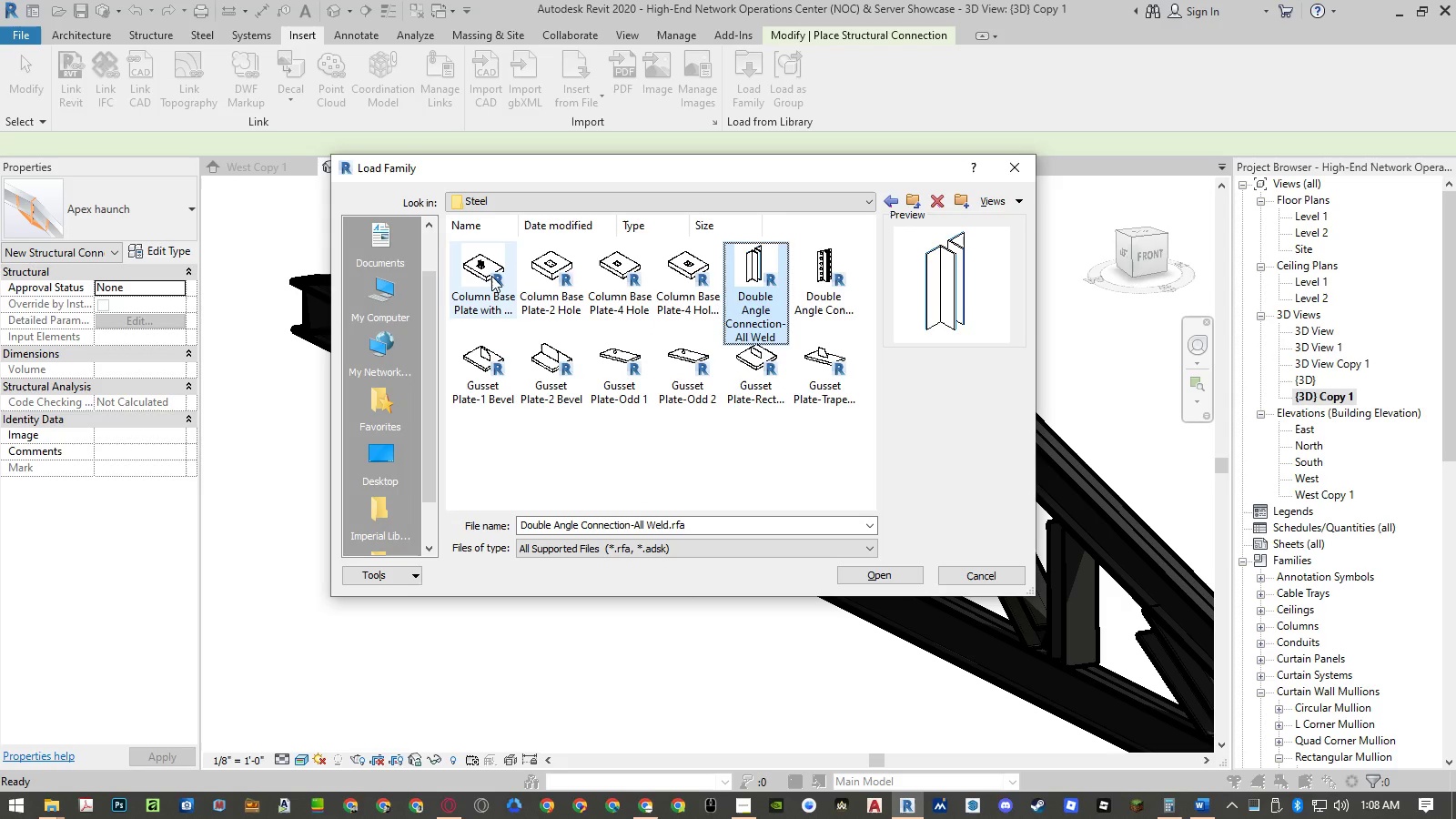 
key(ArrowRight)
 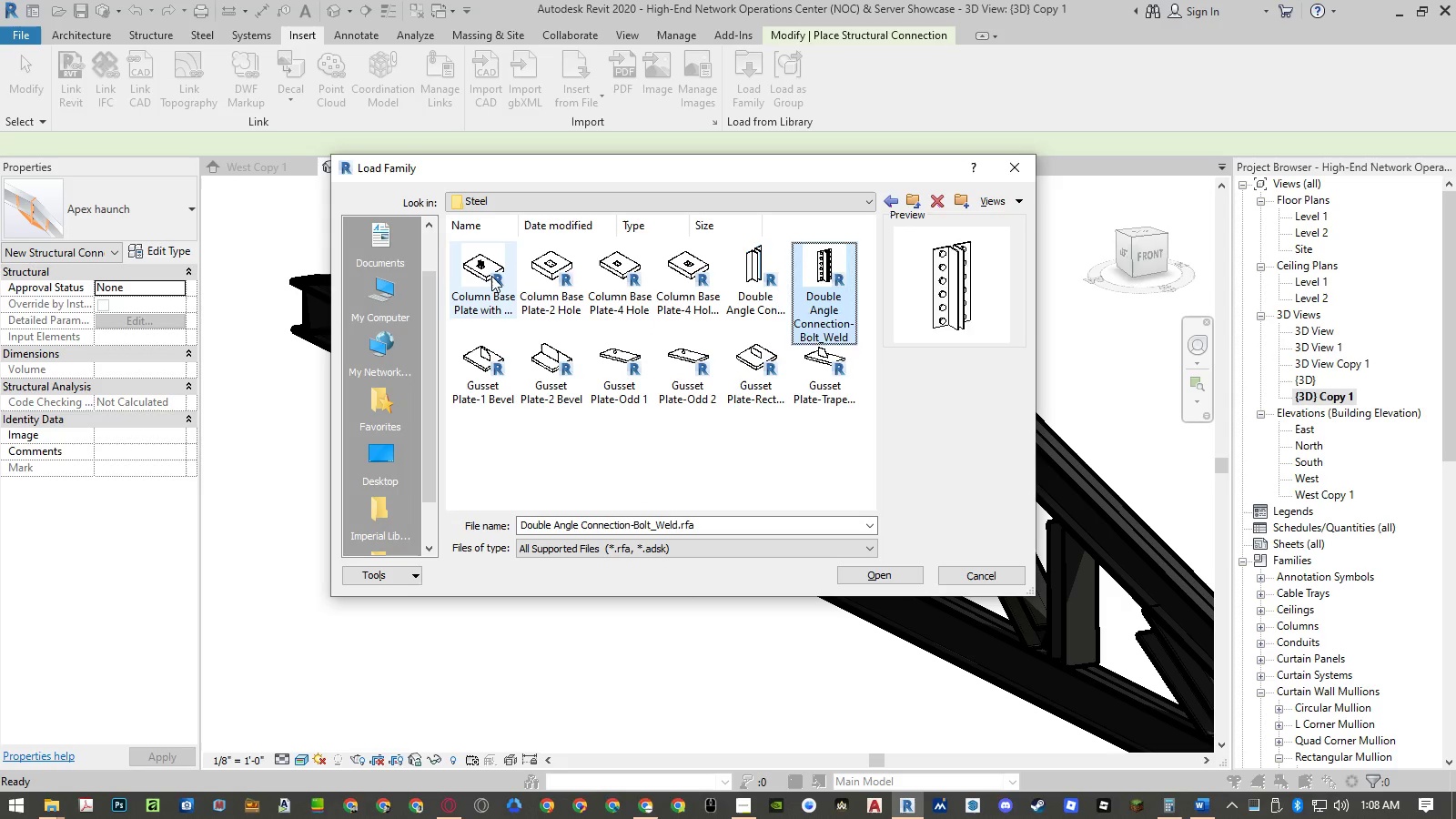 
key(ArrowDown)
 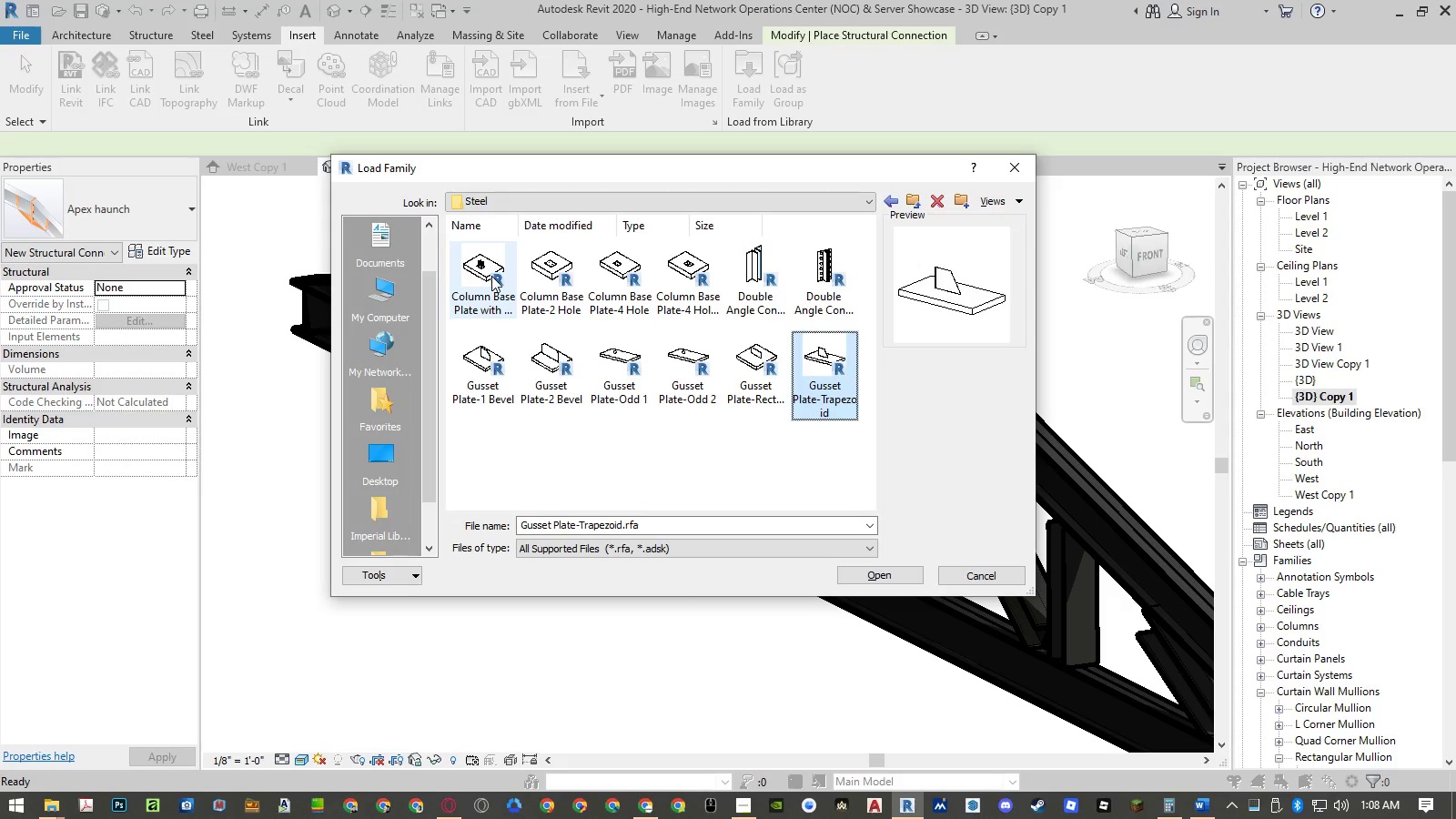 
key(ArrowLeft)
 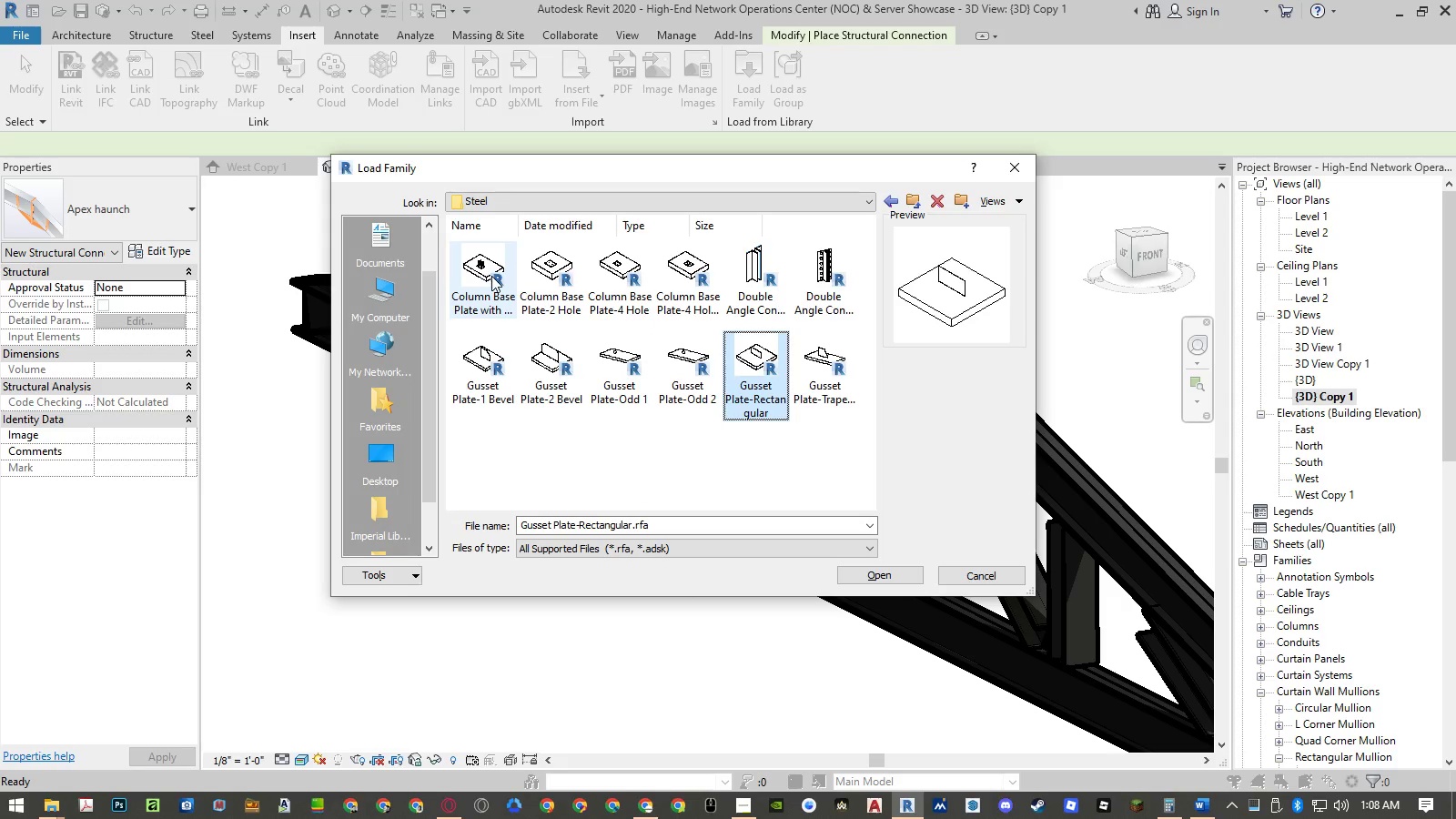 
key(ArrowLeft)
 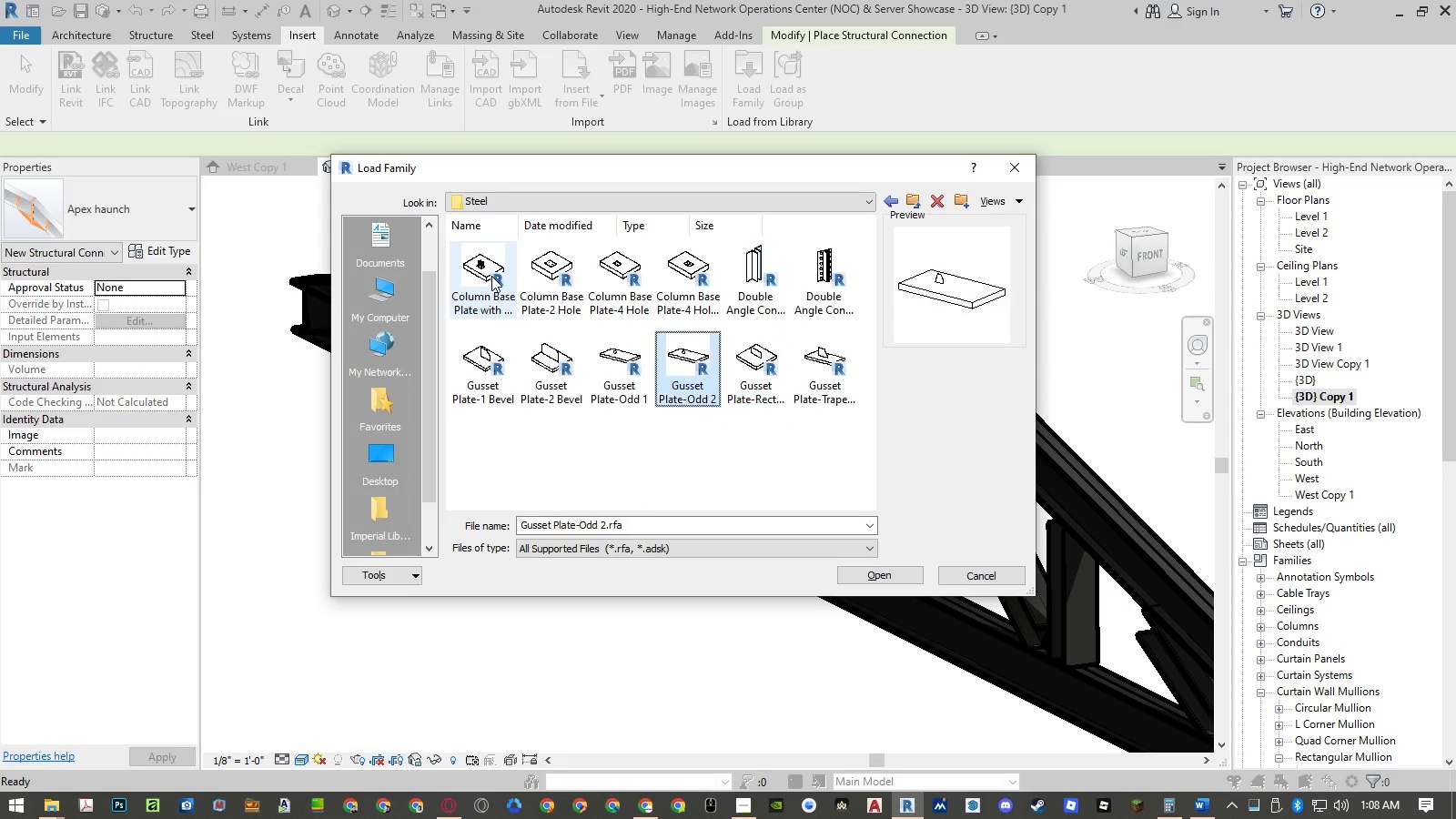 
key(ArrowLeft)
 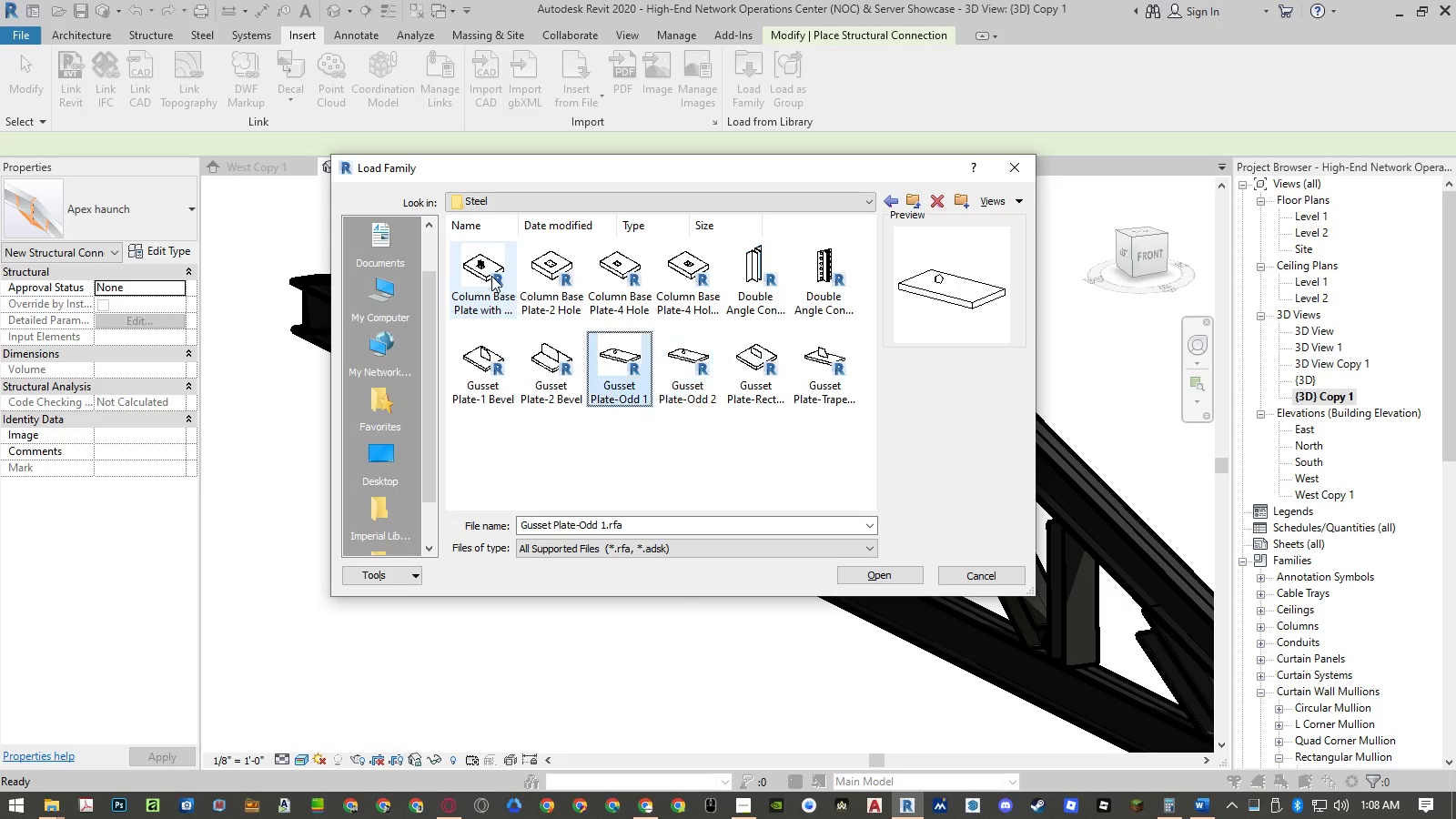 
key(ArrowLeft)
 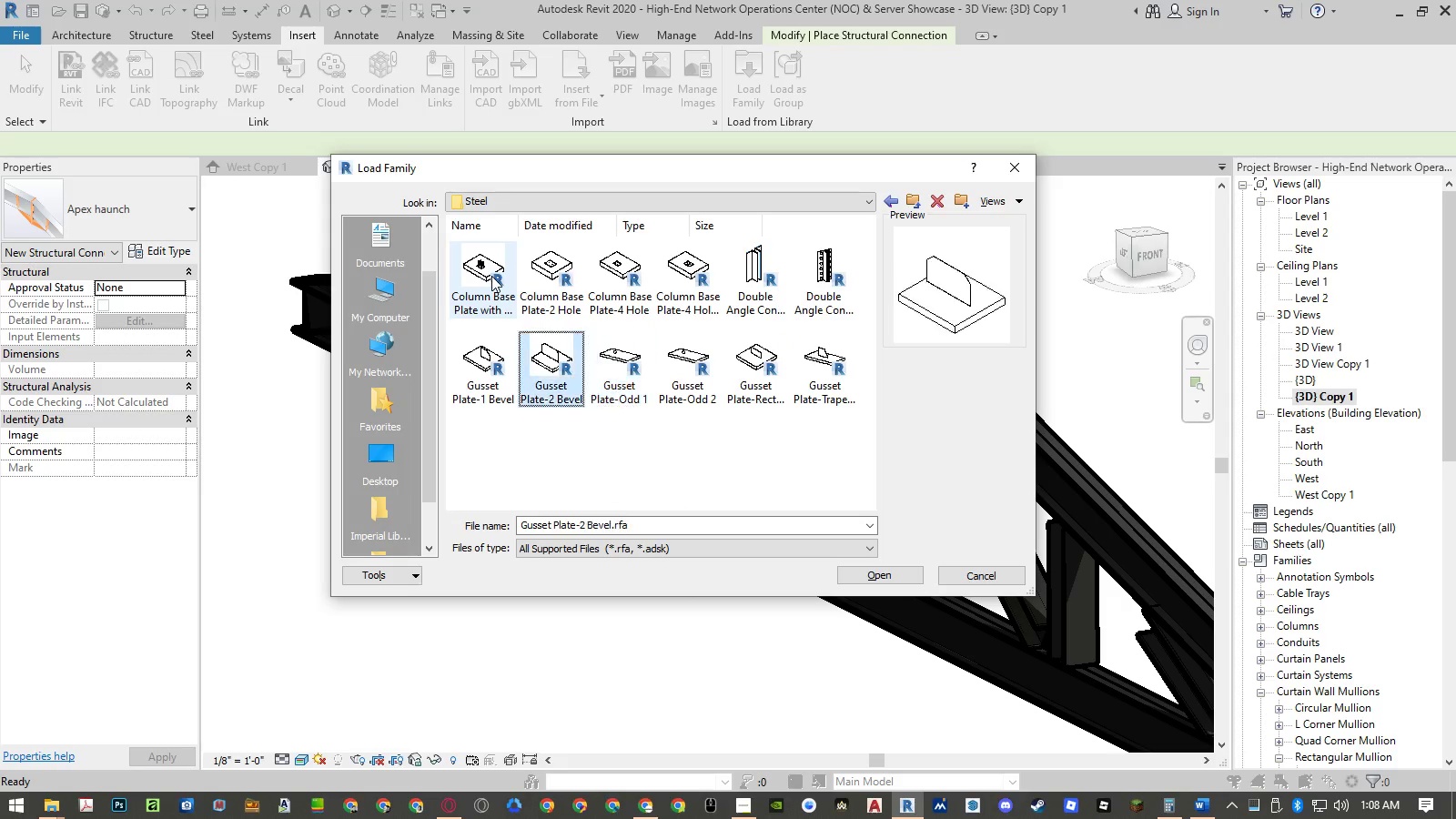 
key(ArrowLeft)
 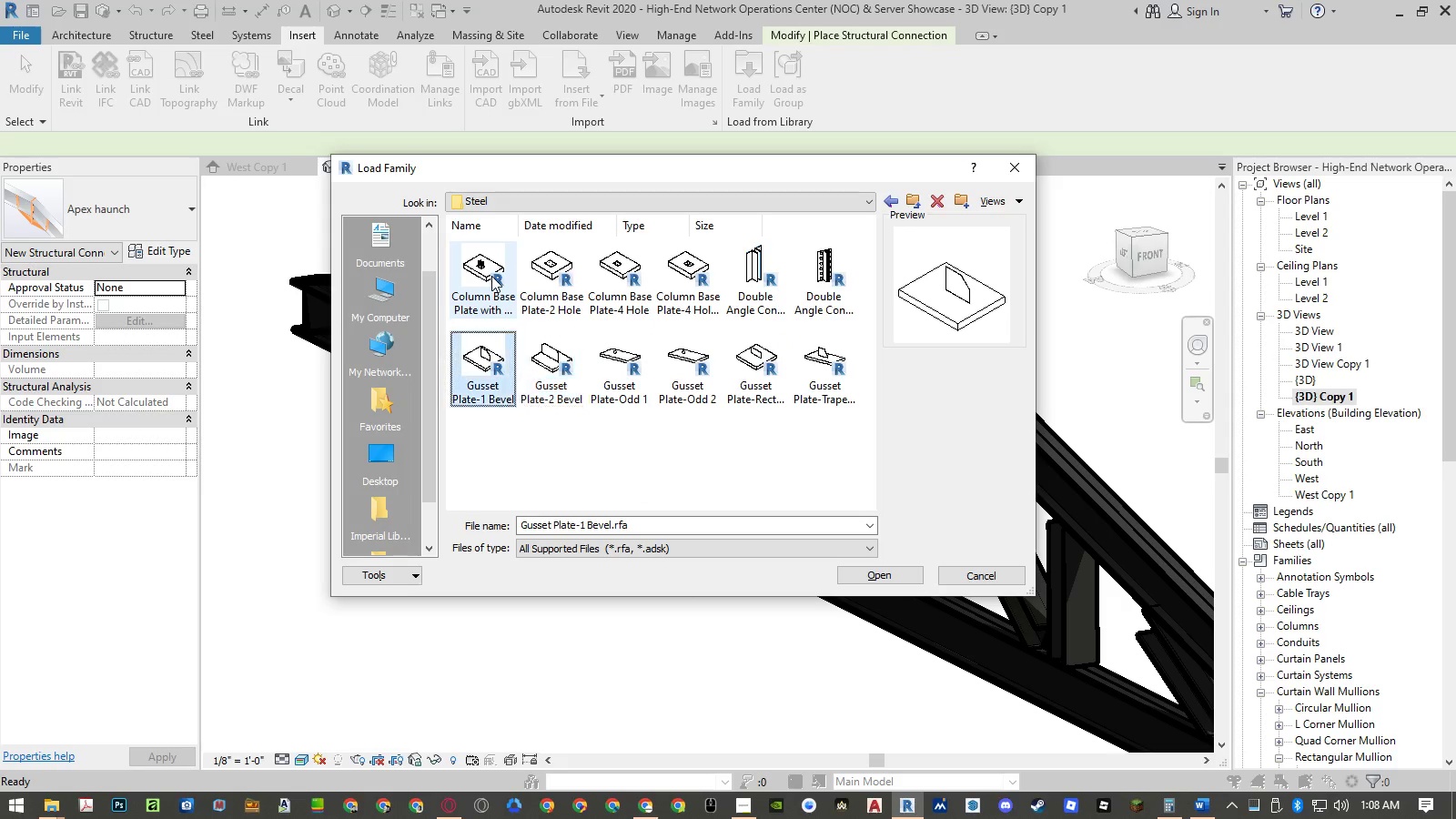 
key(ArrowLeft)
 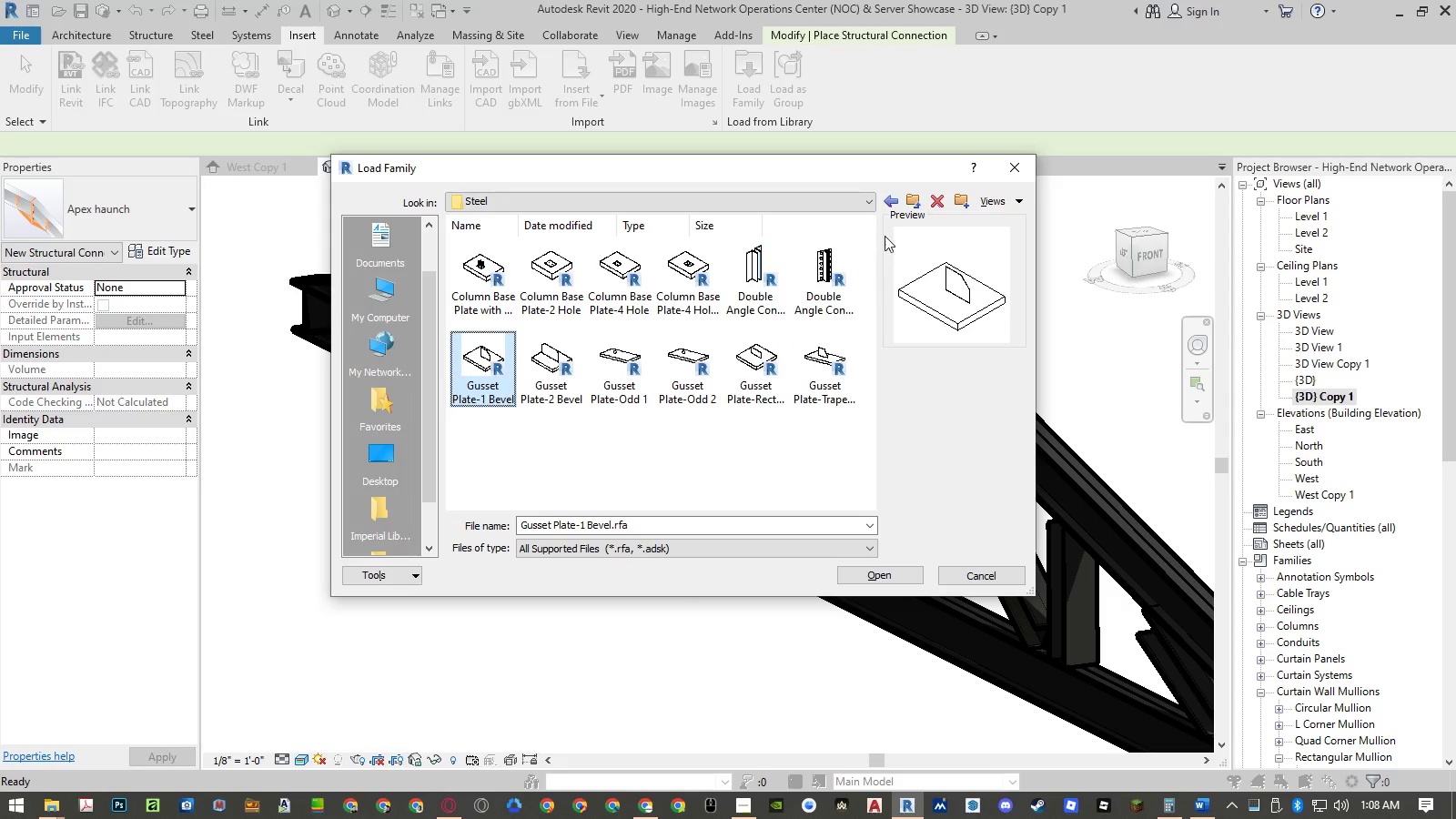 
left_click([910, 200])
 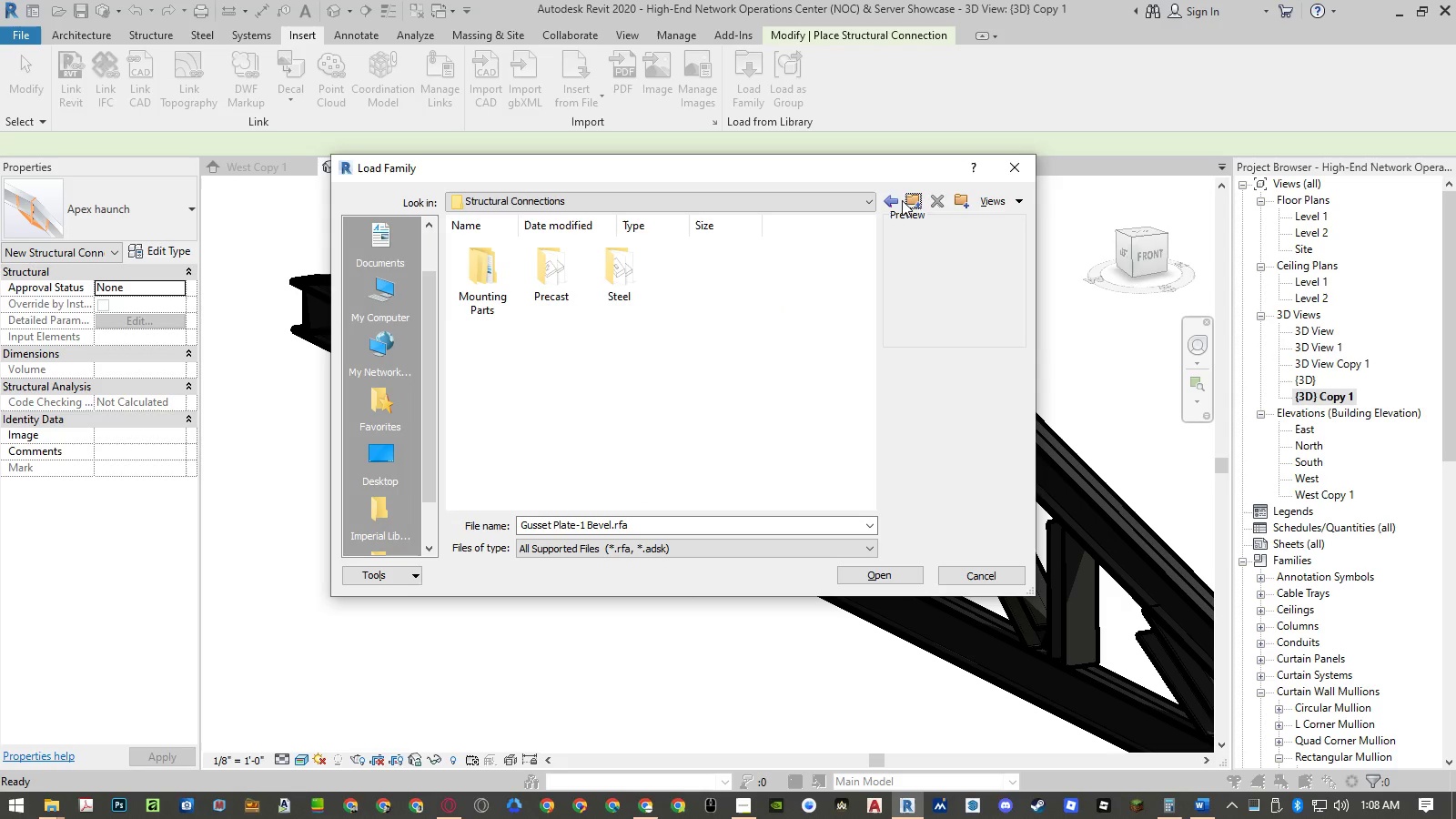 
left_click([902, 200])
 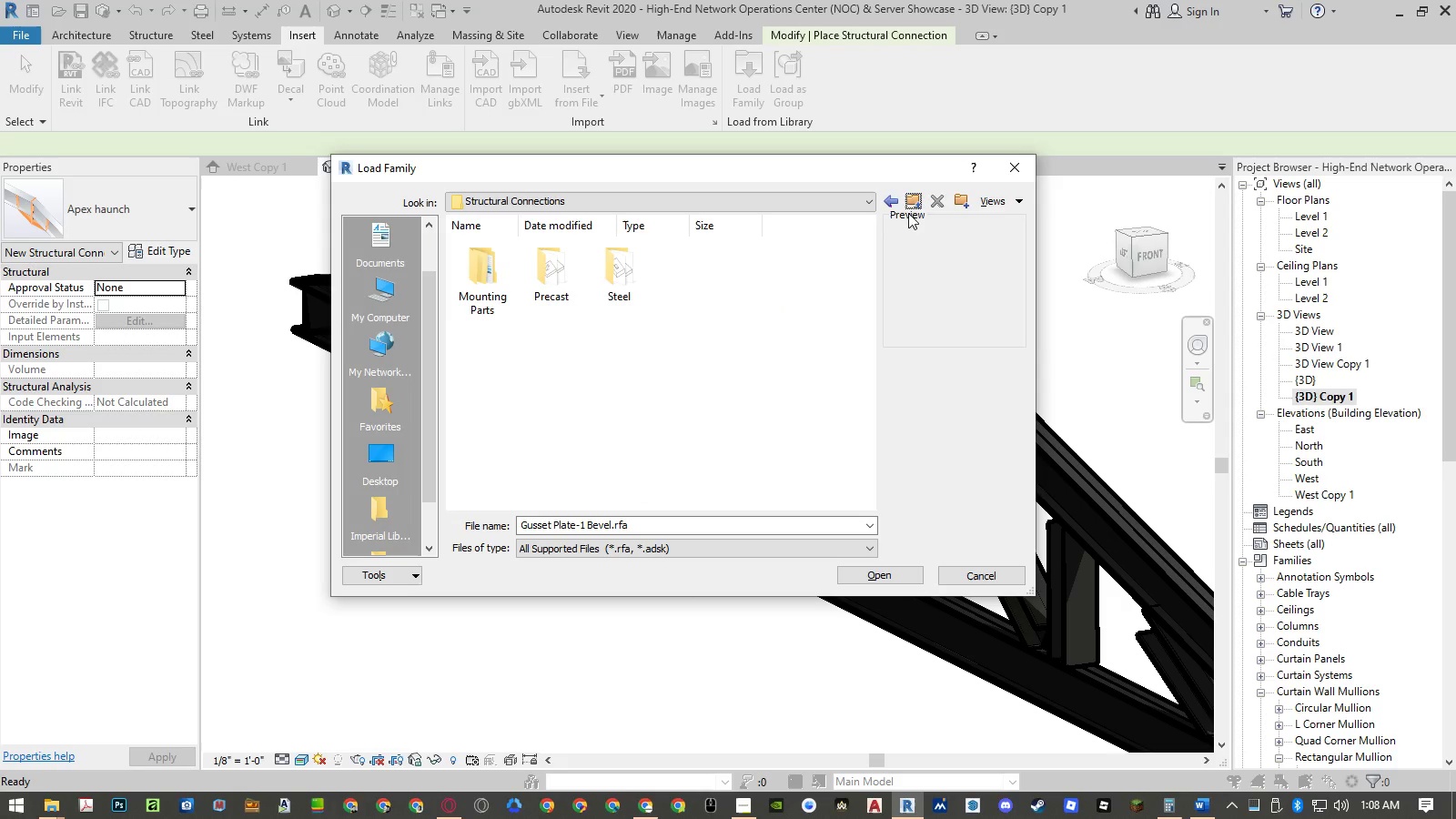 
left_click([909, 197])
 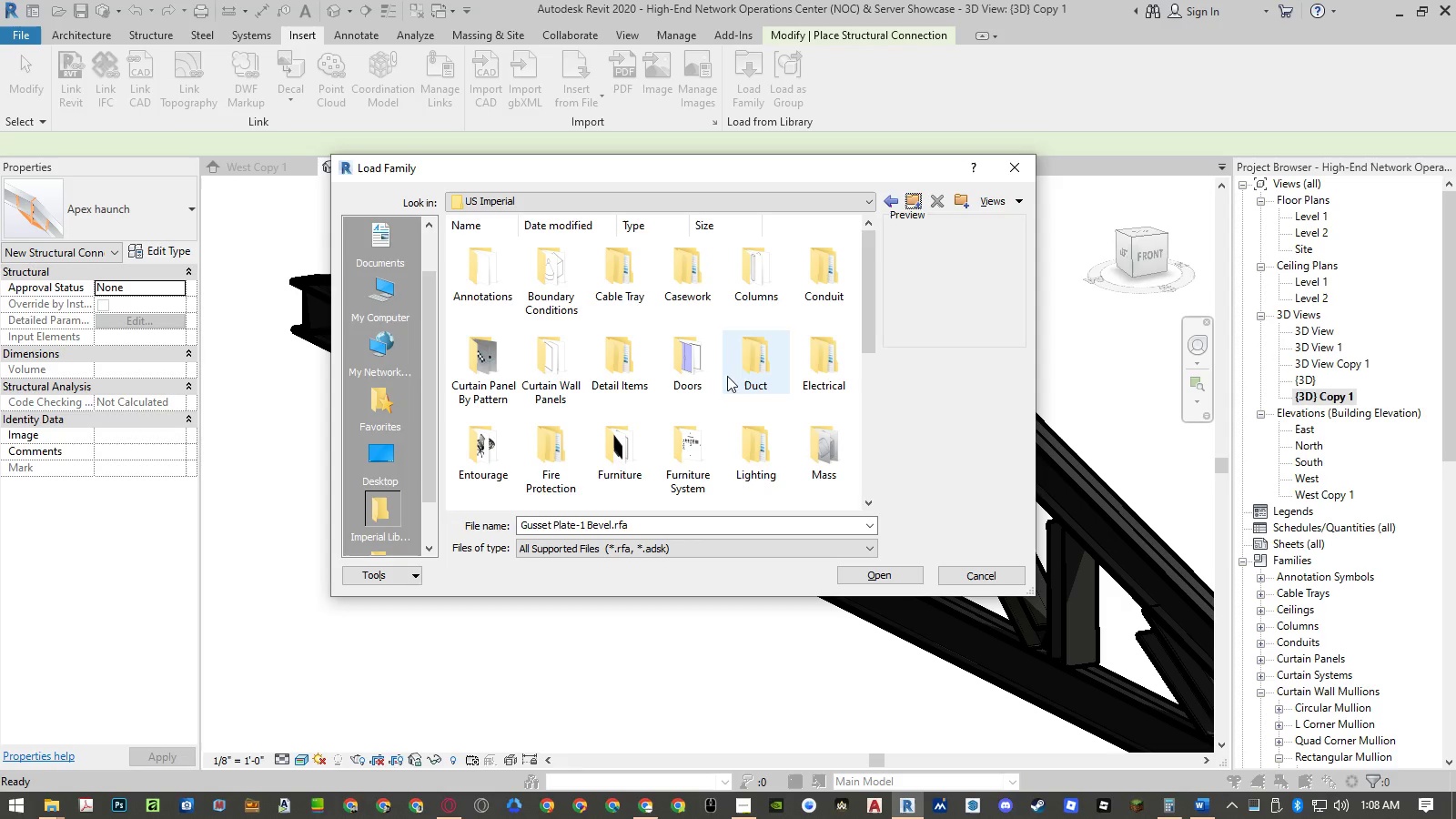 
scroll: coordinate [721, 388], scroll_direction: down, amount: 4.0
 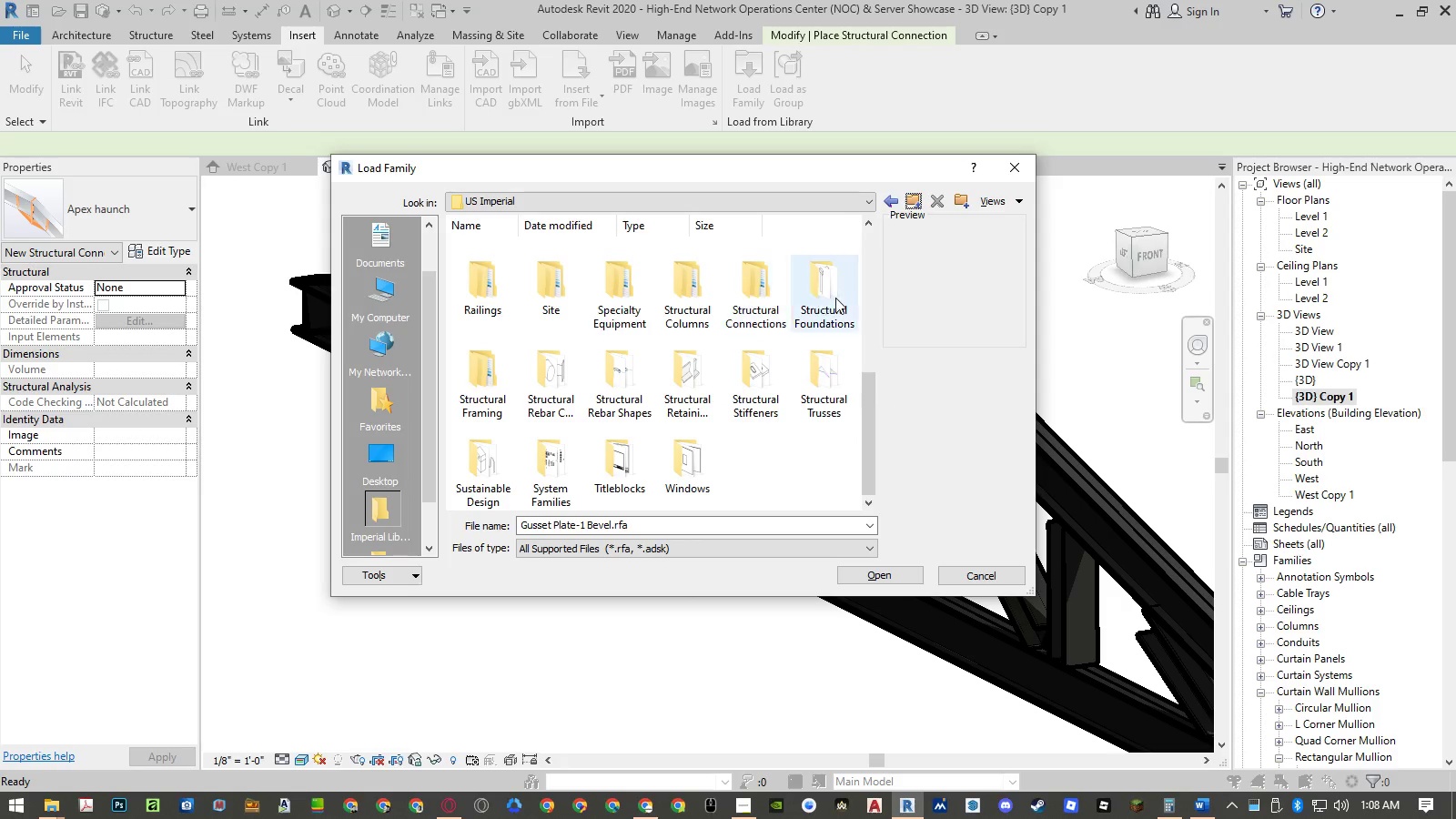 
double_click([677, 295])
 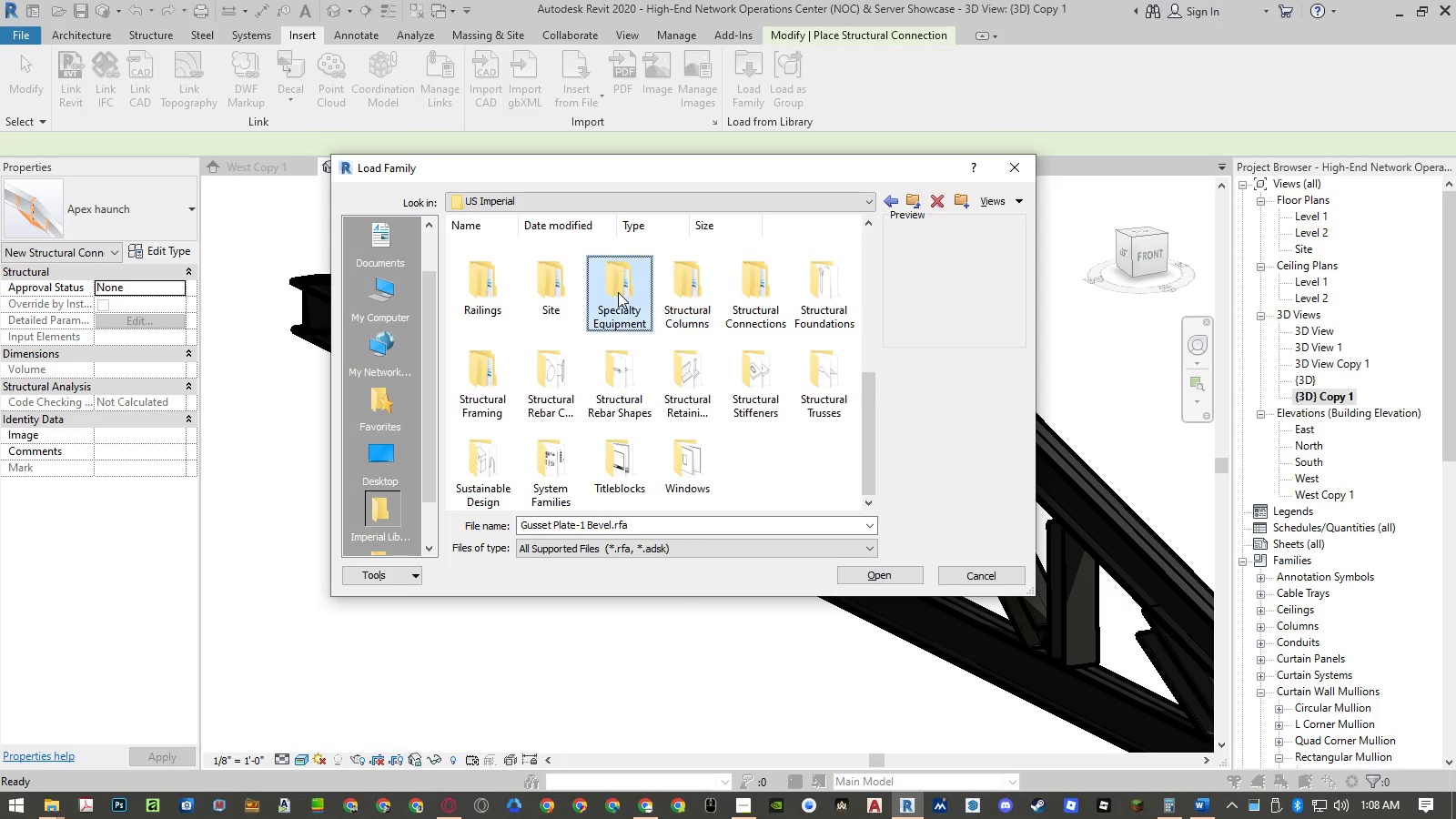 
double_click([618, 292])
 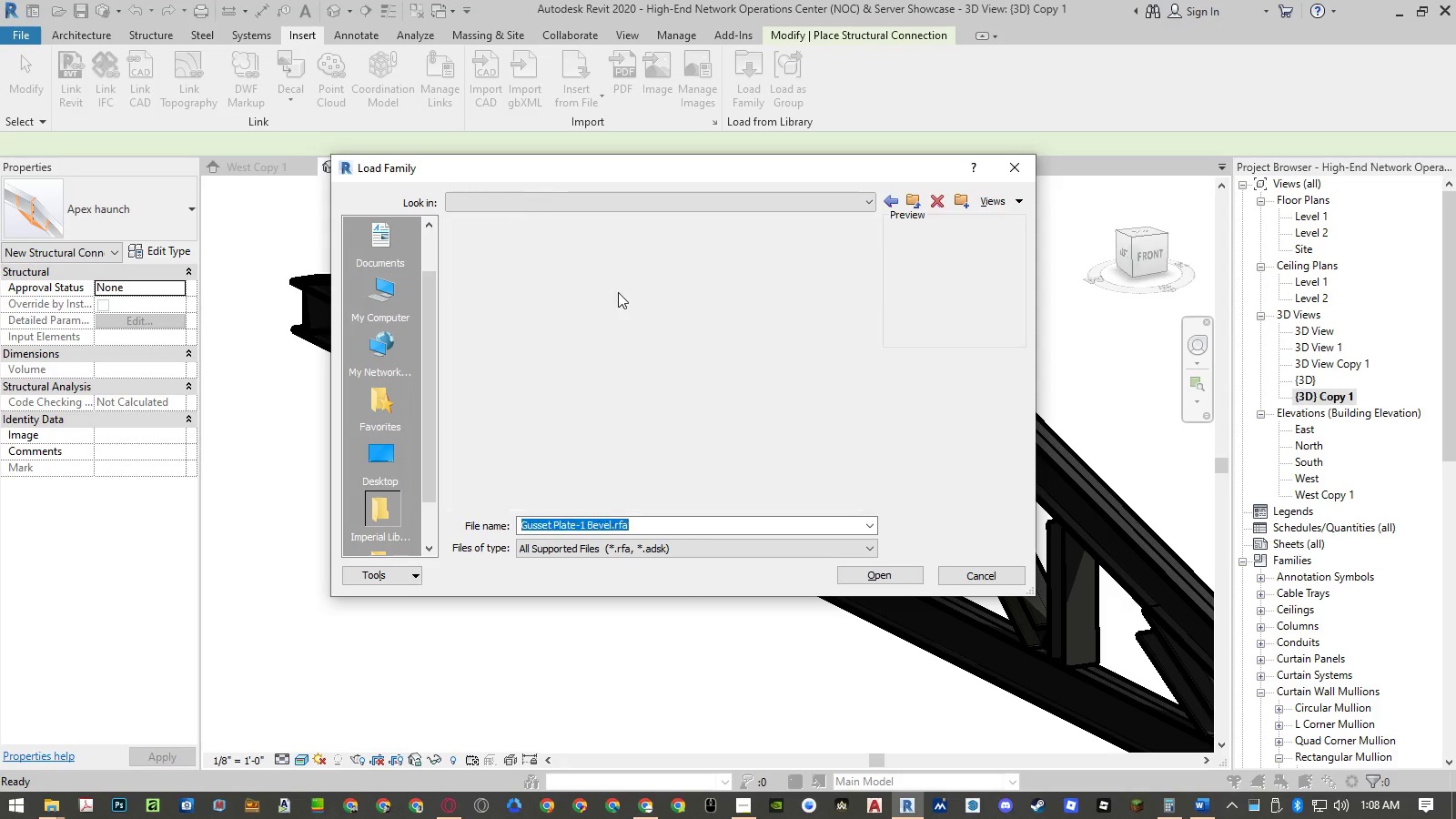 
triple_click([618, 292])
 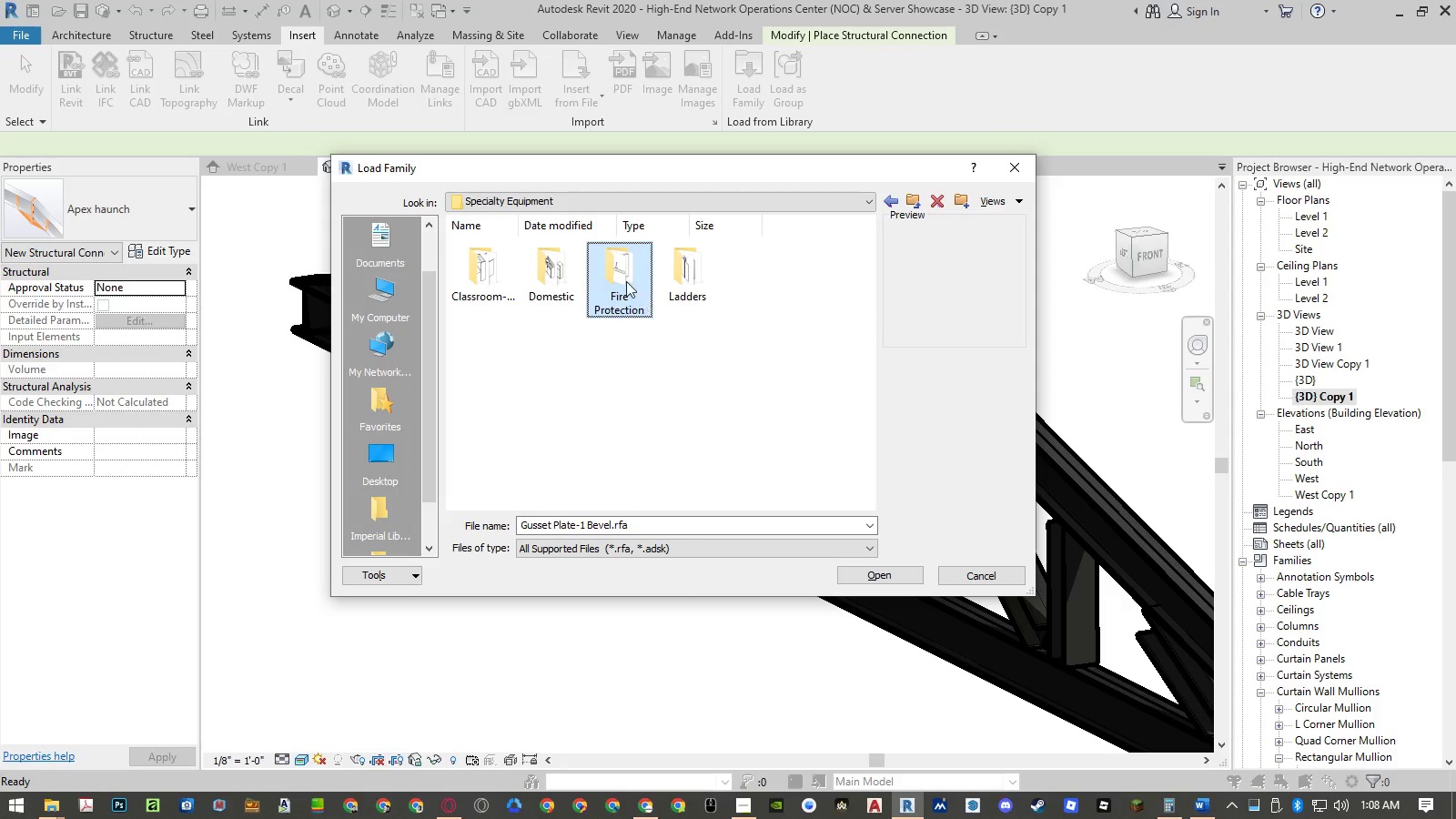 
left_click([979, 579])
 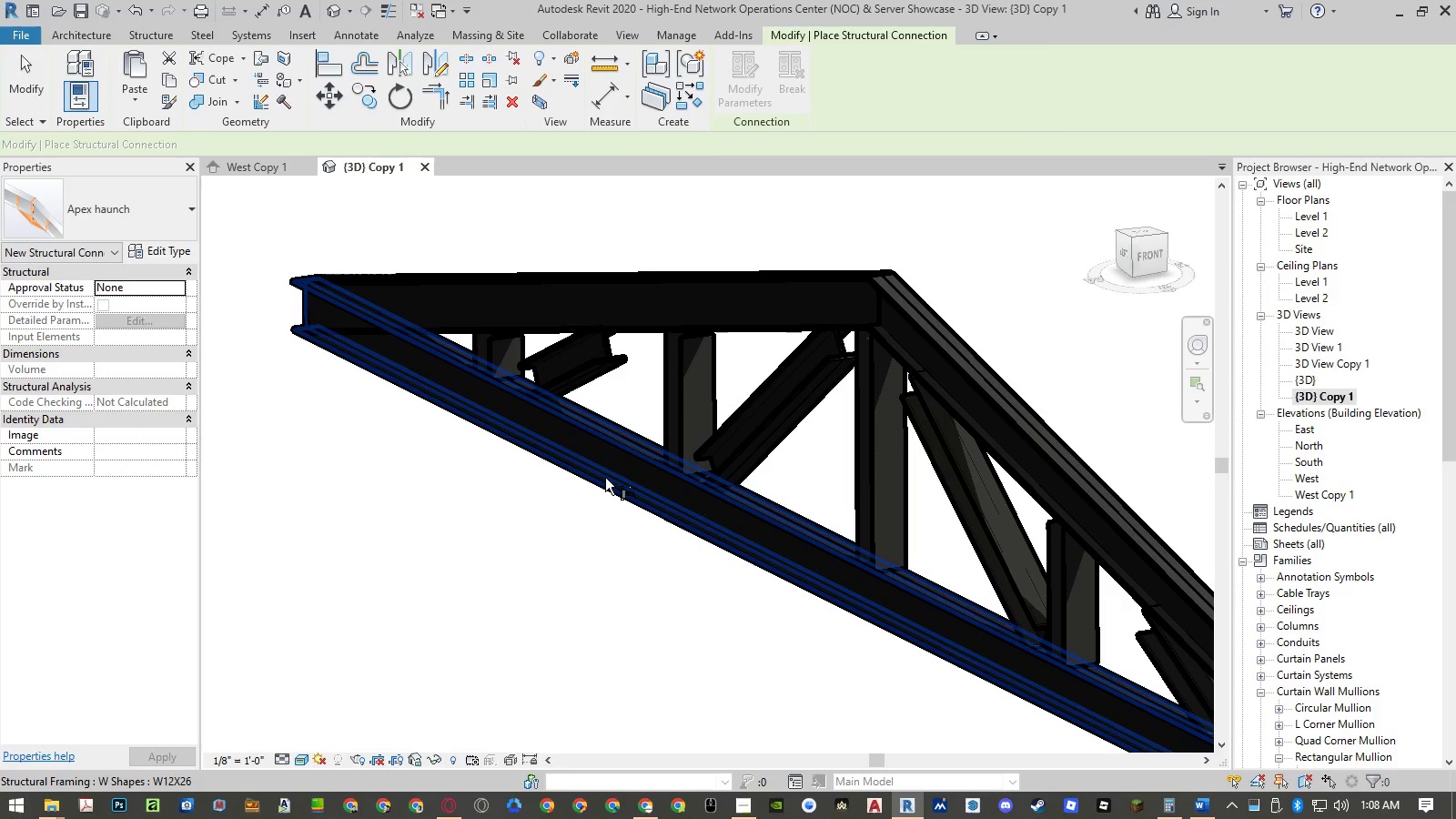 
hold_key(key=ShiftLeft, duration=1.09)
 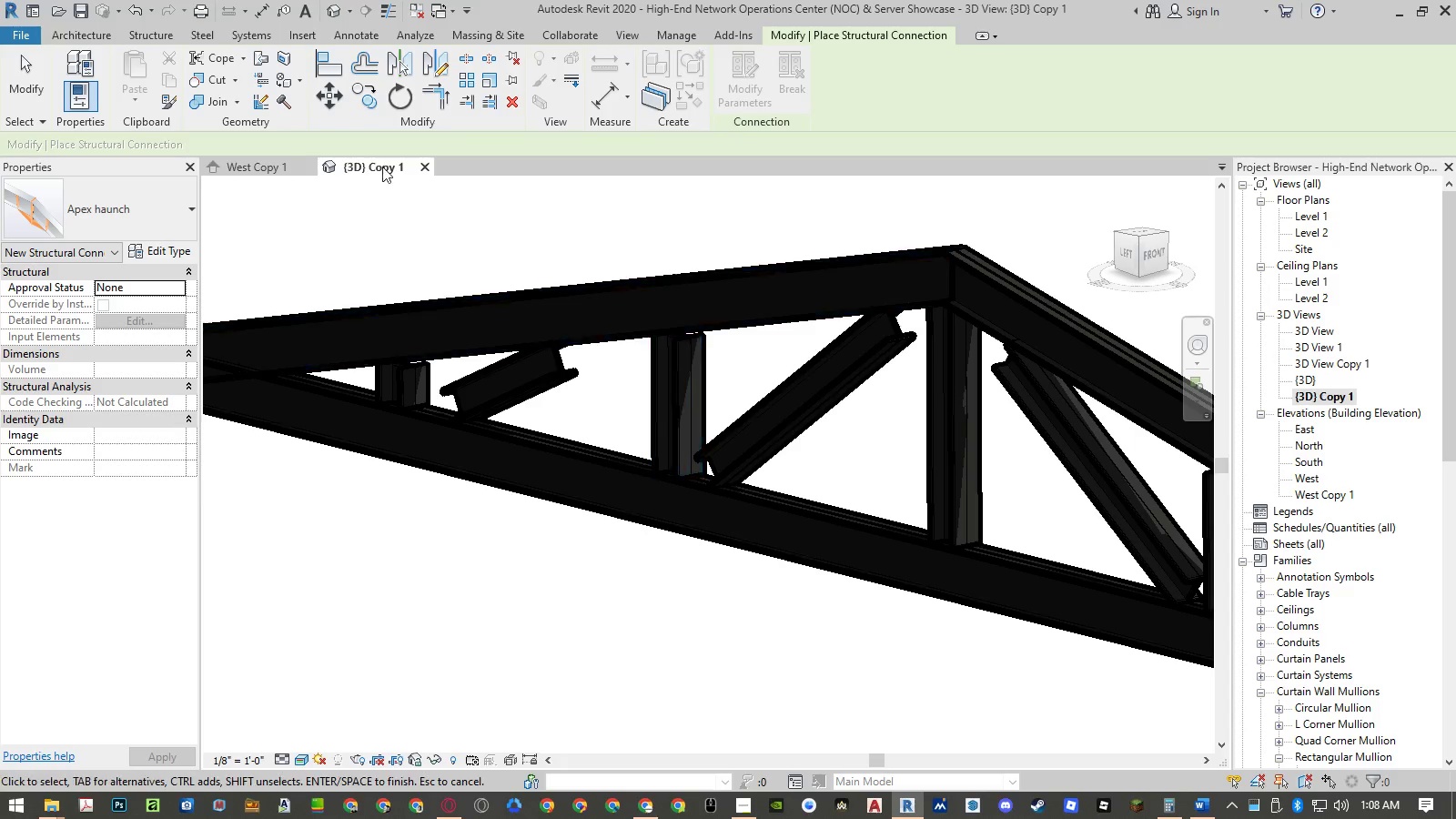 
hold_key(key=ShiftLeft, duration=16.45)
 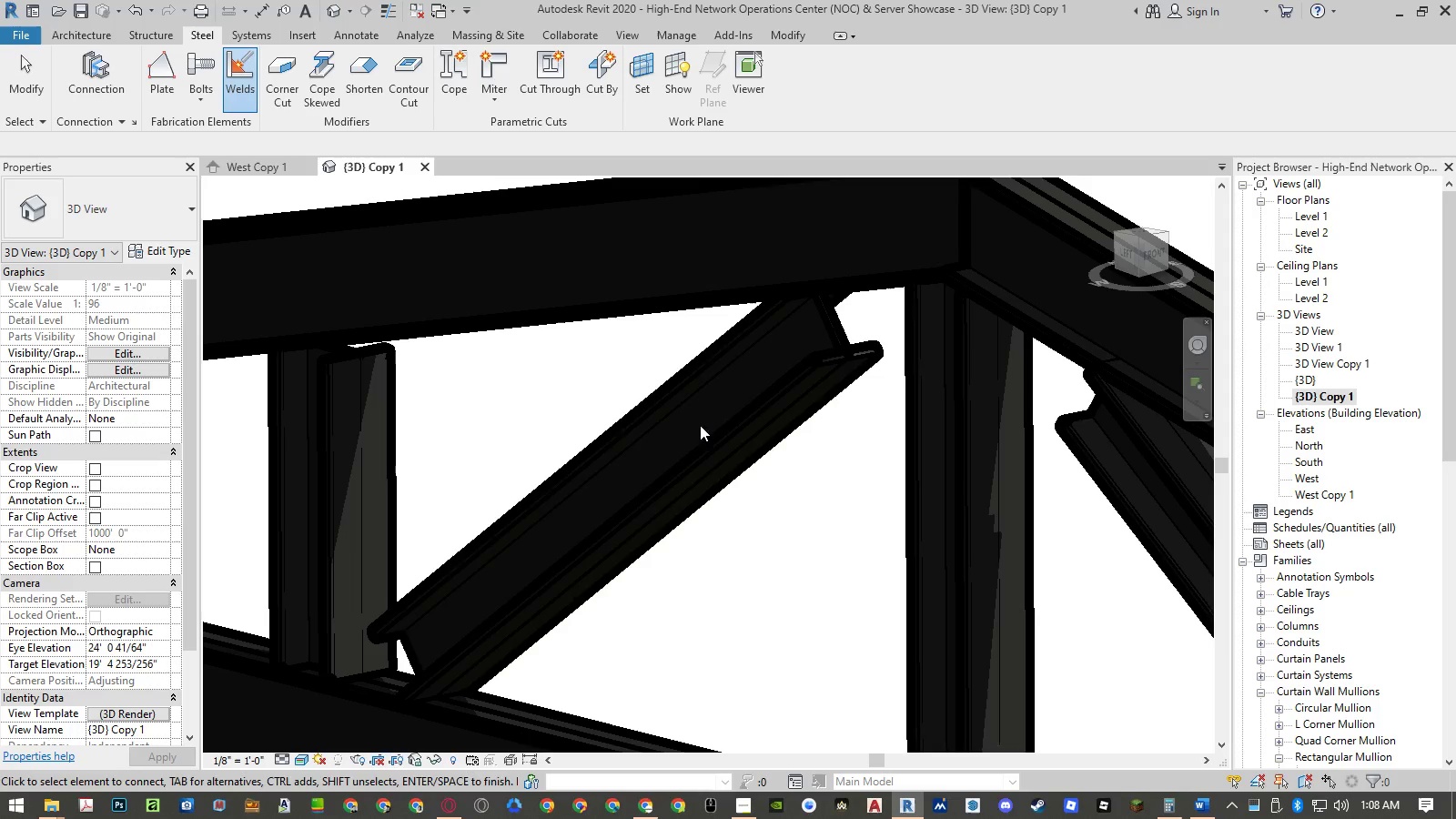 
scroll: coordinate [652, 460], scroll_direction: down, amount: 1.0
 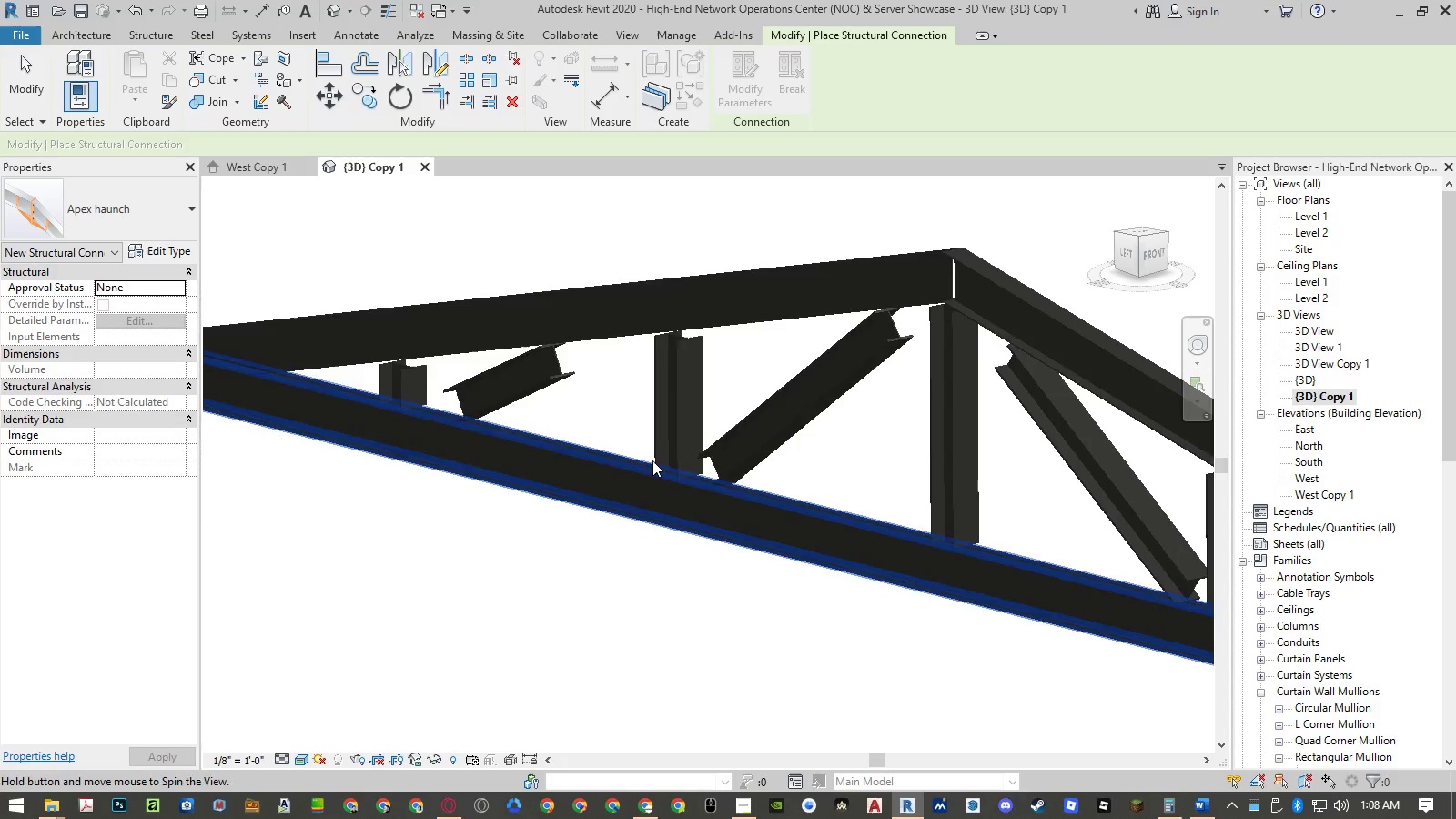 
left_click_drag(start_coordinate=[198, 36], to_coordinate=[229, 66])
 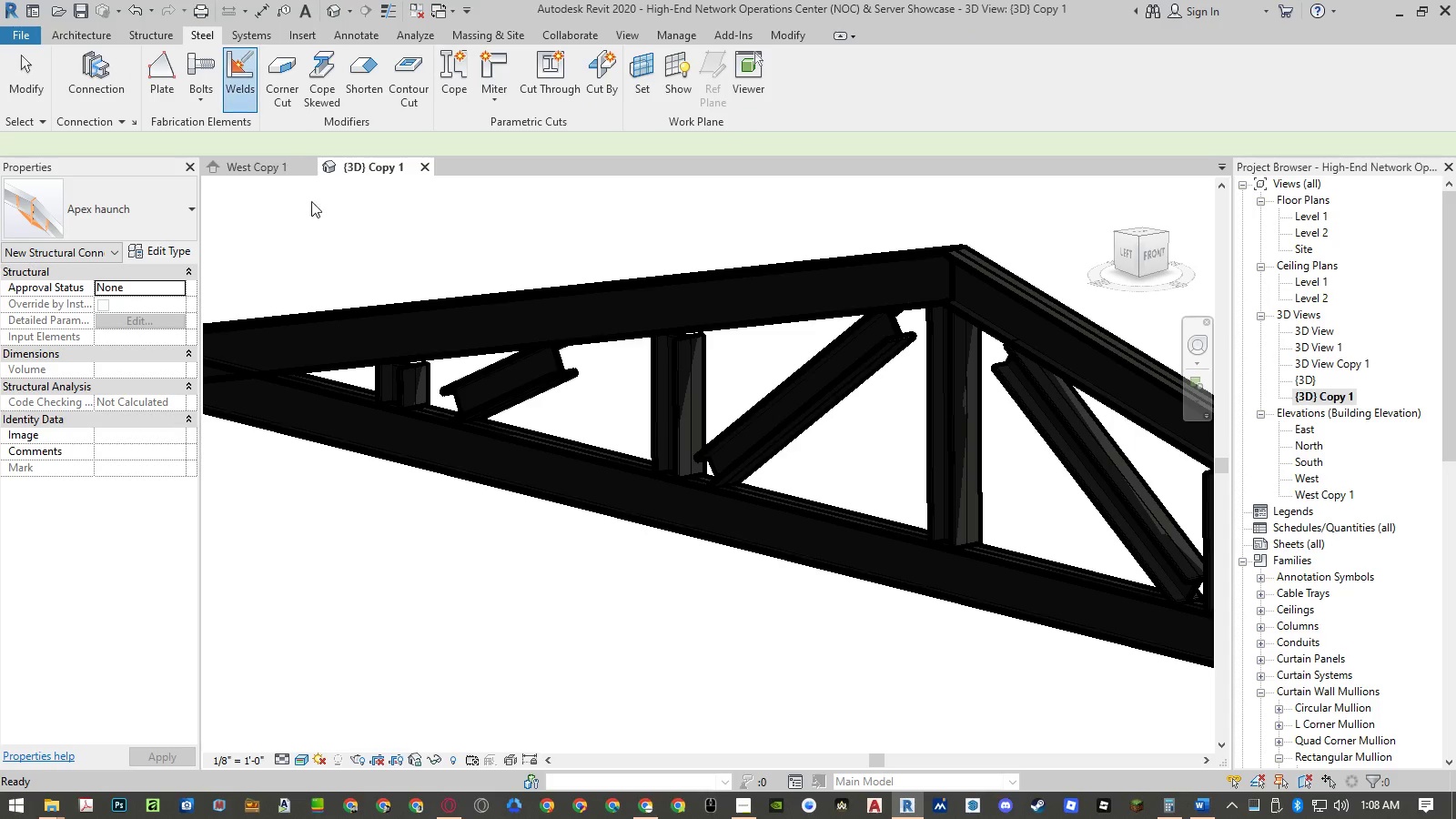 
left_click([229, 66])
 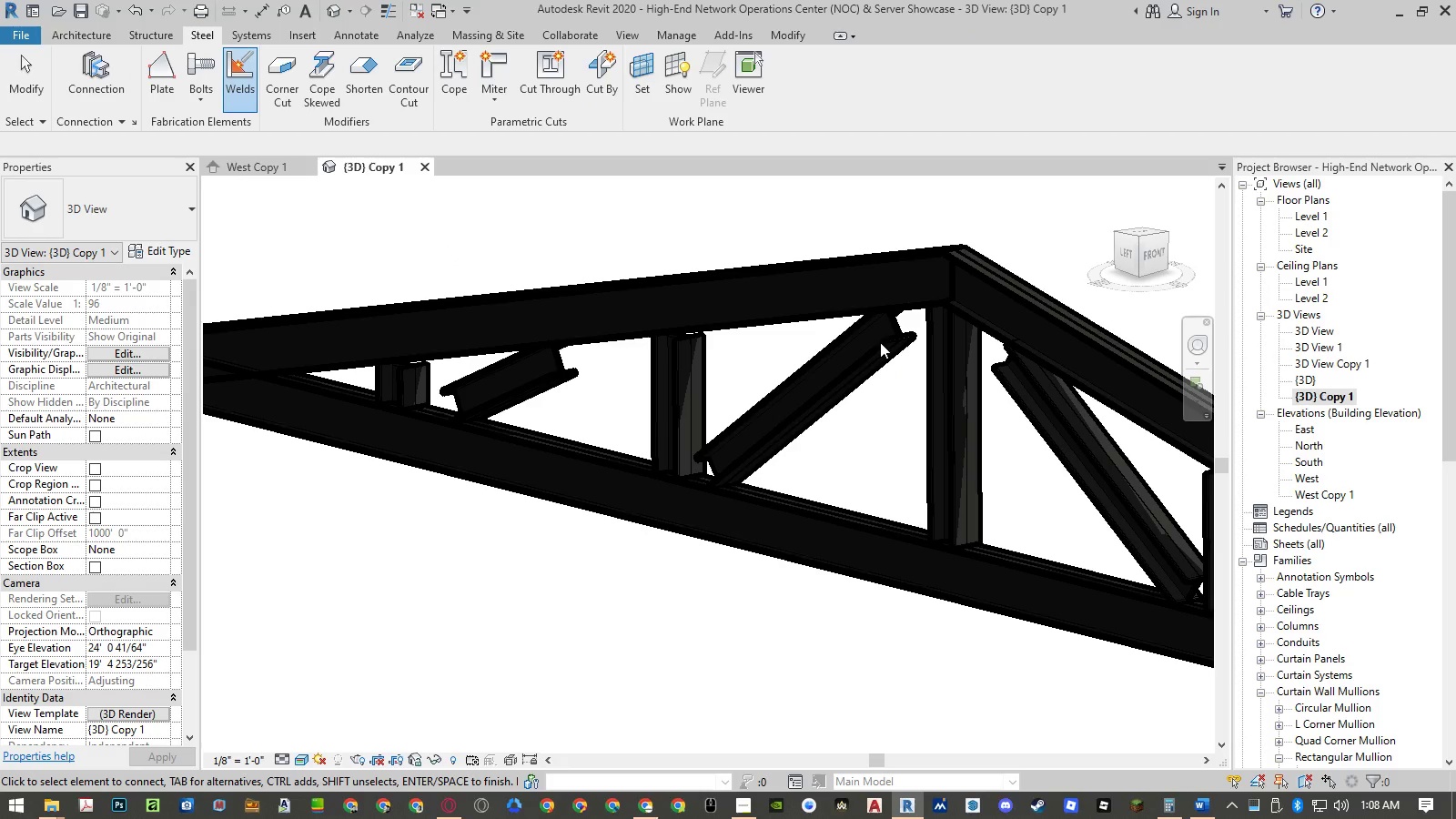 
scroll: coordinate [903, 322], scroll_direction: up, amount: 9.0
 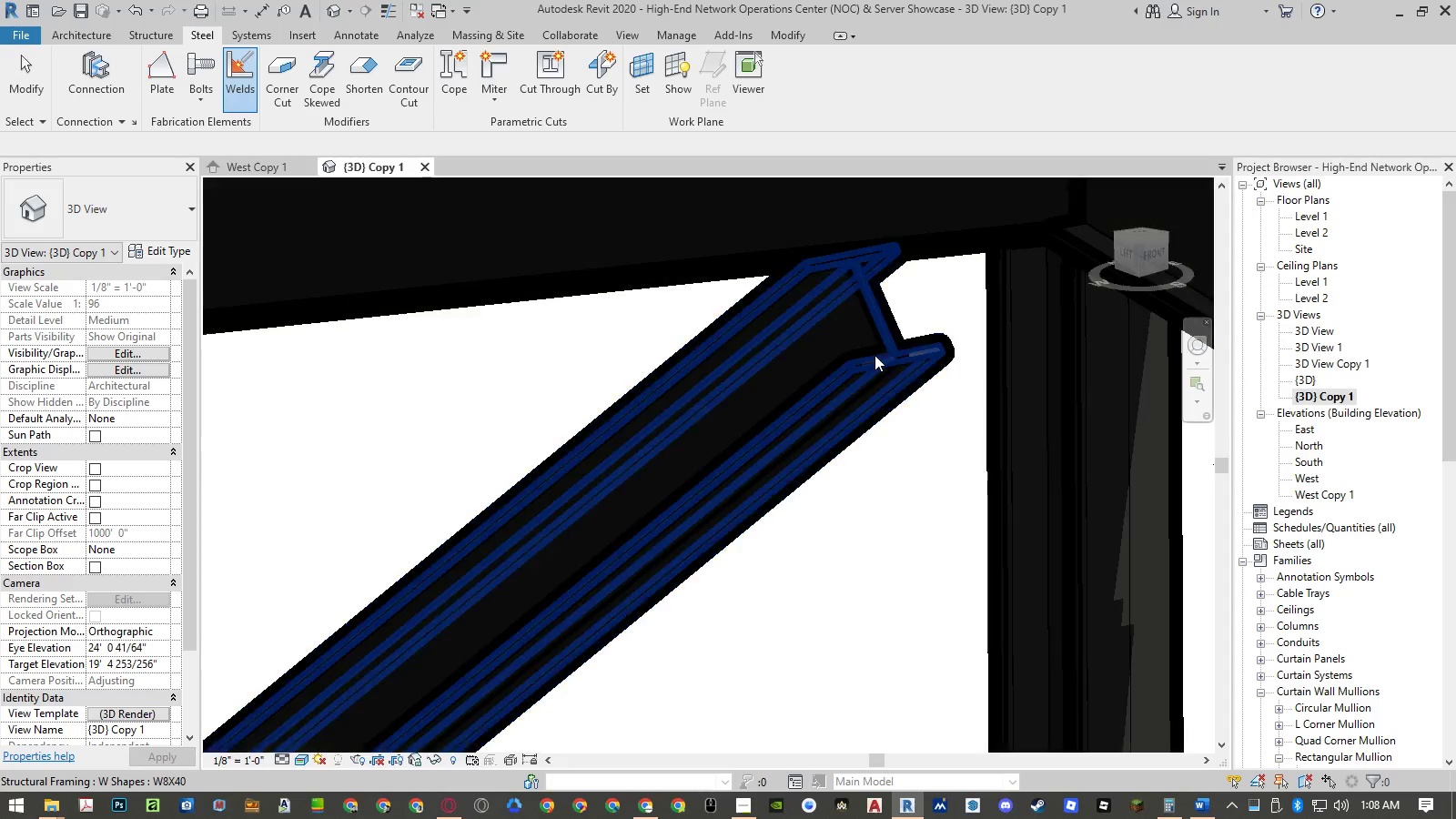 
left_click([875, 355])
 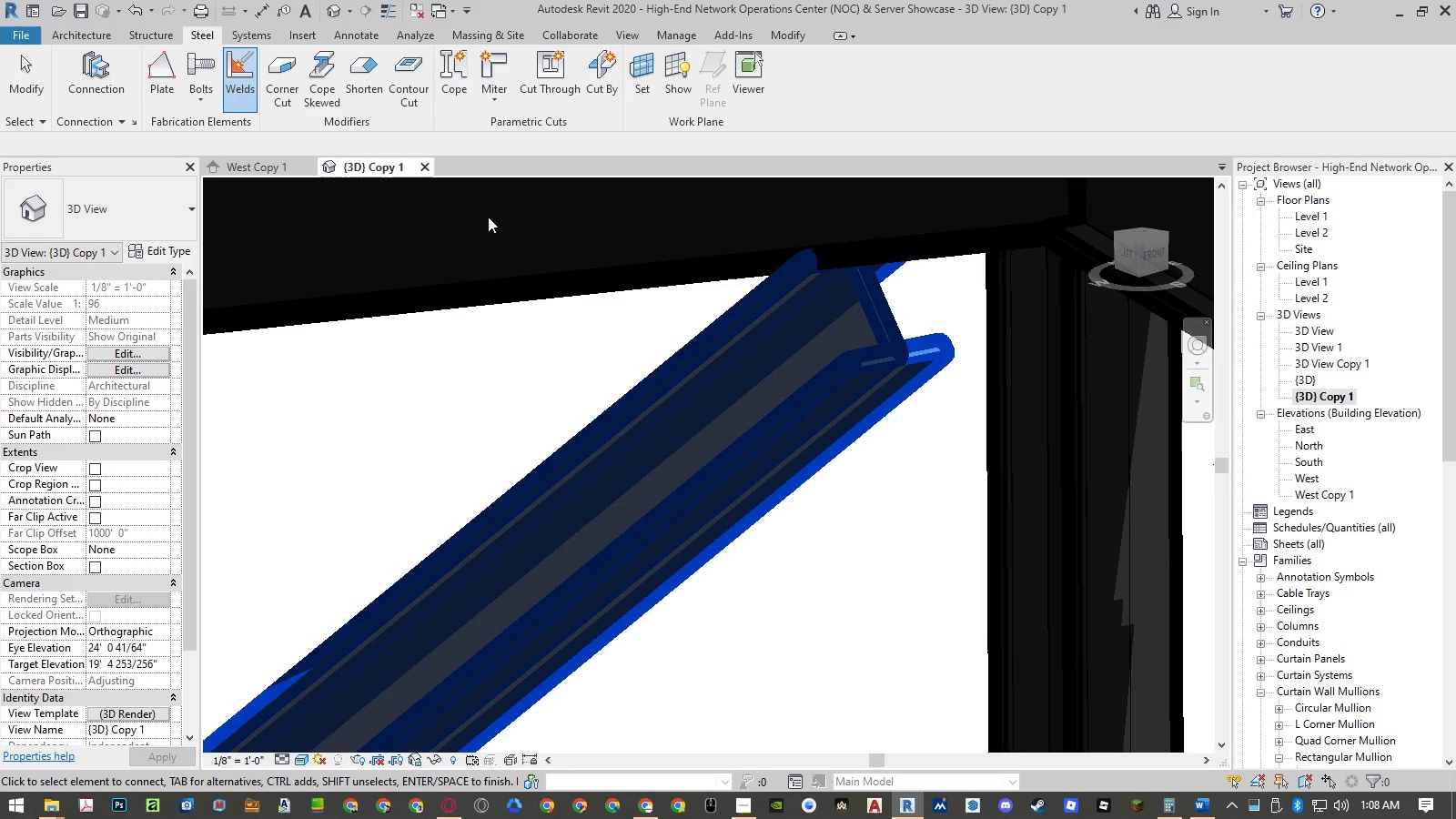 
hold_key(key=ControlLeft, duration=0.8)
left_click([906, 354])
 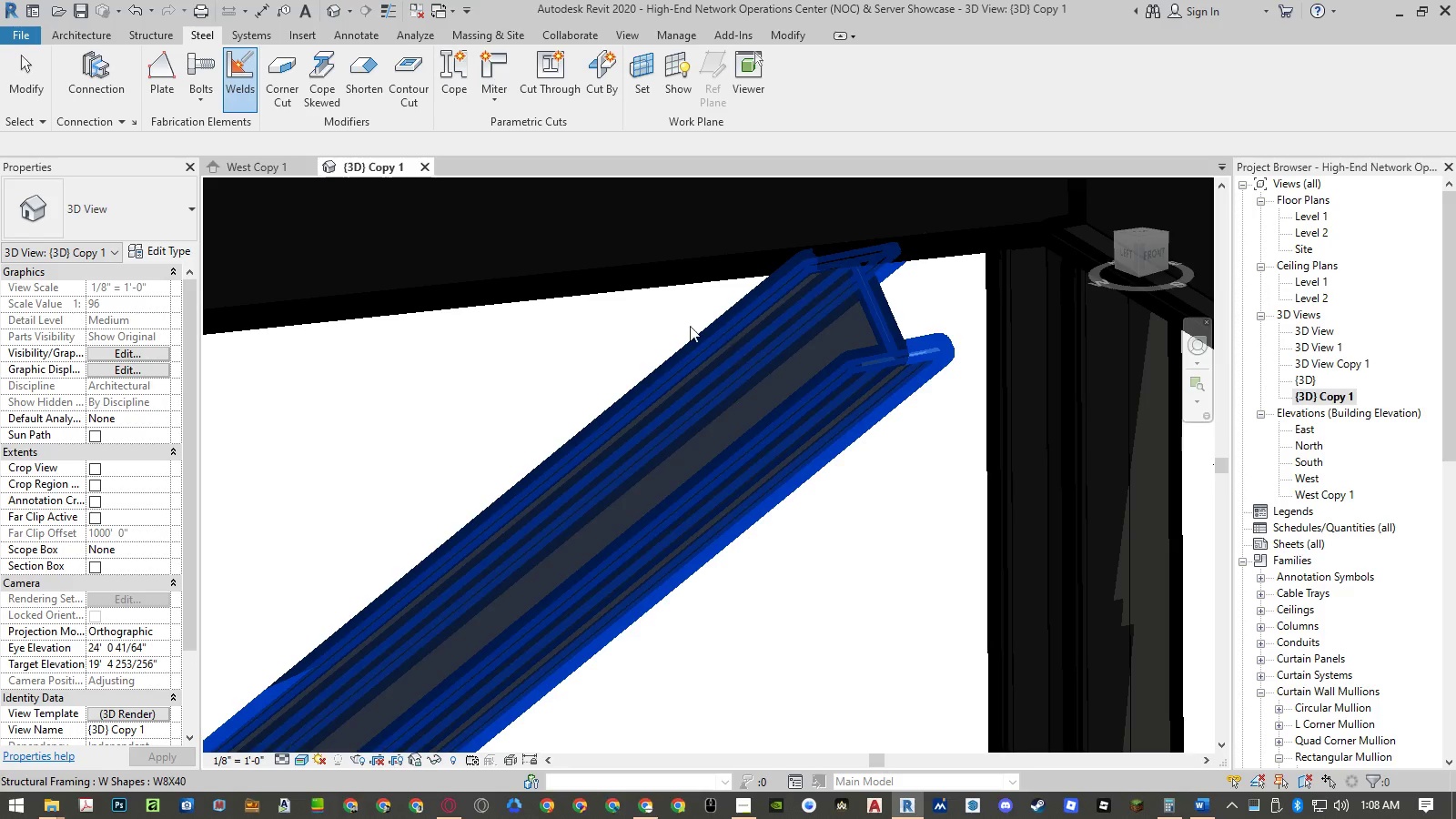 
left_click([635, 317])
 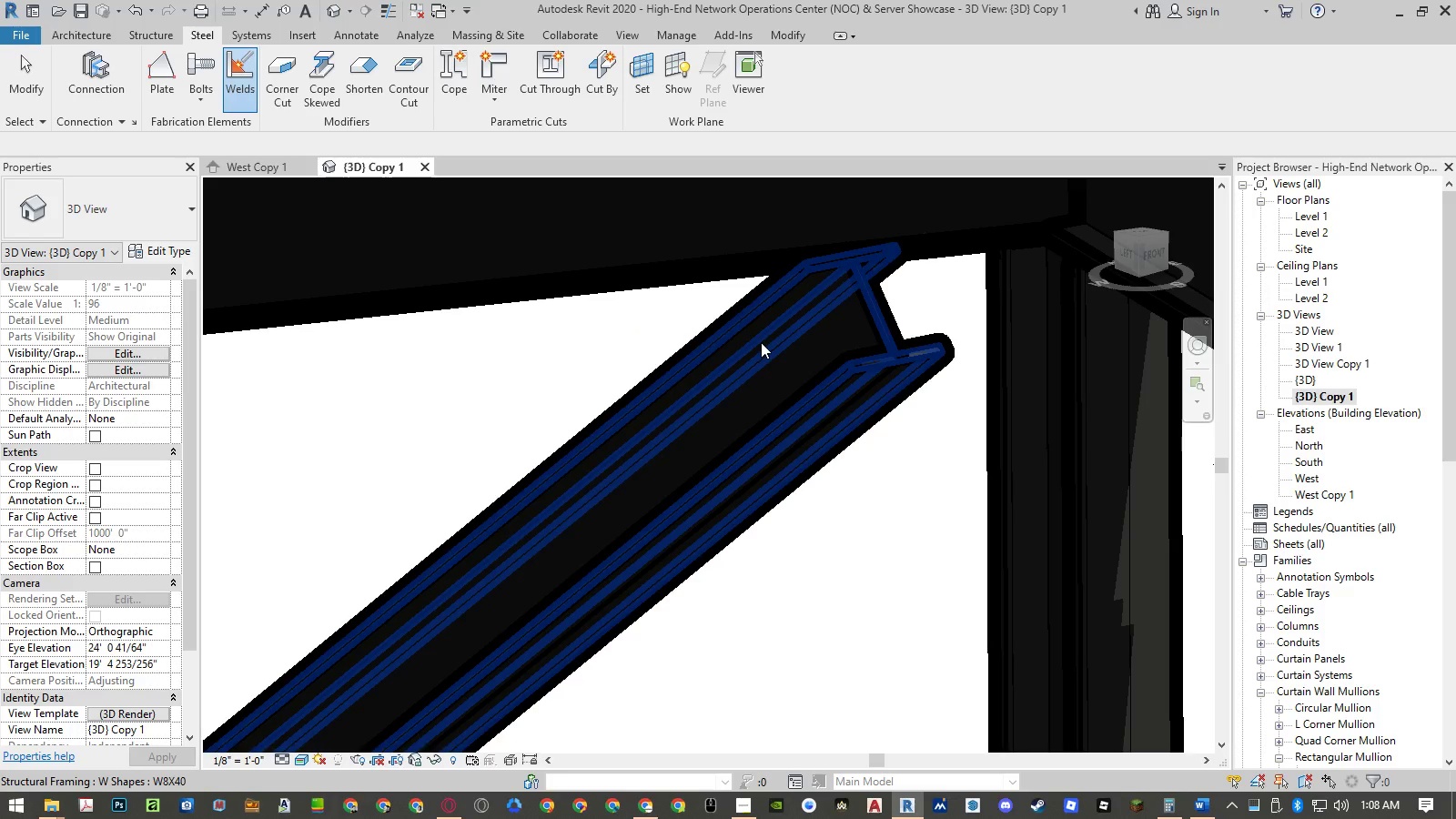 
hold_key(key=ShiftLeft, duration=0.58)
 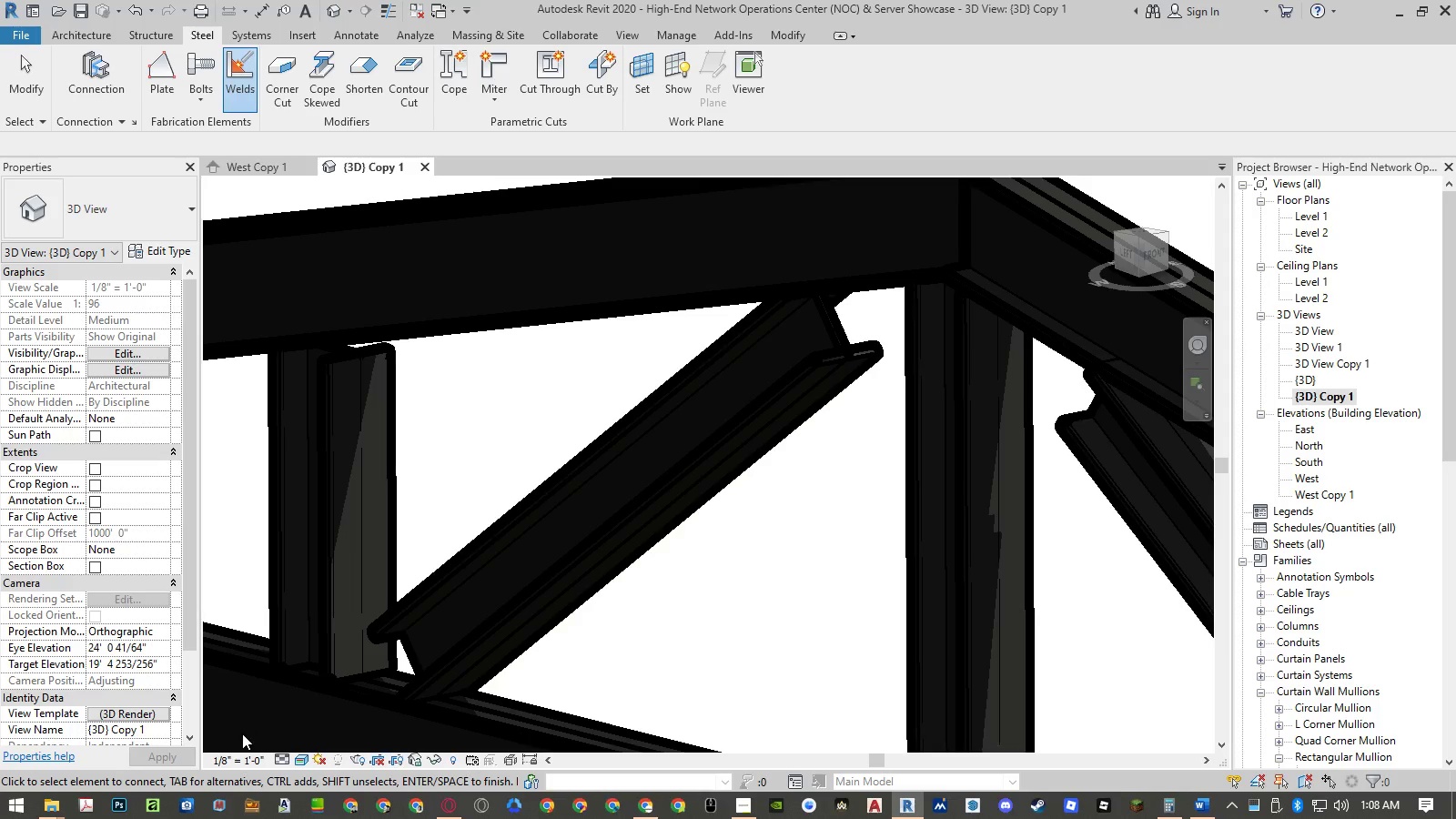 
scroll: coordinate [748, 354], scroll_direction: down, amount: 3.0
 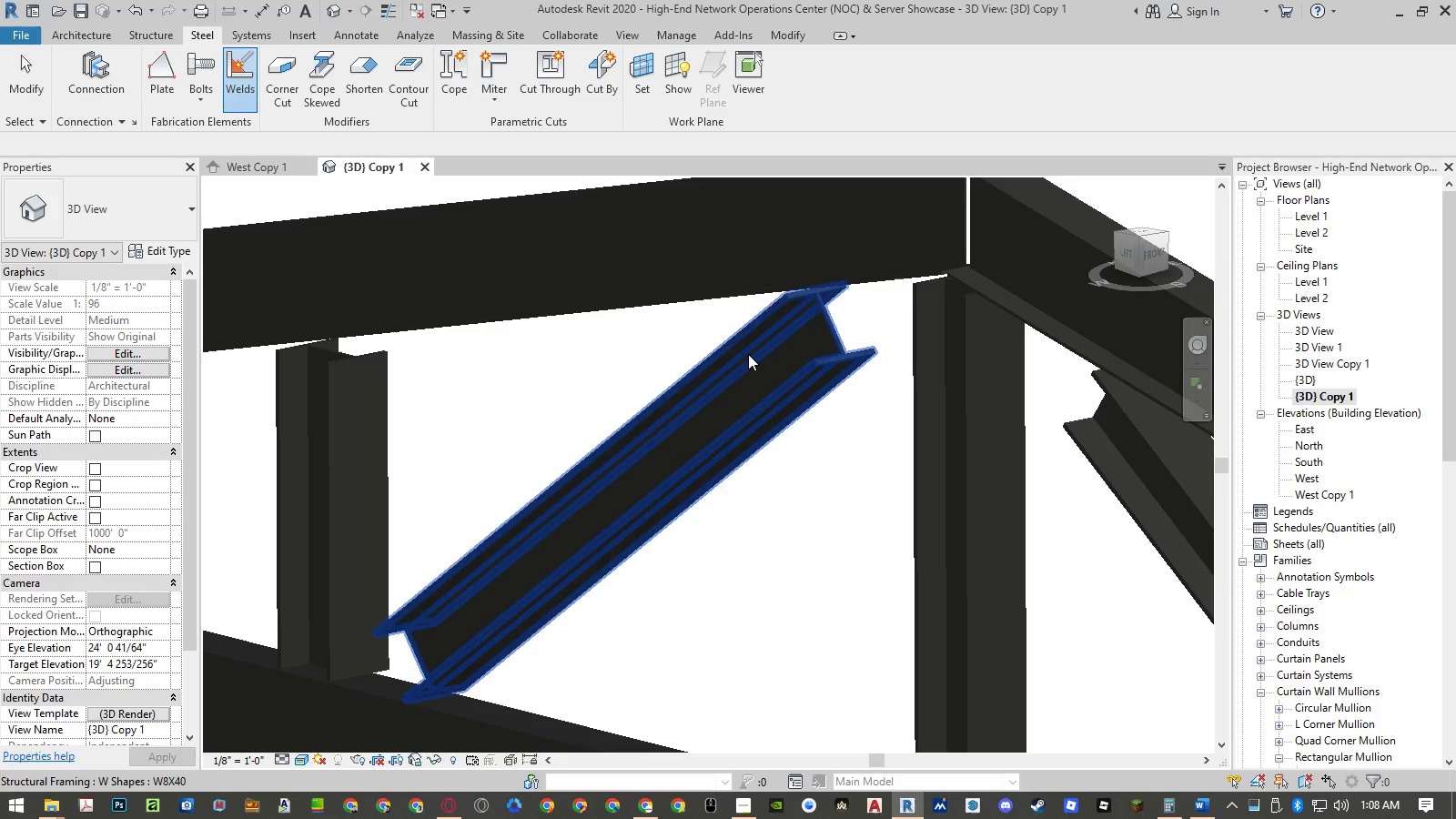 
hold_key(key=ShiftLeft, duration=12.11)
left_click([239, 756])
 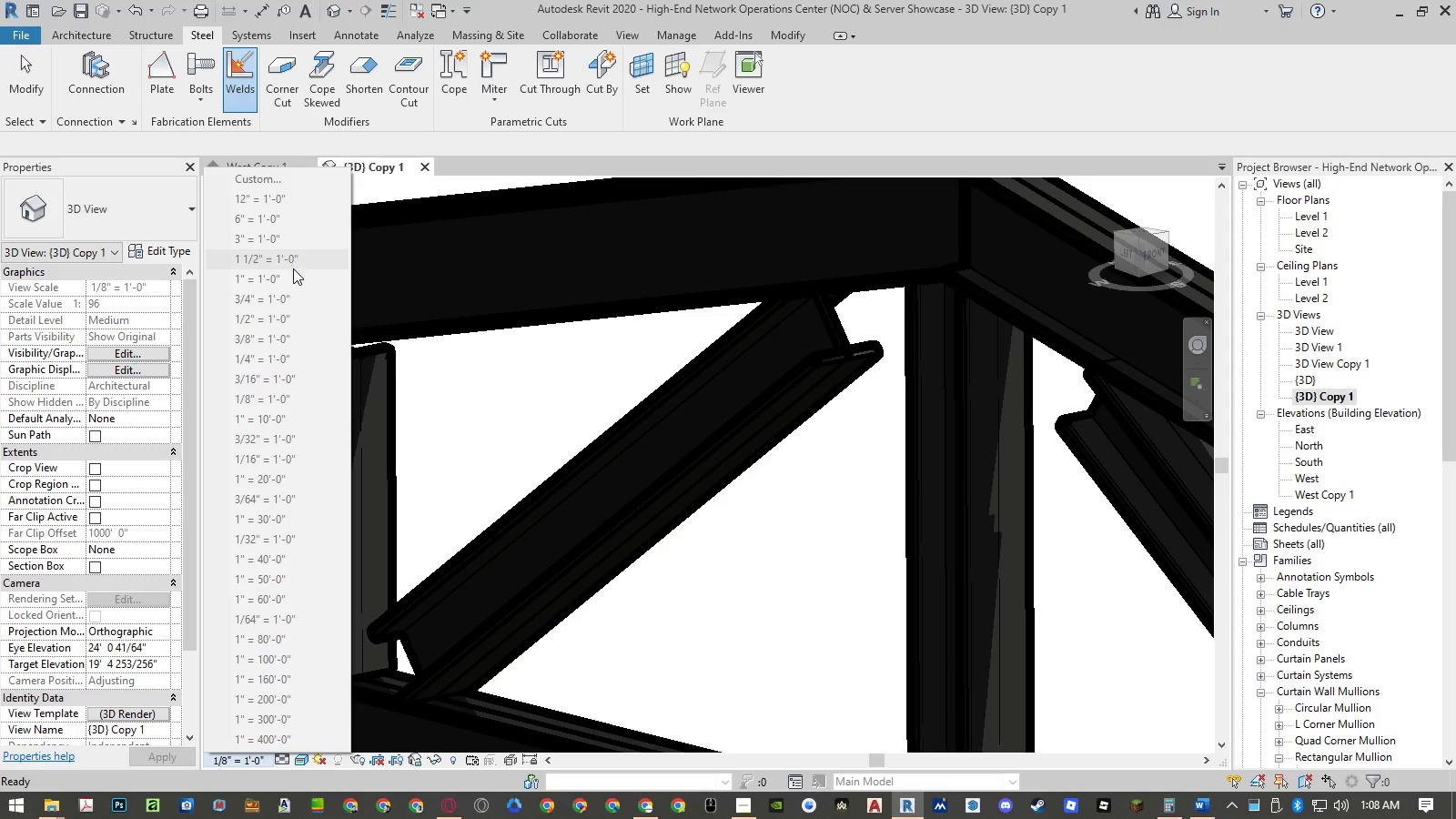 
left_click([292, 279])
 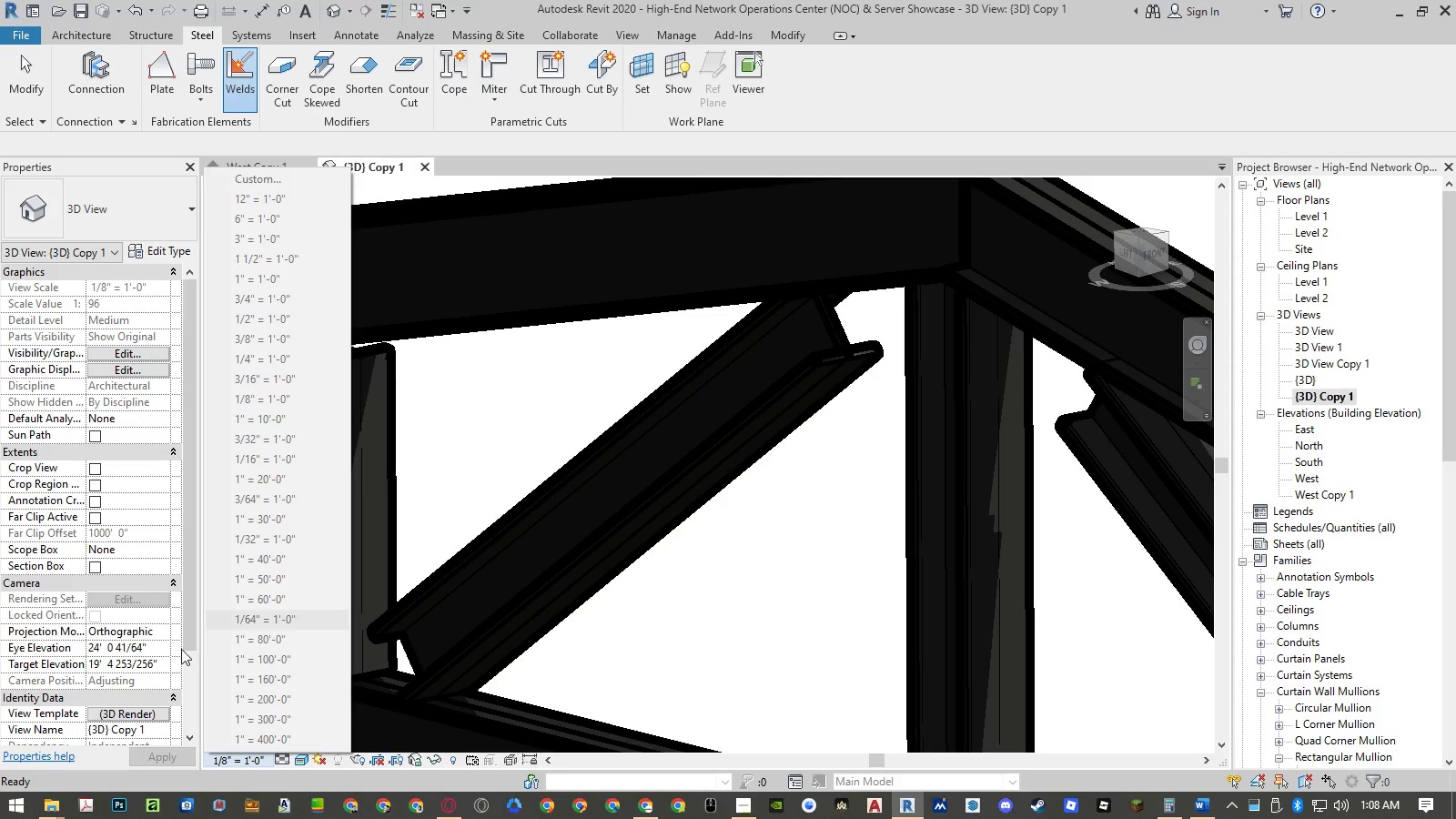 
left_click([113, 712])
 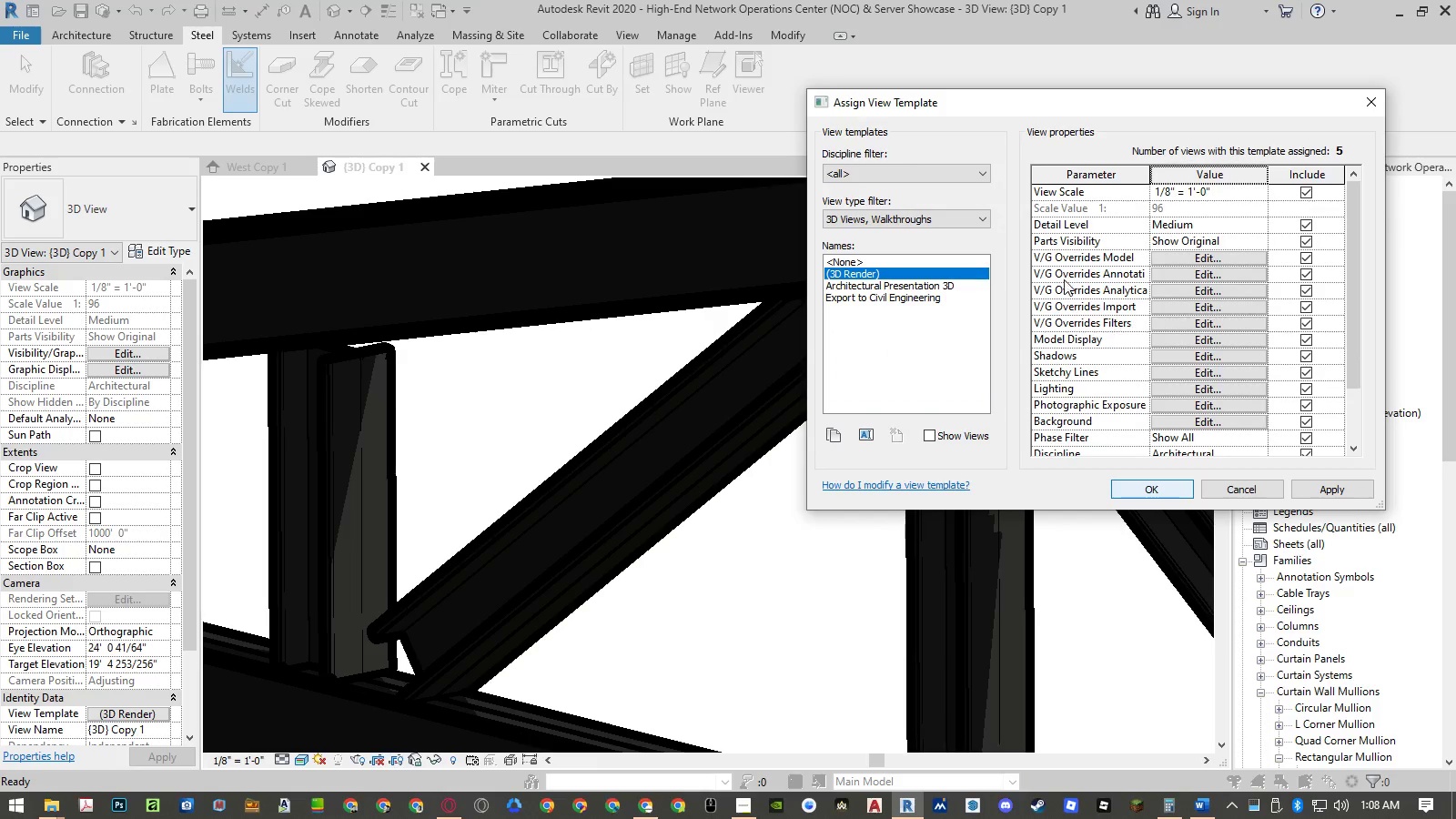 
left_click([947, 258])
 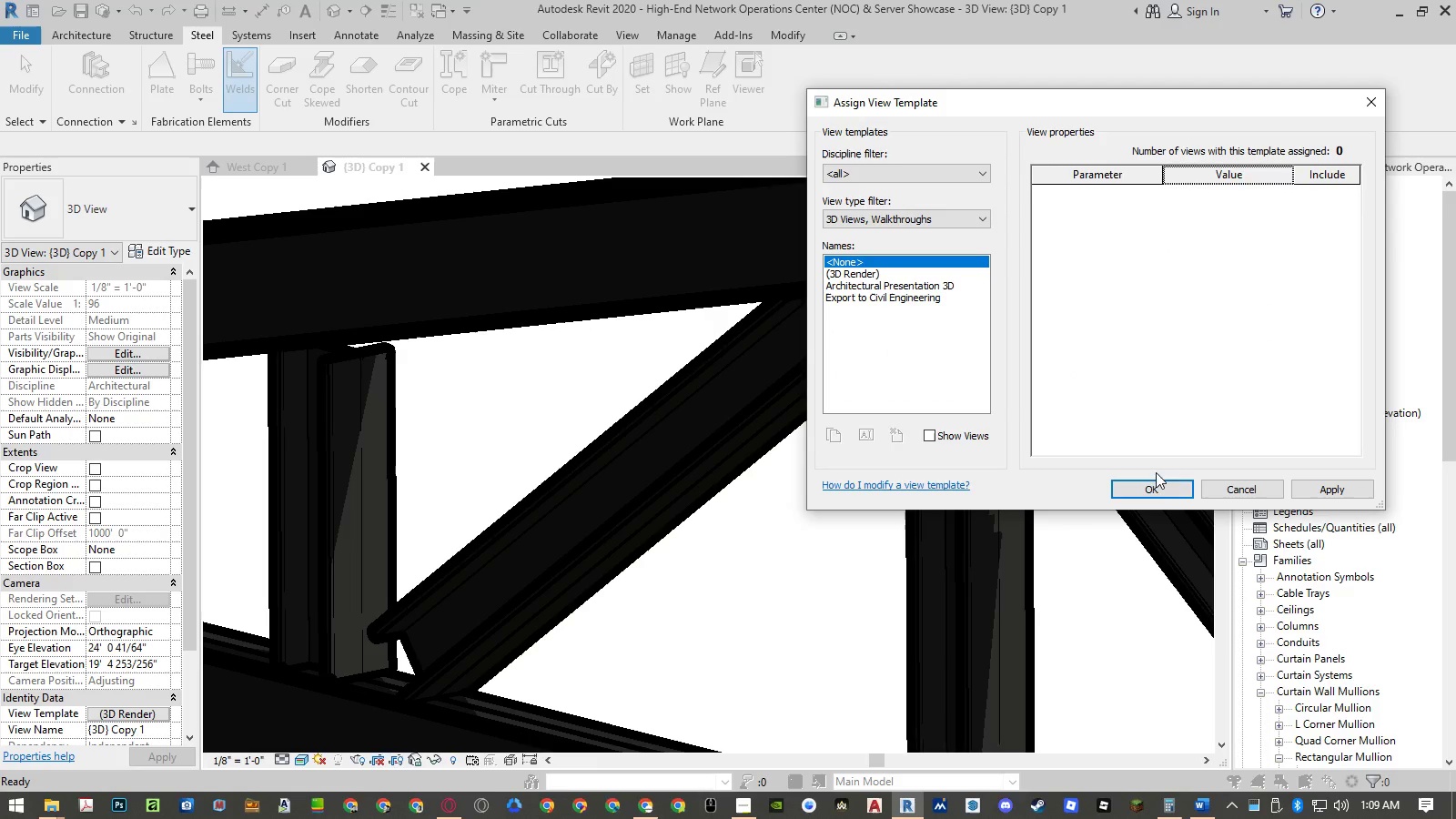 
left_click([1156, 488])
 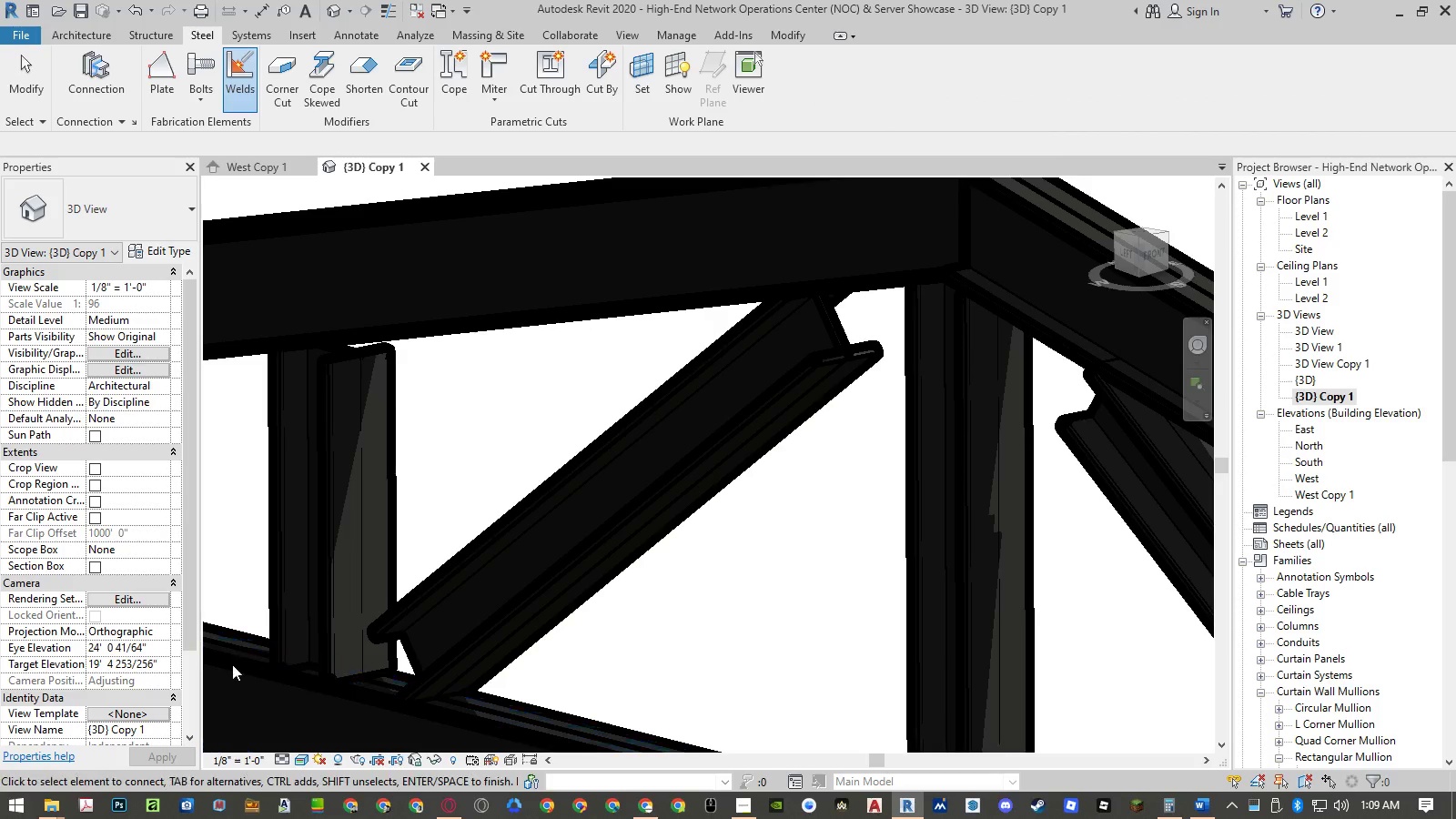 
left_click([218, 764])
 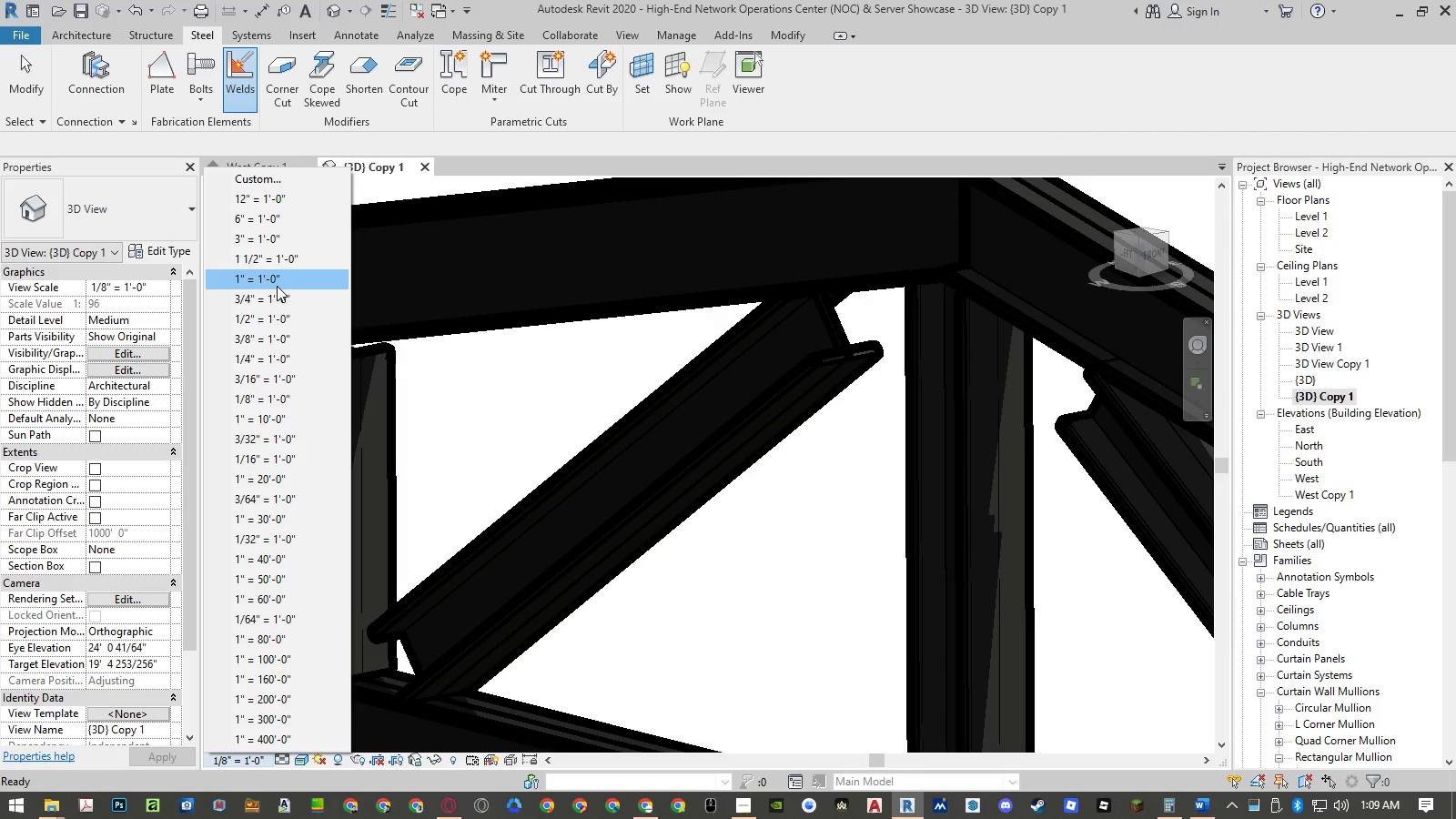 
left_click([278, 286])
 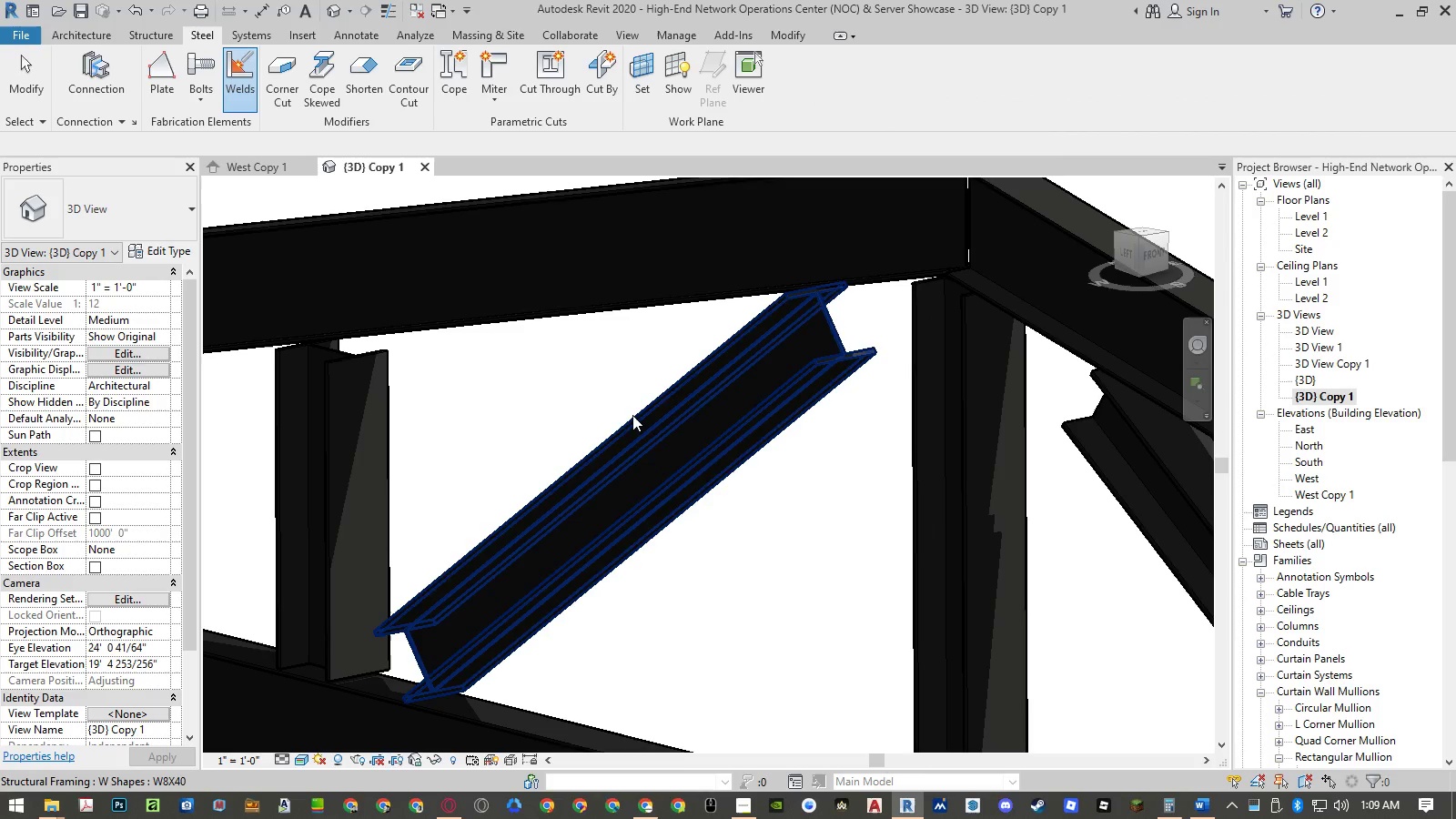 
hold_key(key=ShiftLeft, duration=1.5)
 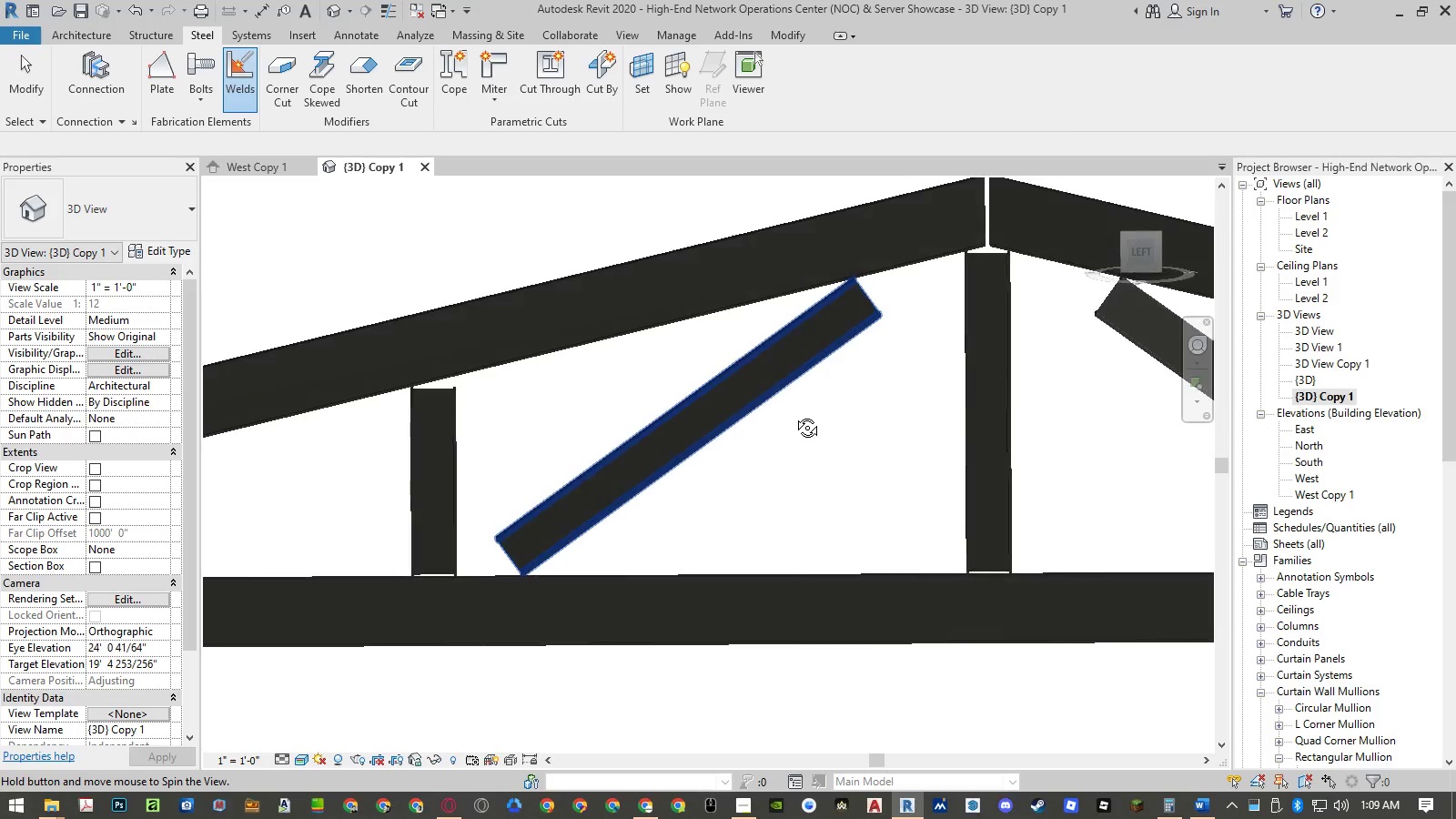 
scroll: coordinate [629, 418], scroll_direction: down, amount: 4.0
 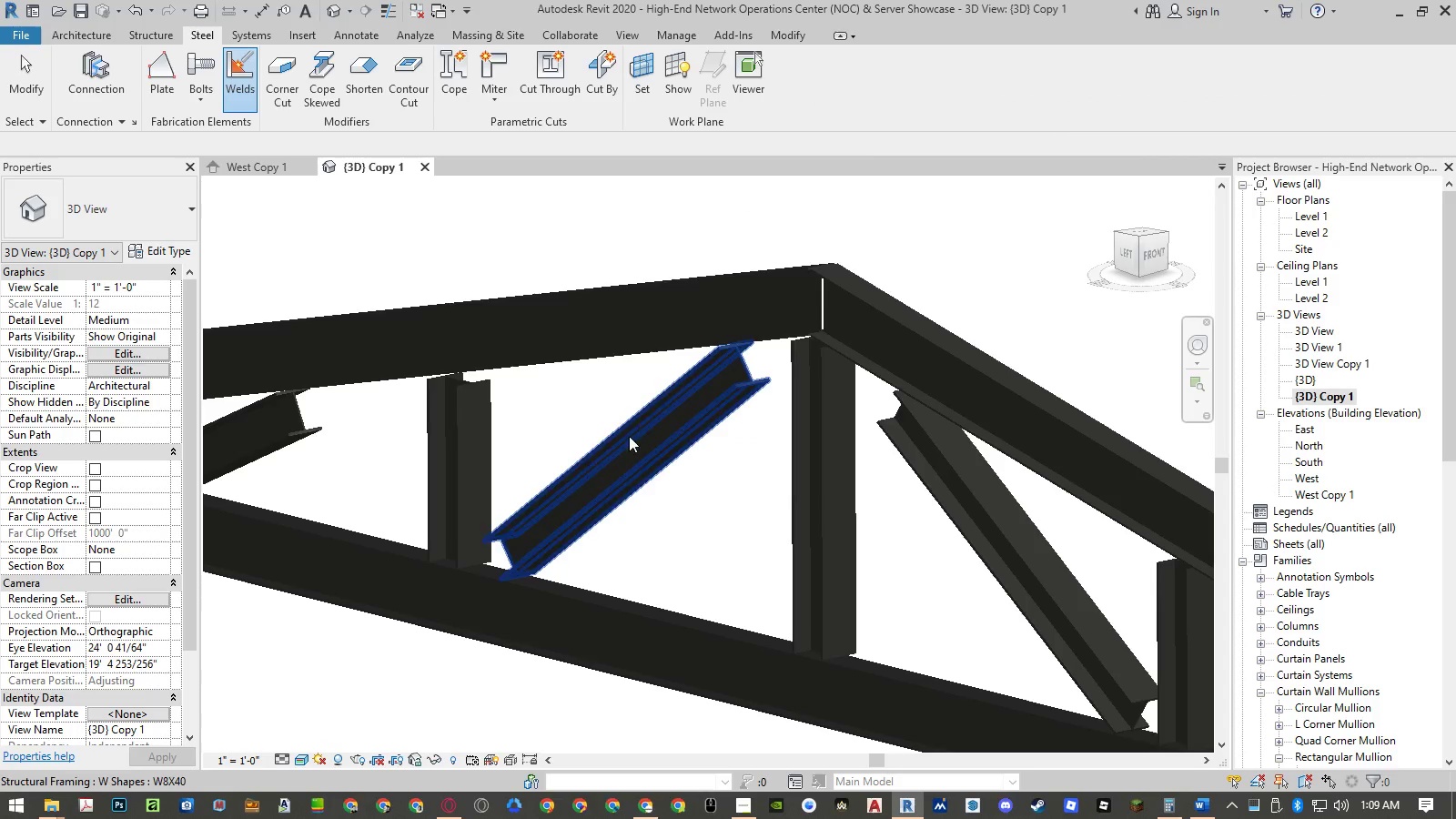 
hold_key(key=ShiftLeft, duration=0.91)
 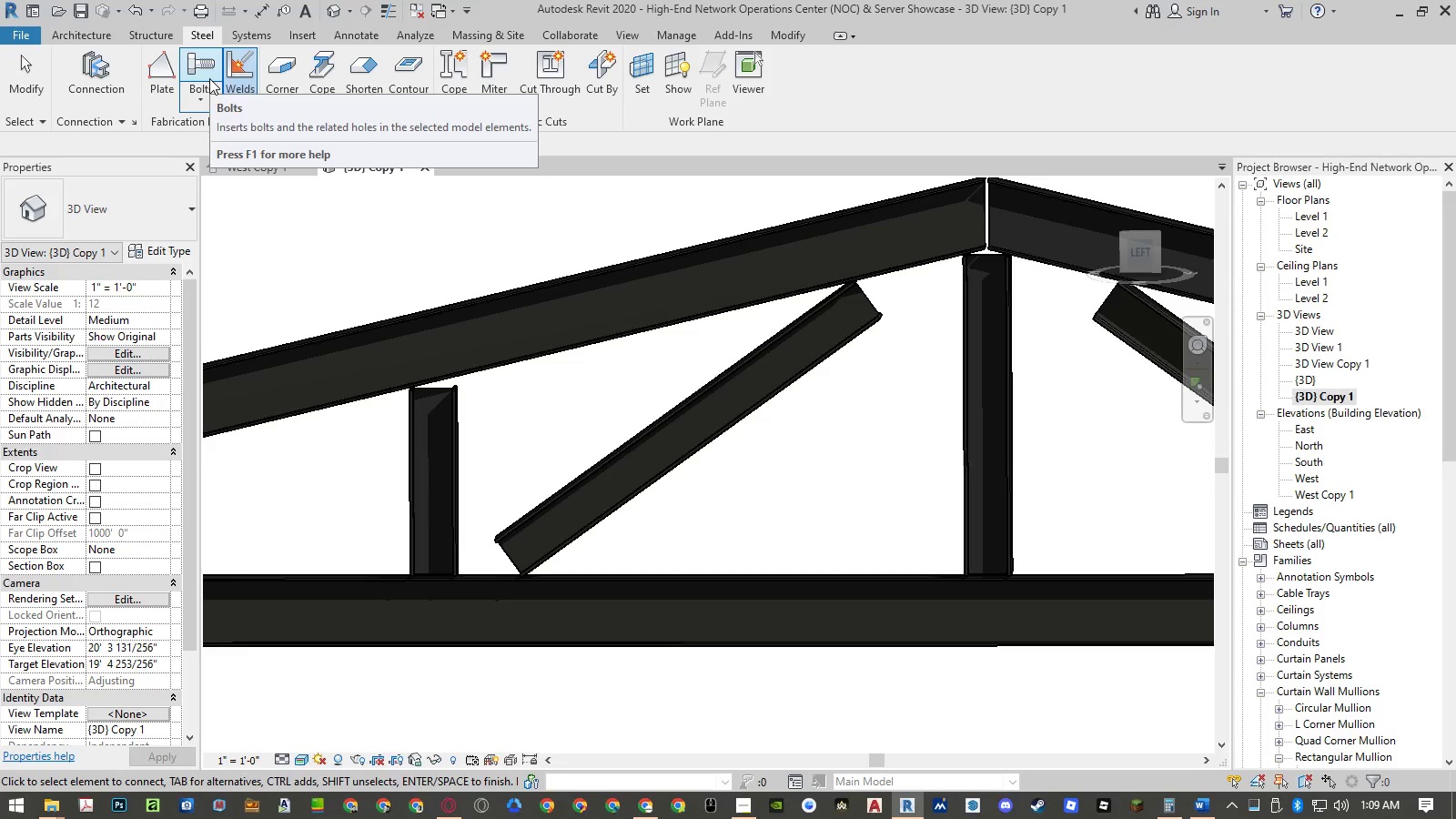 
wait(8.0)
 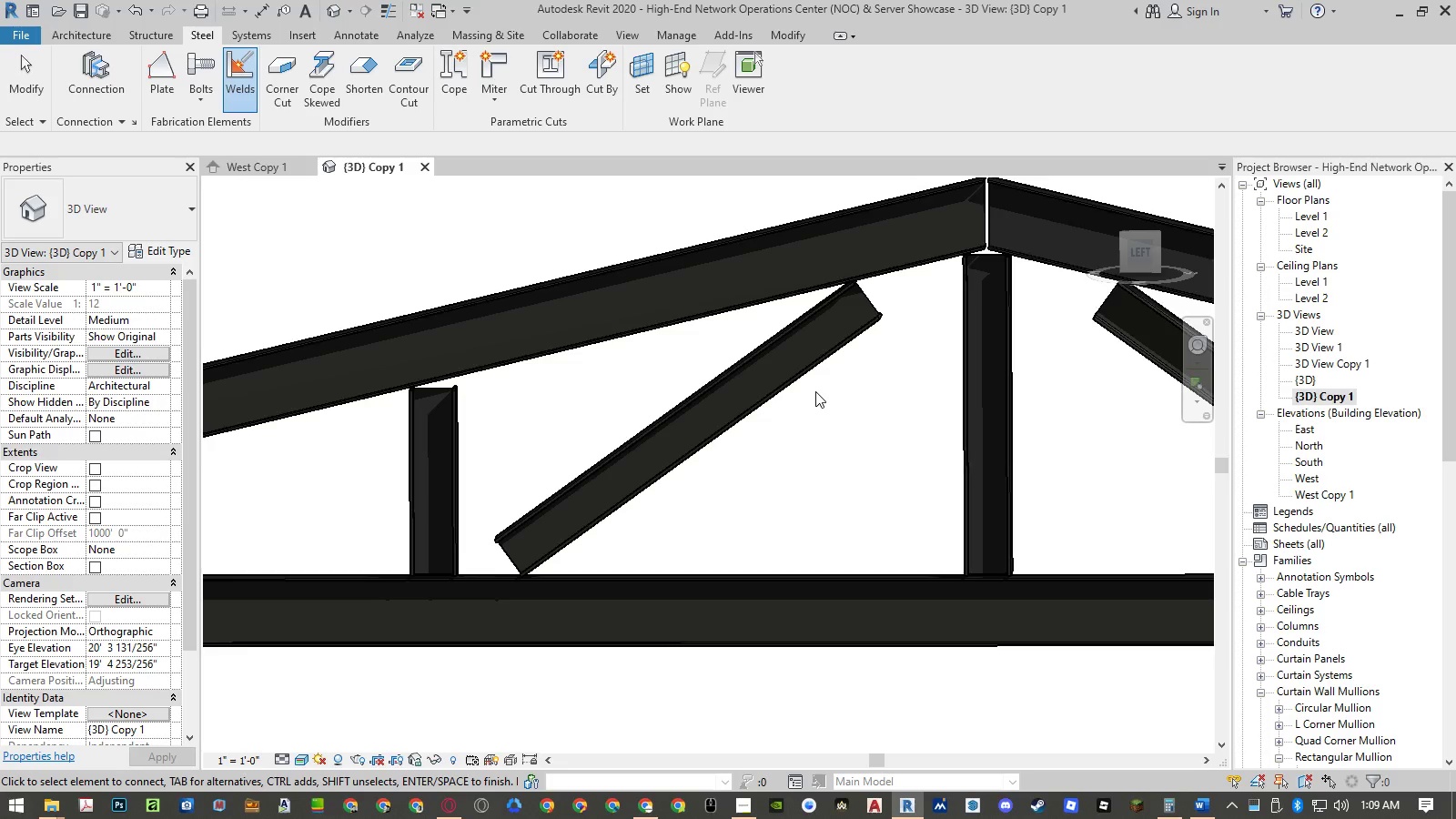 
left_click([157, 90])
 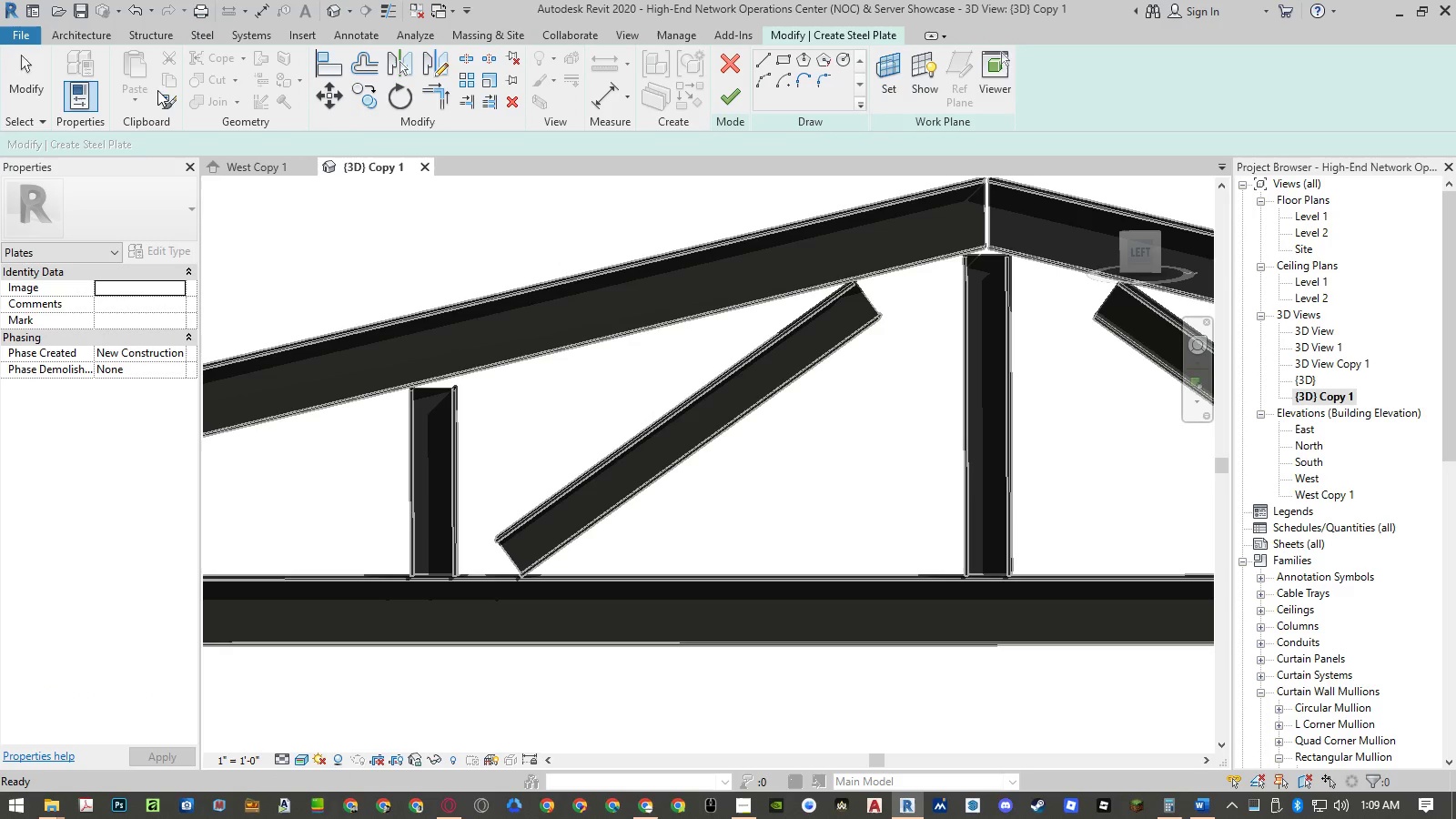 
mouse_move([139, 227])
 